 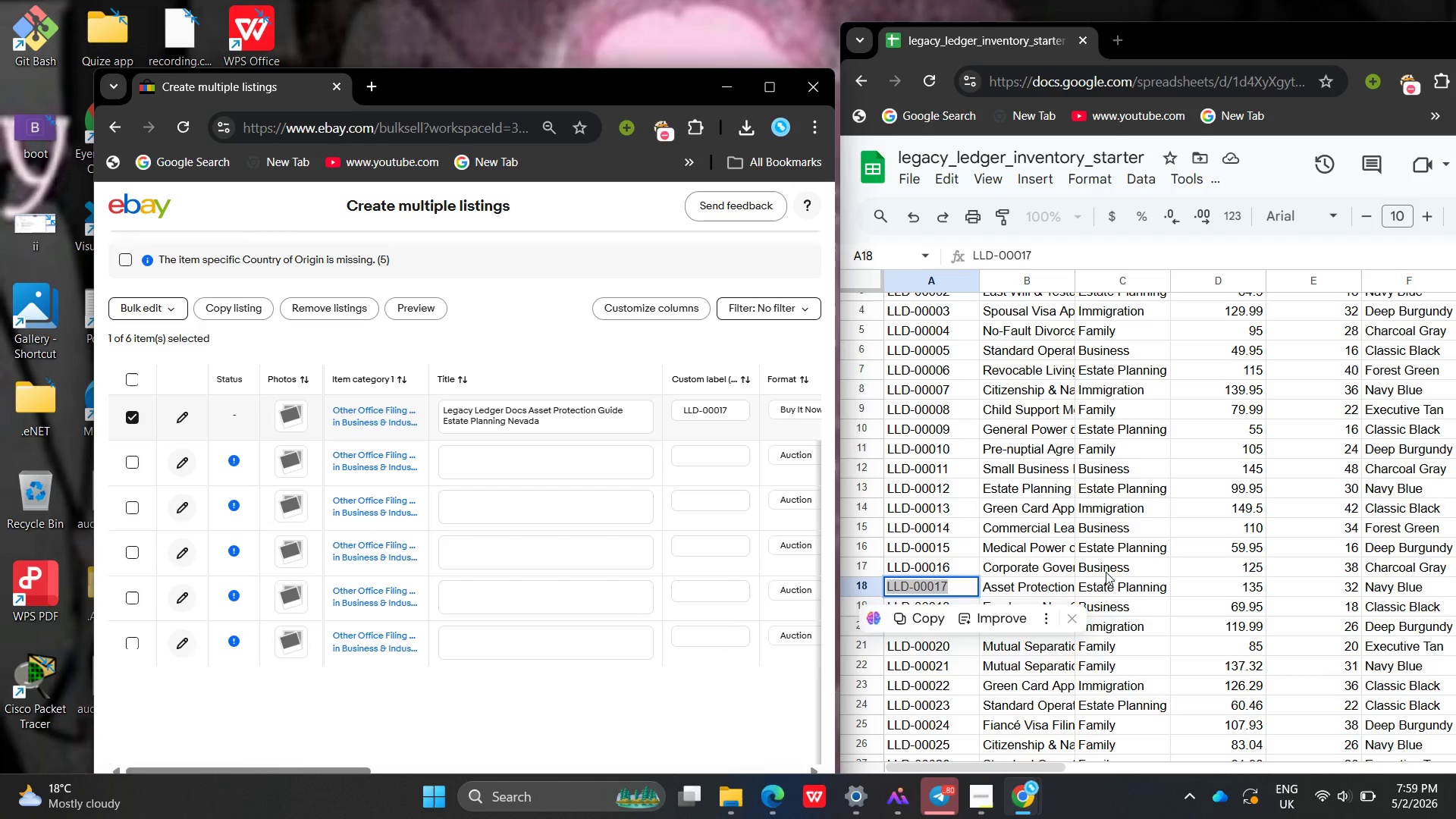 
left_click([1213, 585])
 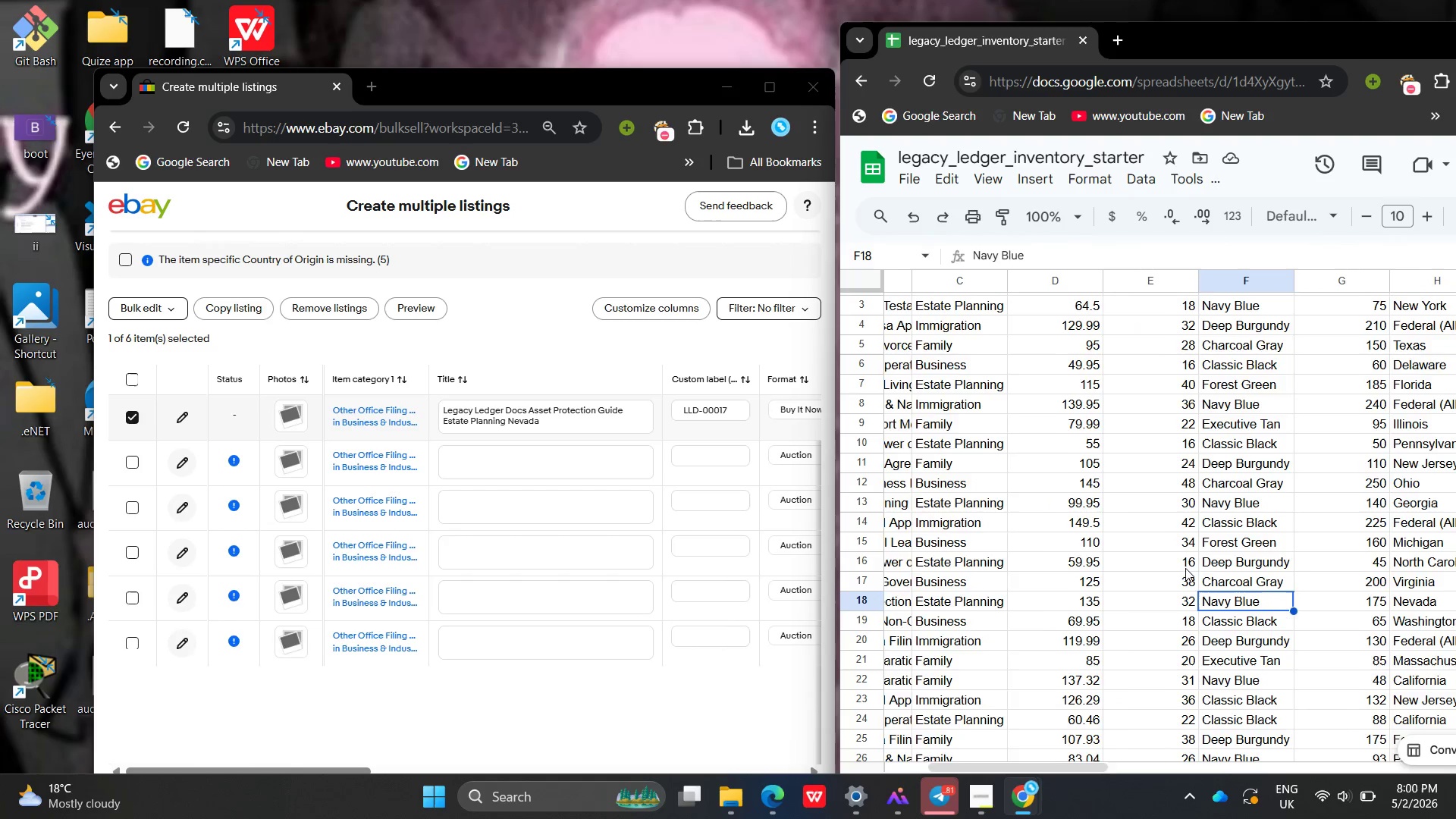 
wait(27.02)
 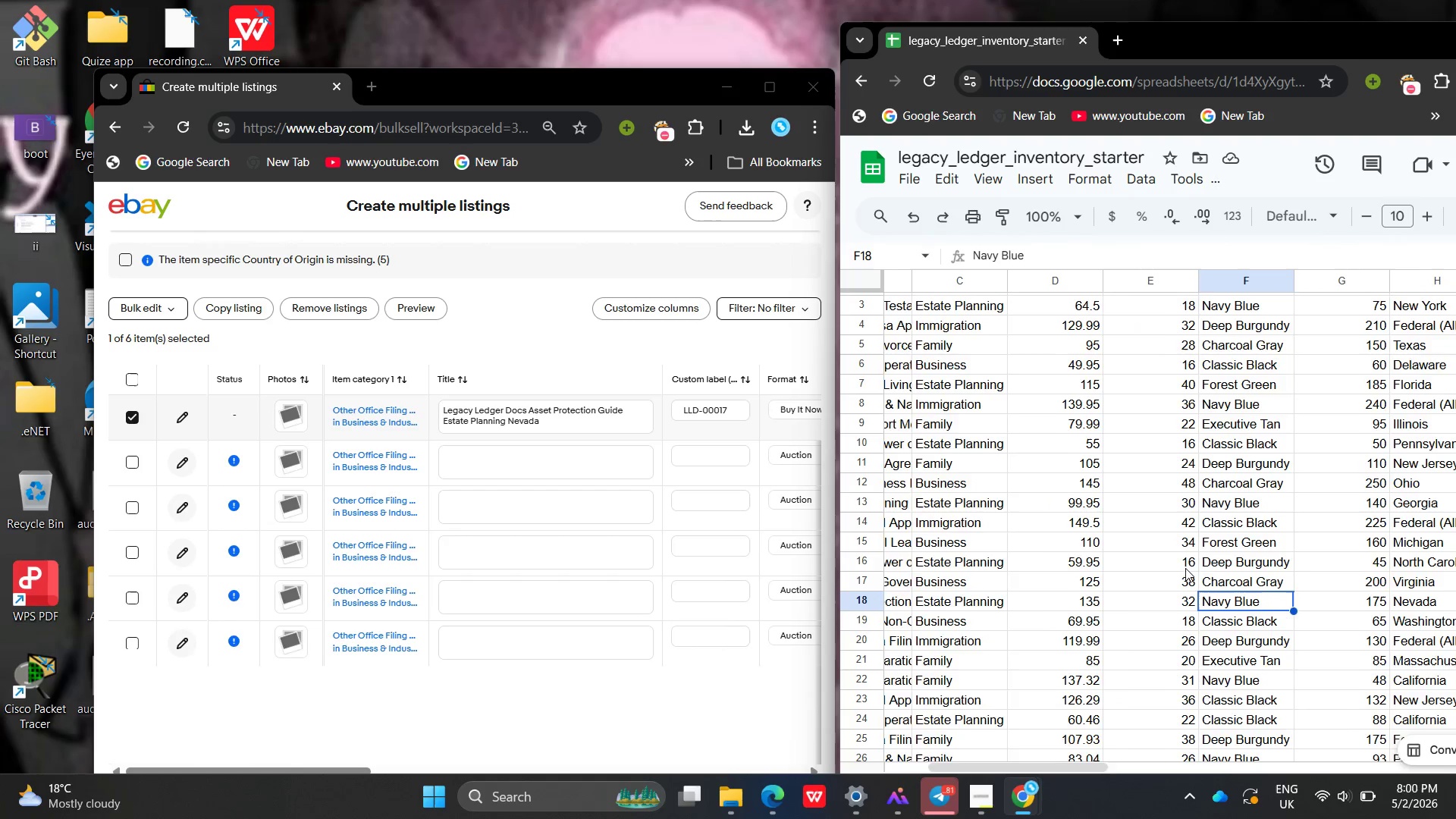 
left_click([1263, 655])
 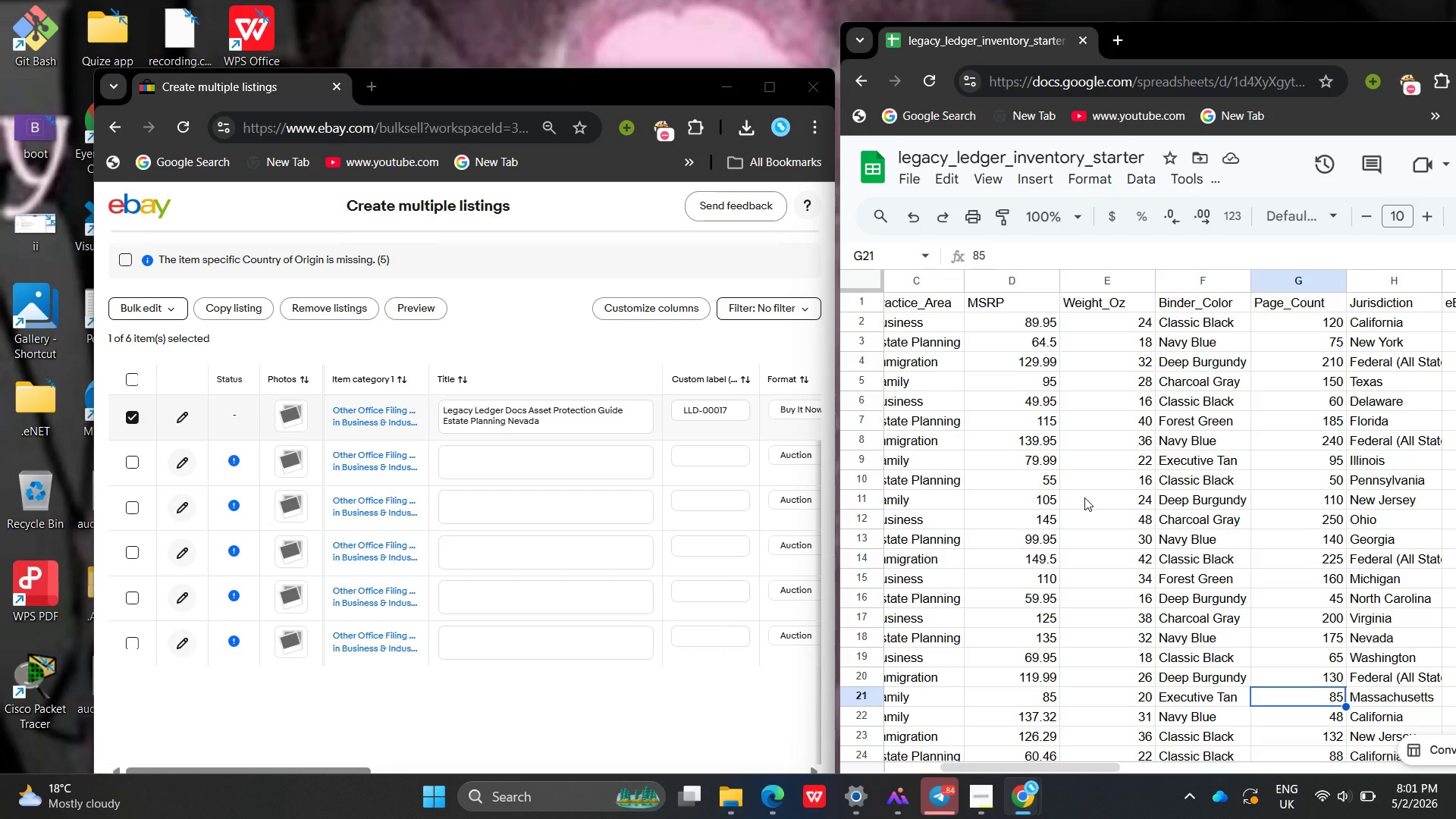 
wait(68.73)
 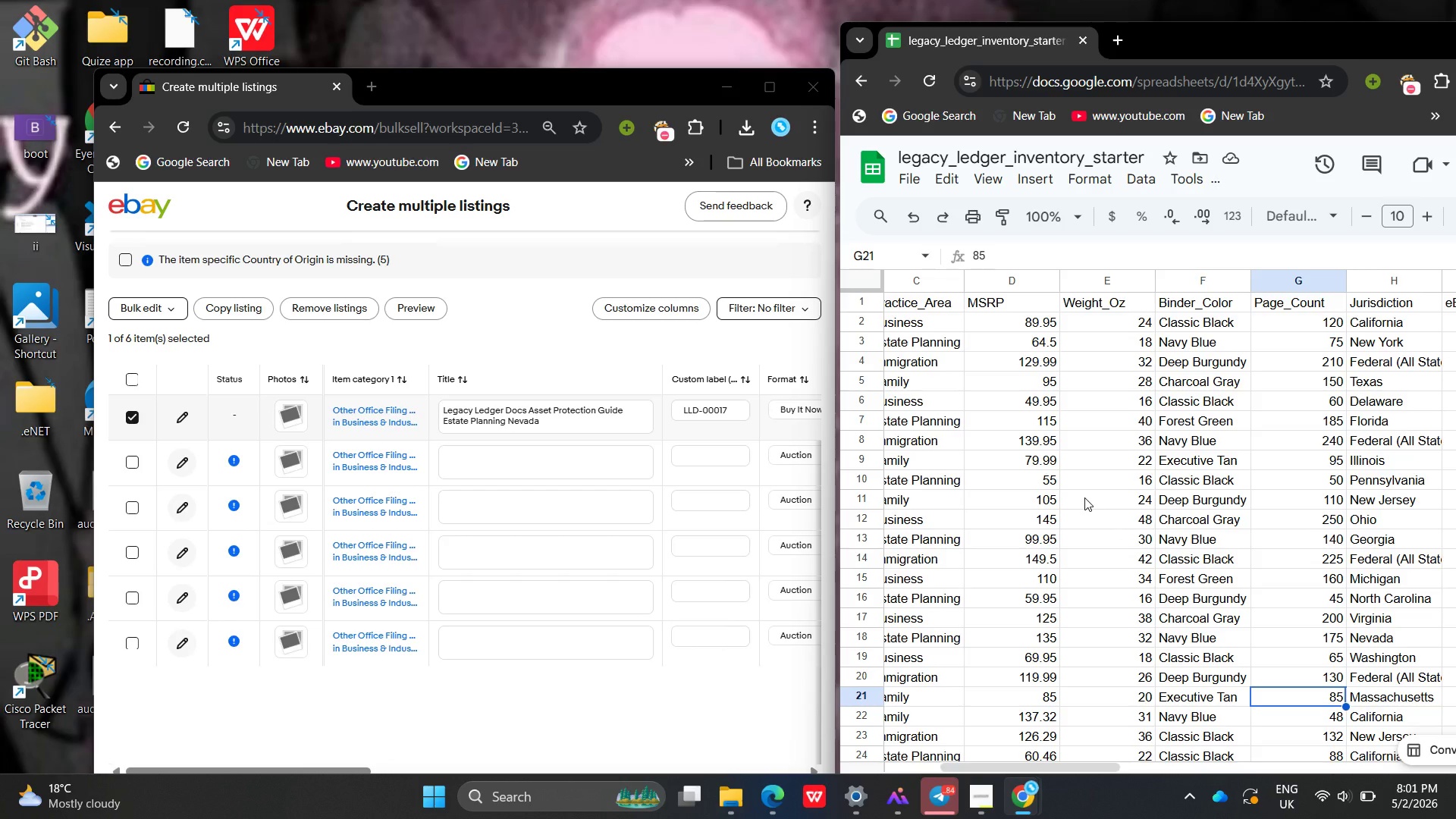 
left_click([1128, 544])
 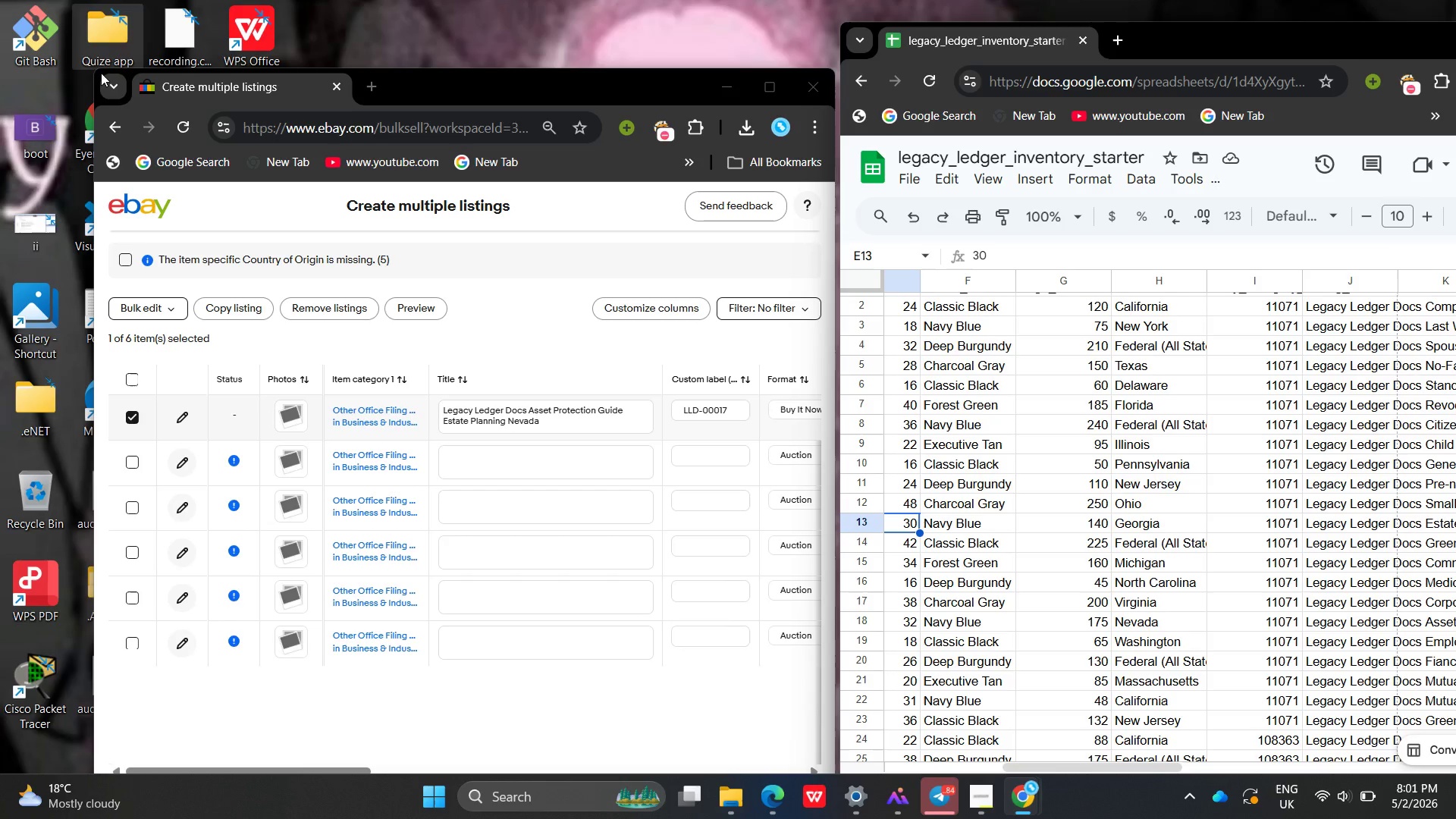 
wait(35.11)
 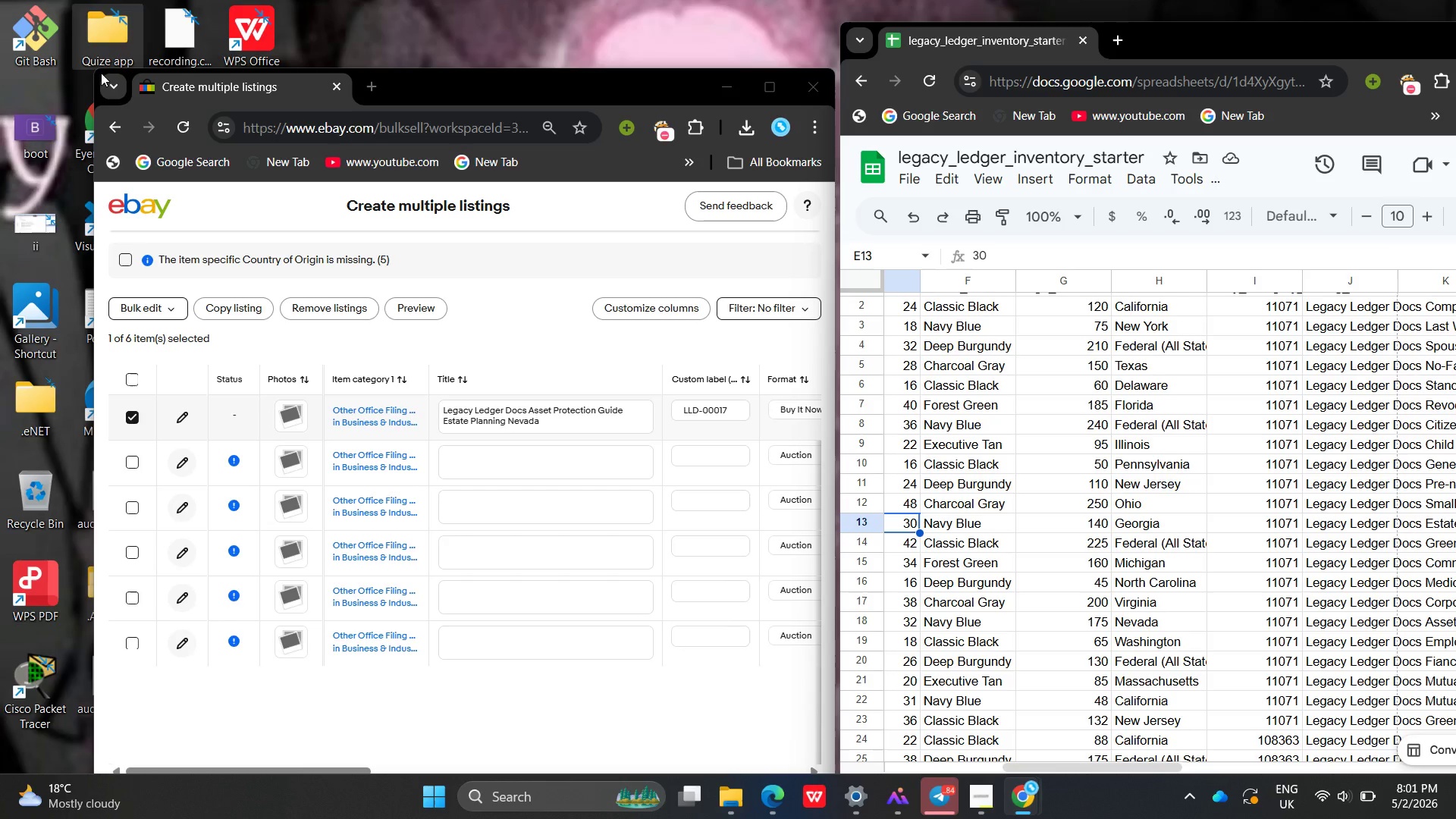 
left_click([1156, 579])
 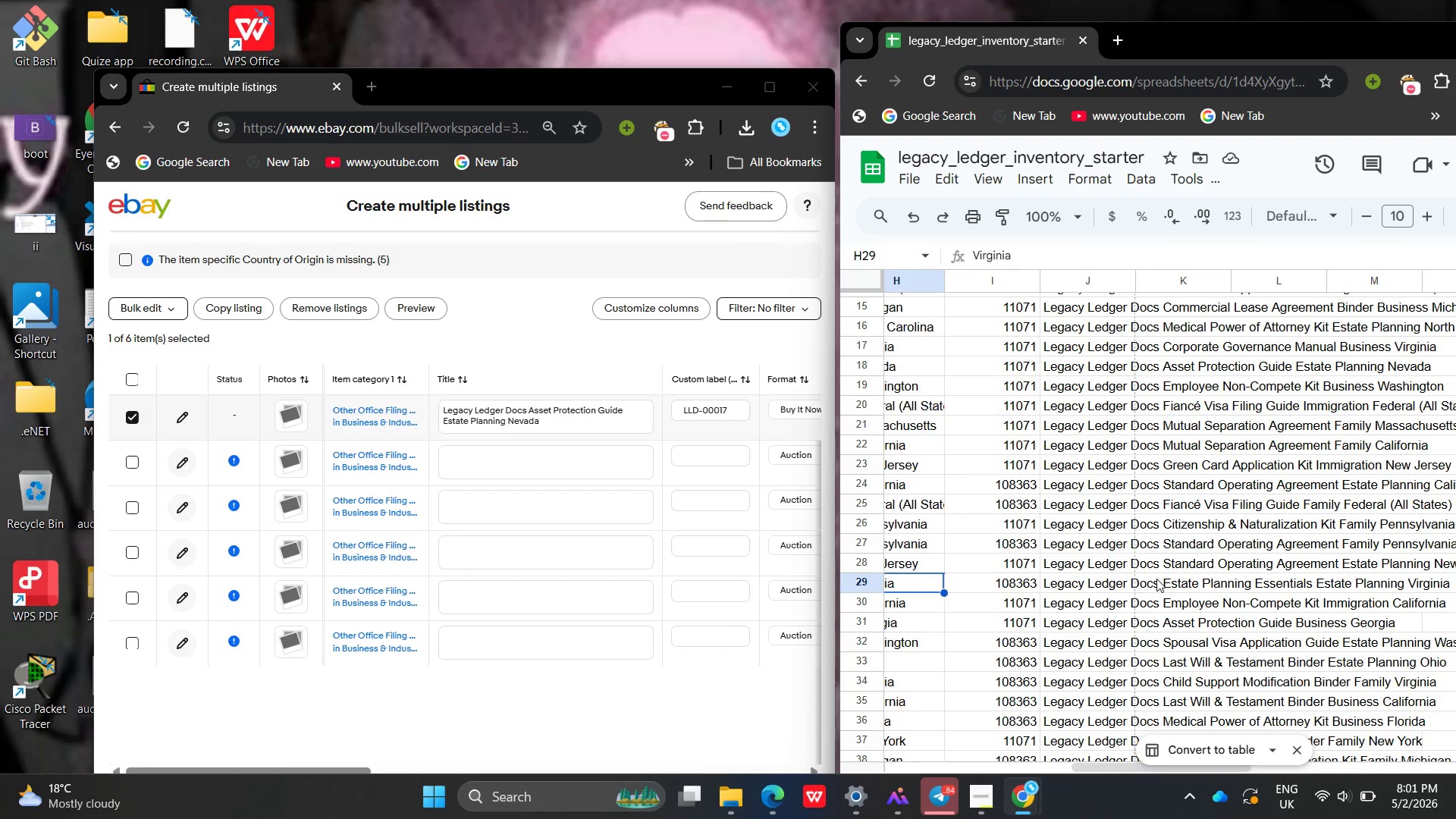 
left_click([1156, 579])
 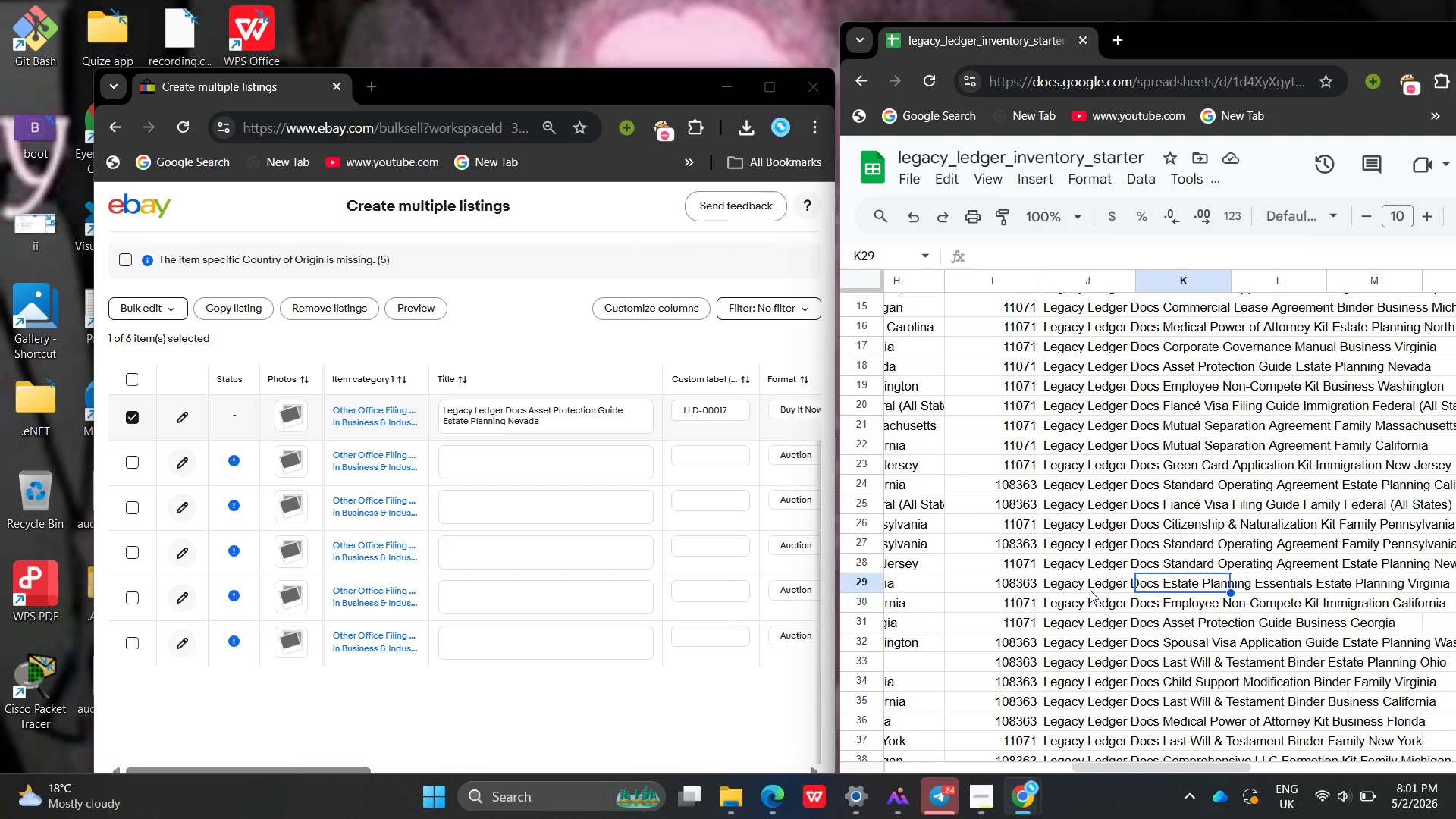 
left_click([1090, 590])
 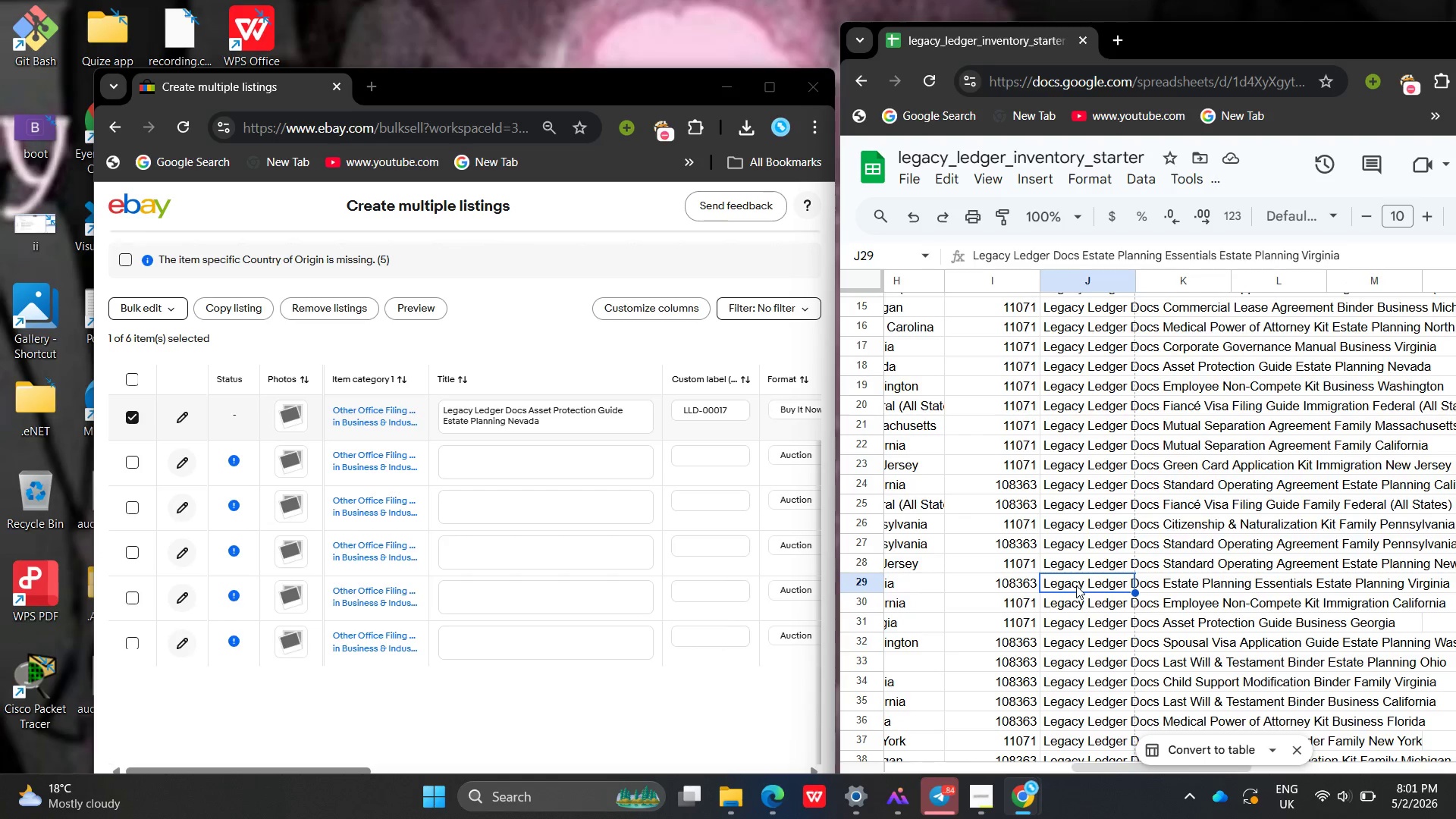 
double_click([1076, 585])
 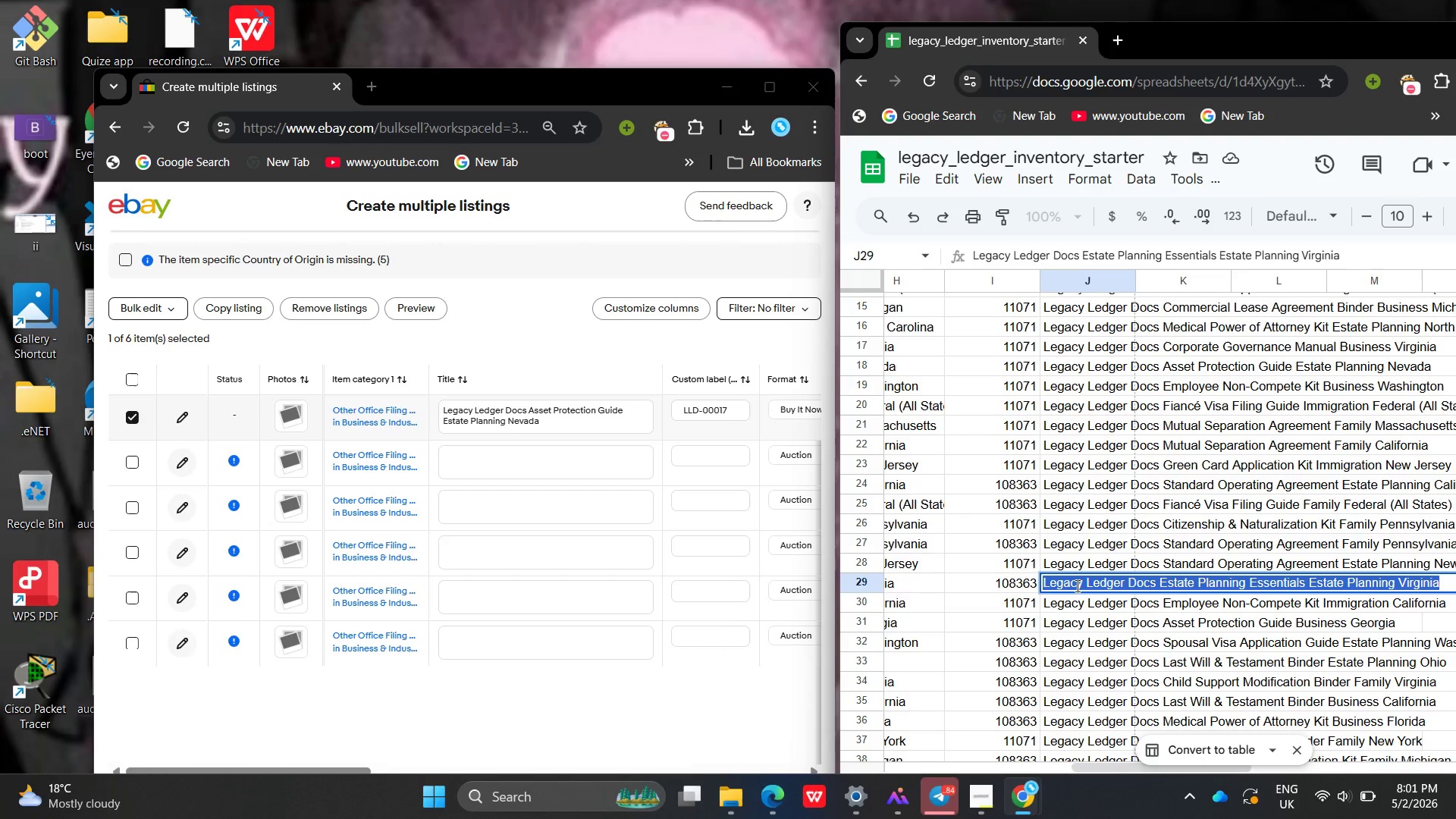 
triple_click([1076, 585])
 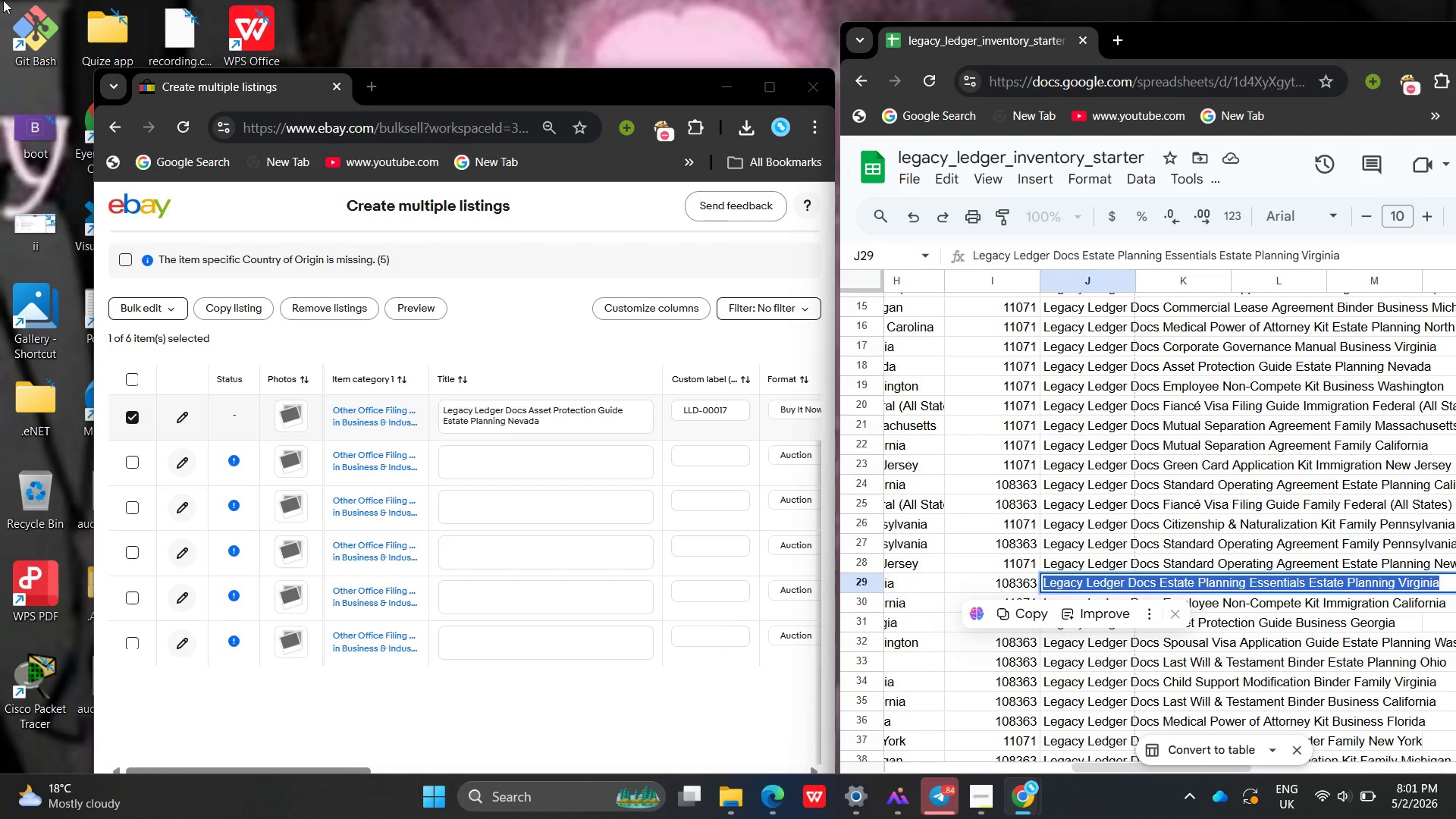 
key(Control+C)
 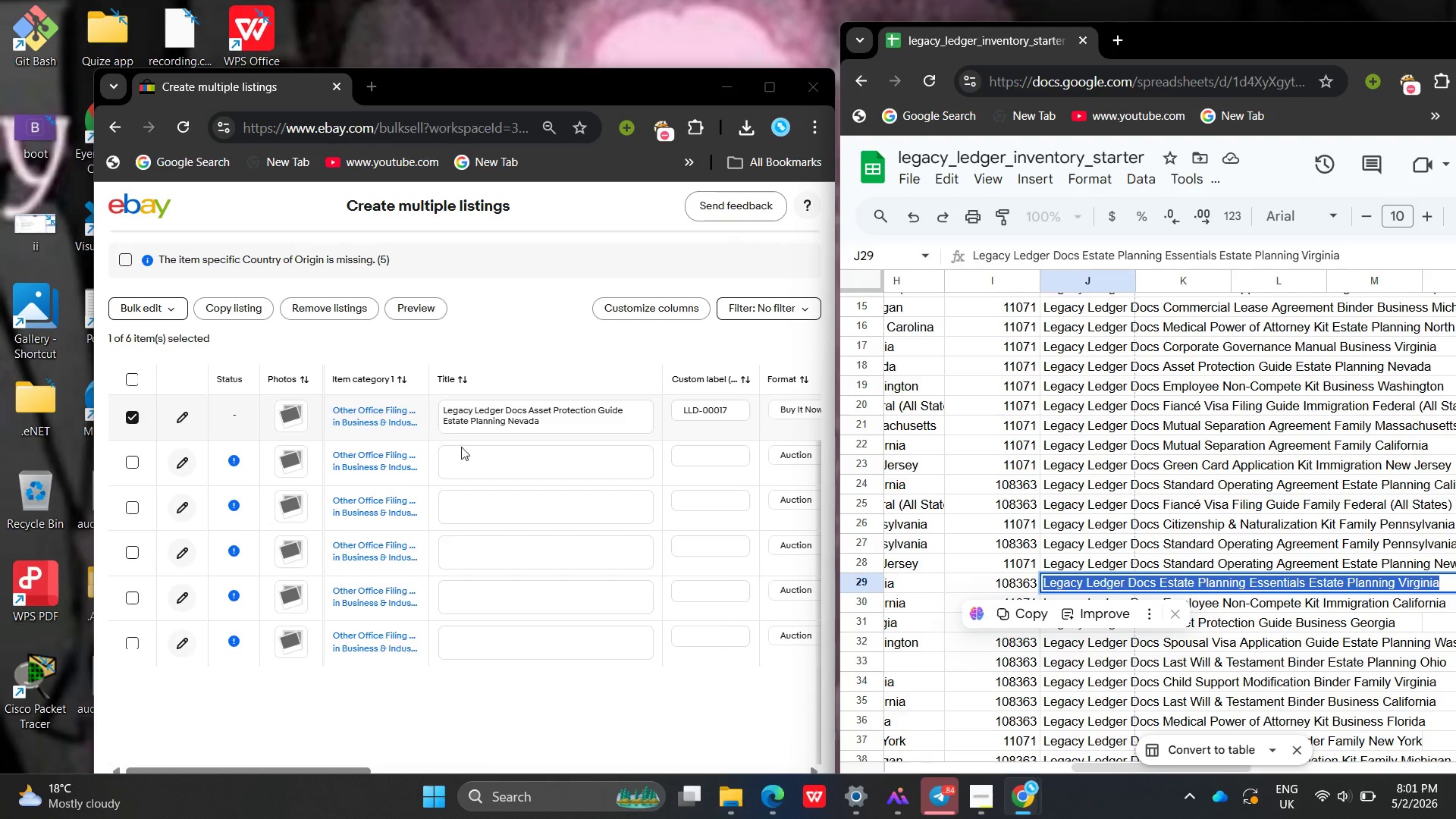 
left_click([466, 450])
 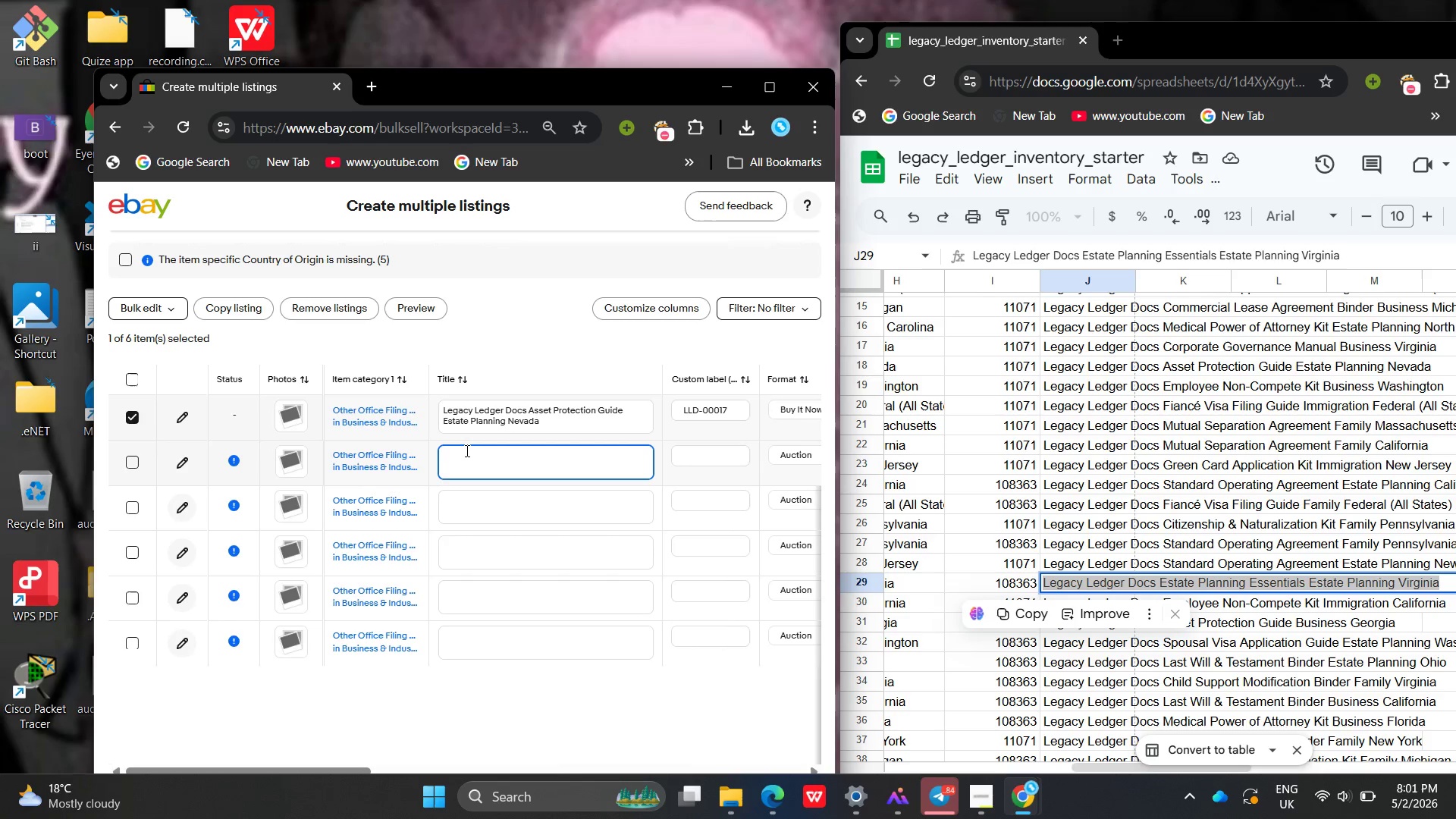 
key(Control+ControlLeft)
 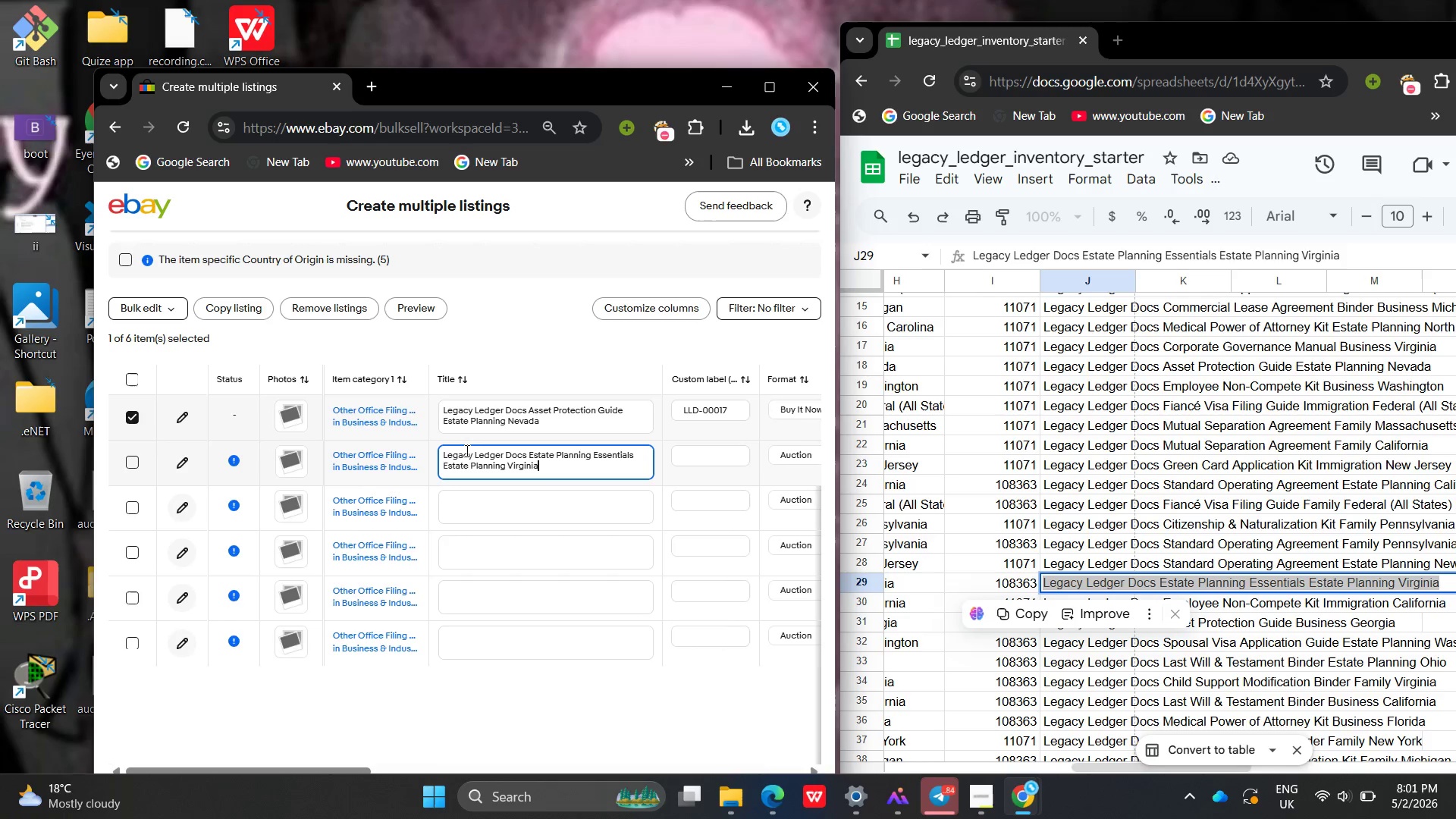 
key(Control+V)
 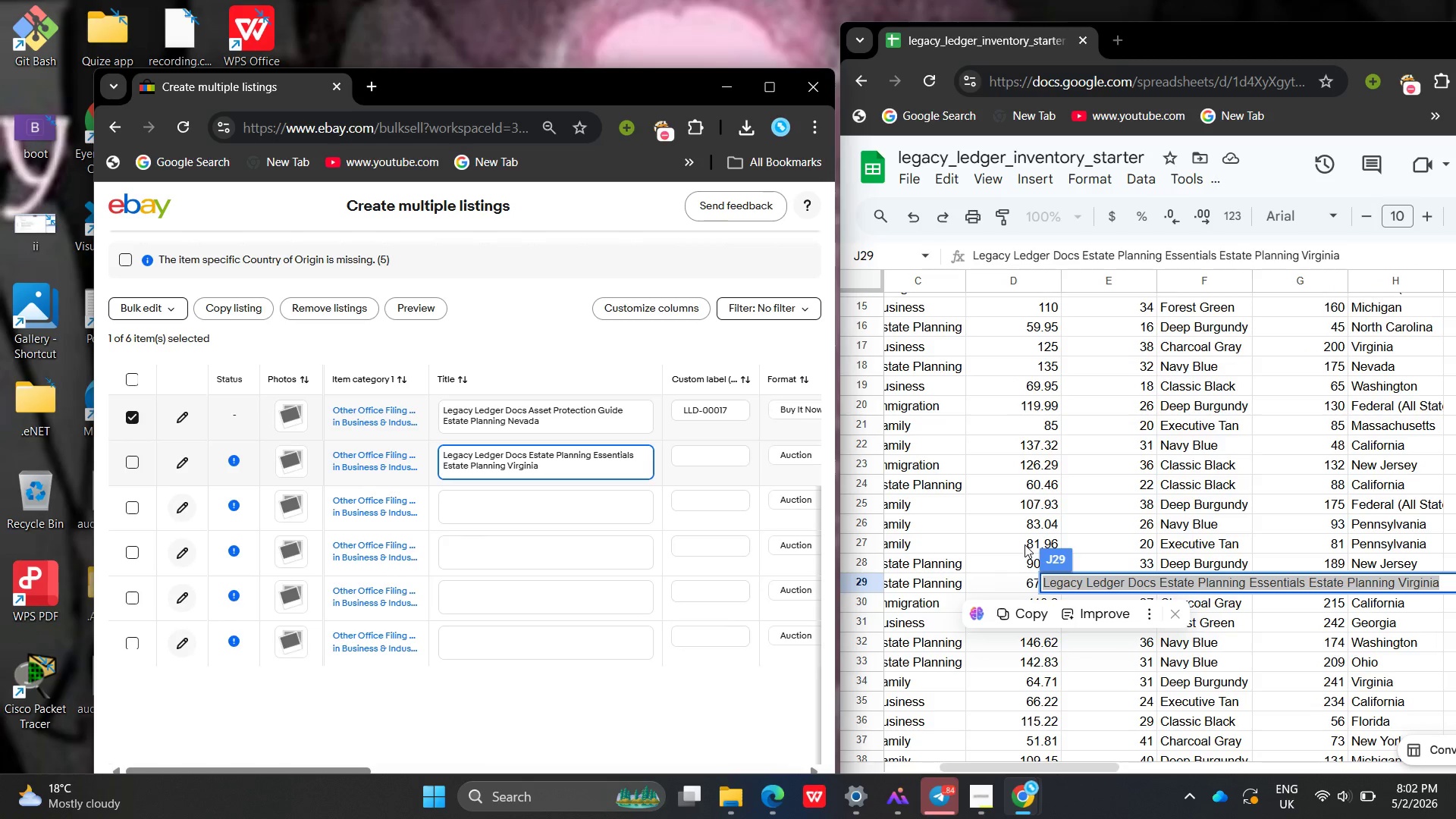 
wait(17.39)
 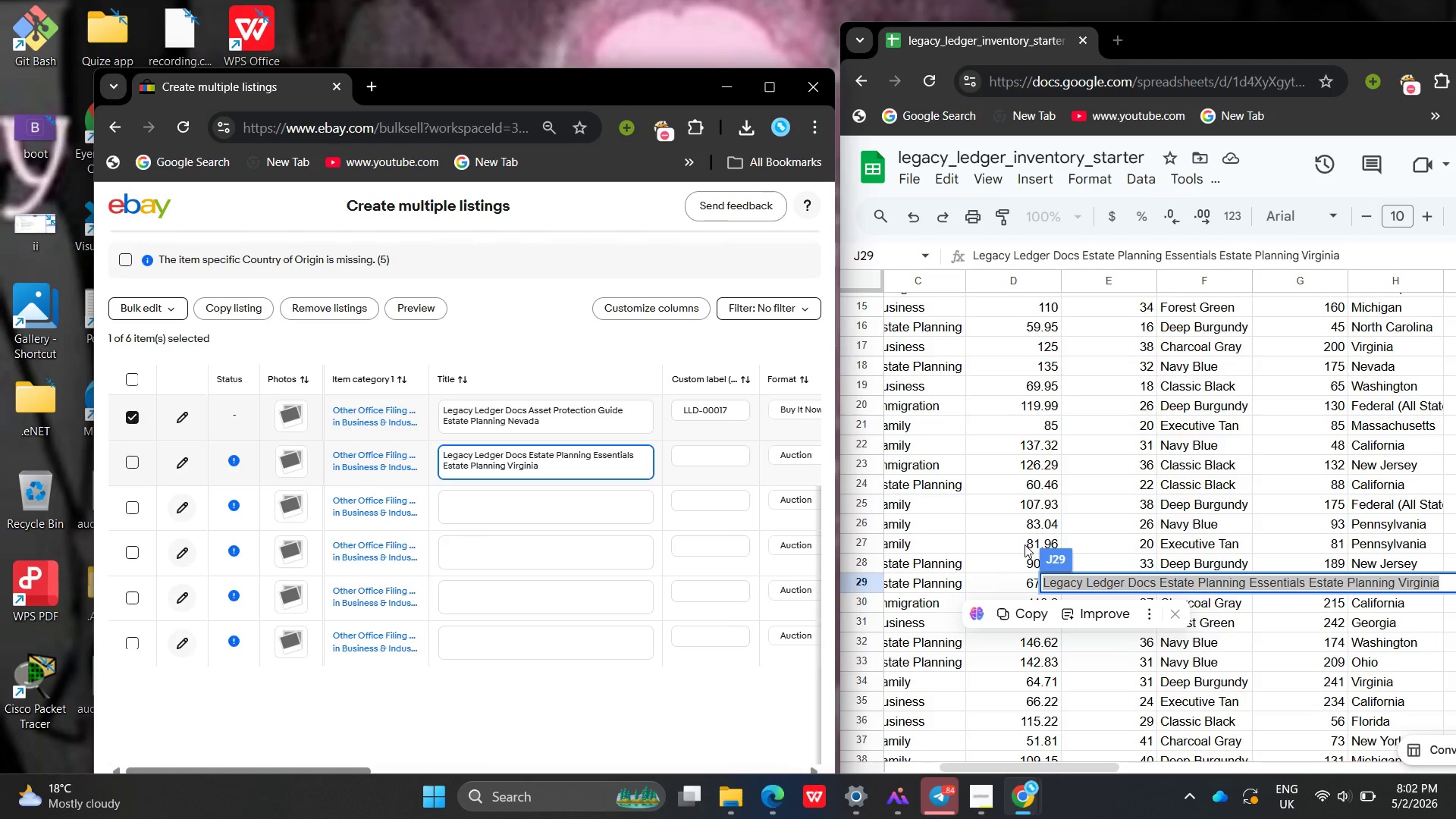 
left_click([1118, 582])
 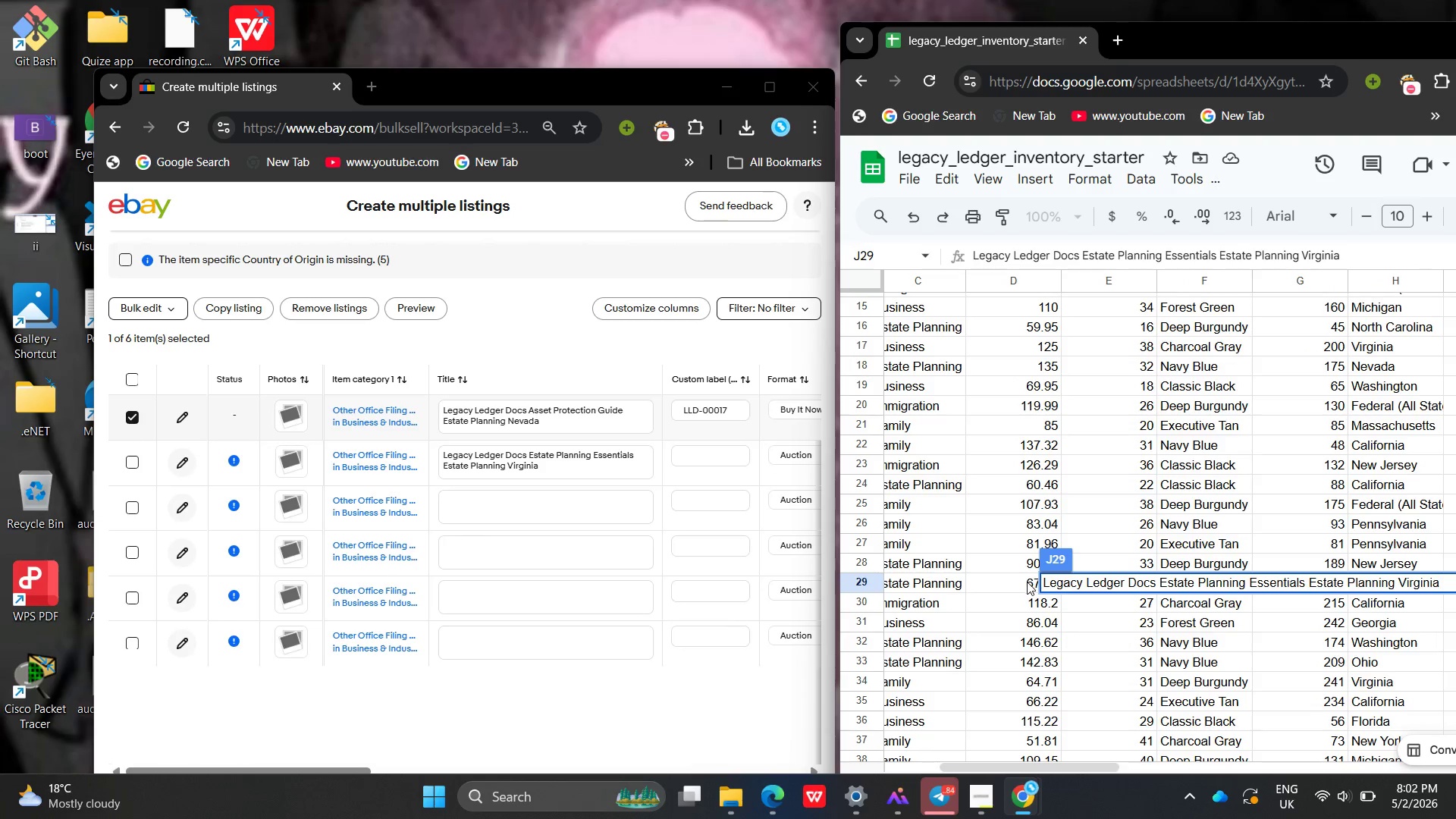 
left_click([1027, 582])
 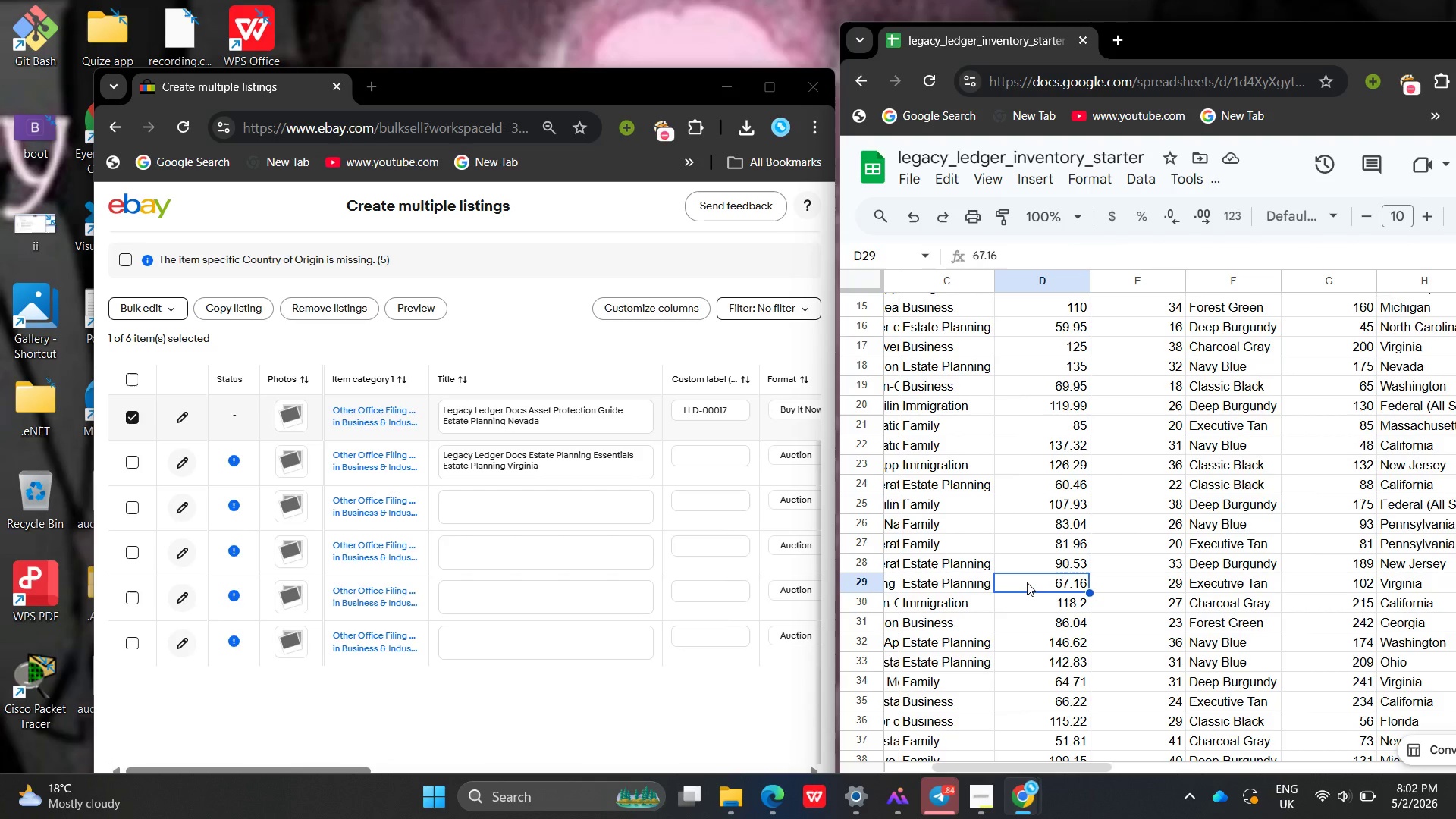 
double_click([1027, 582])
 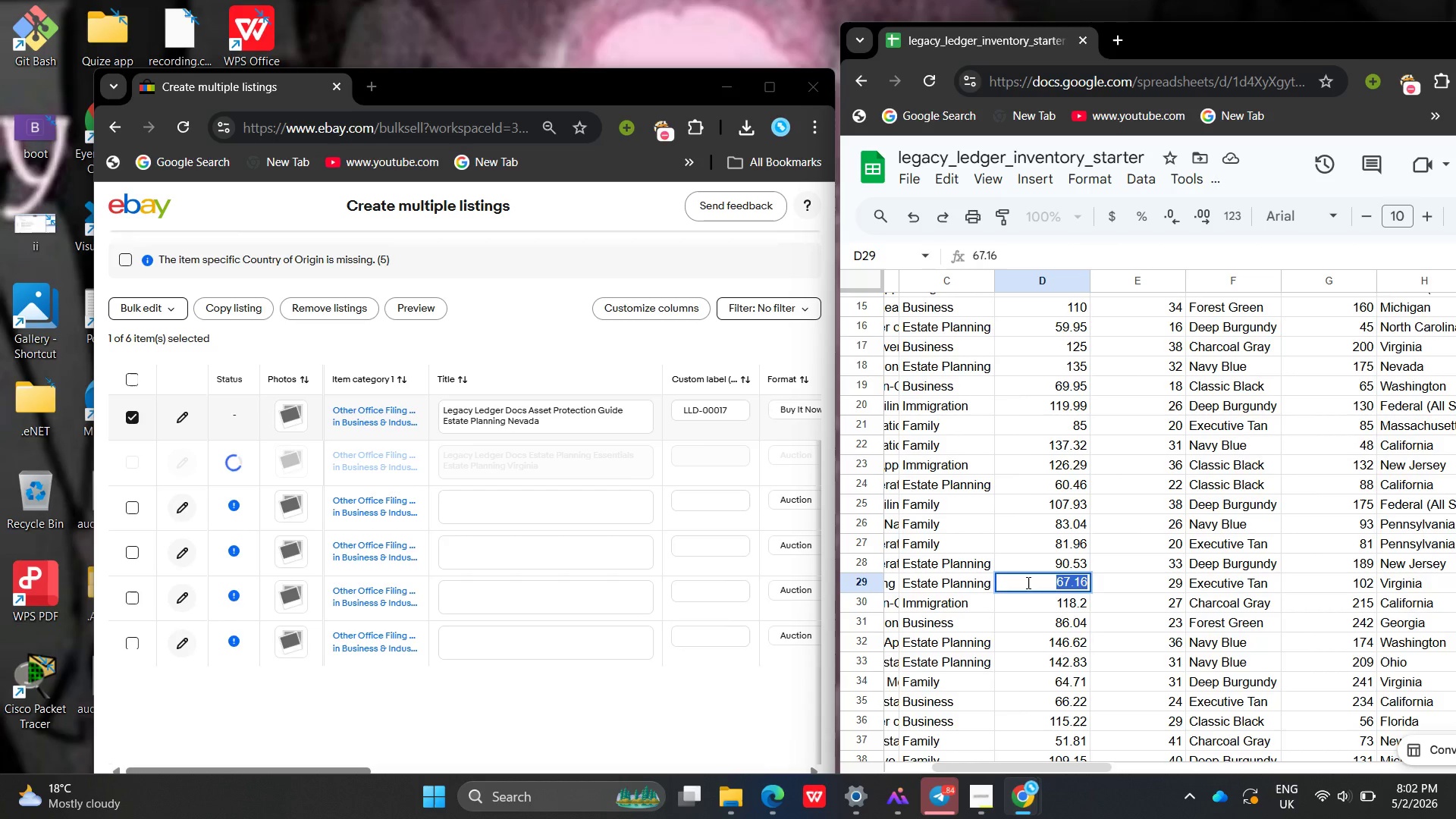 
triple_click([1027, 582])
 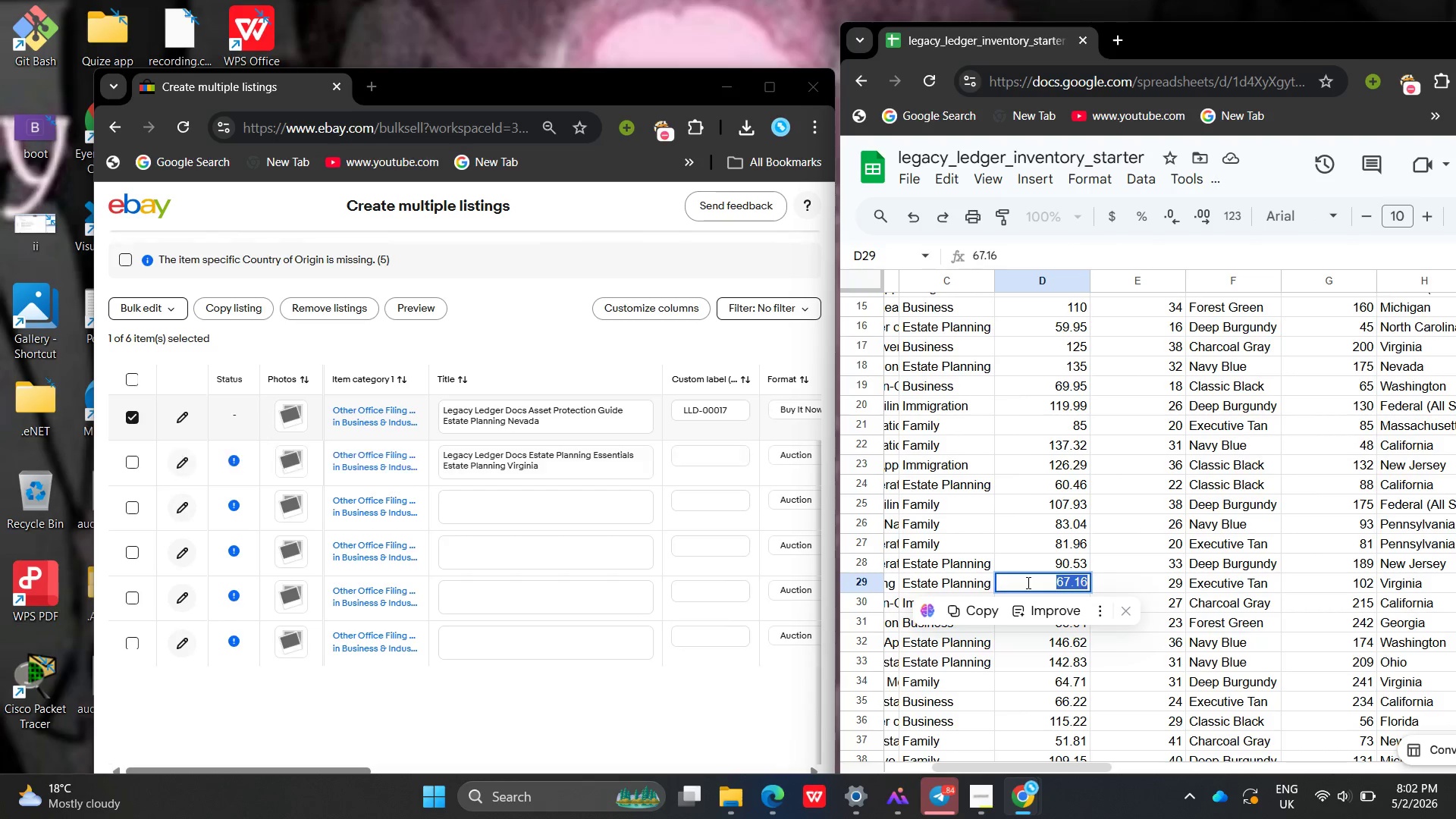 
left_click([983, 582])
 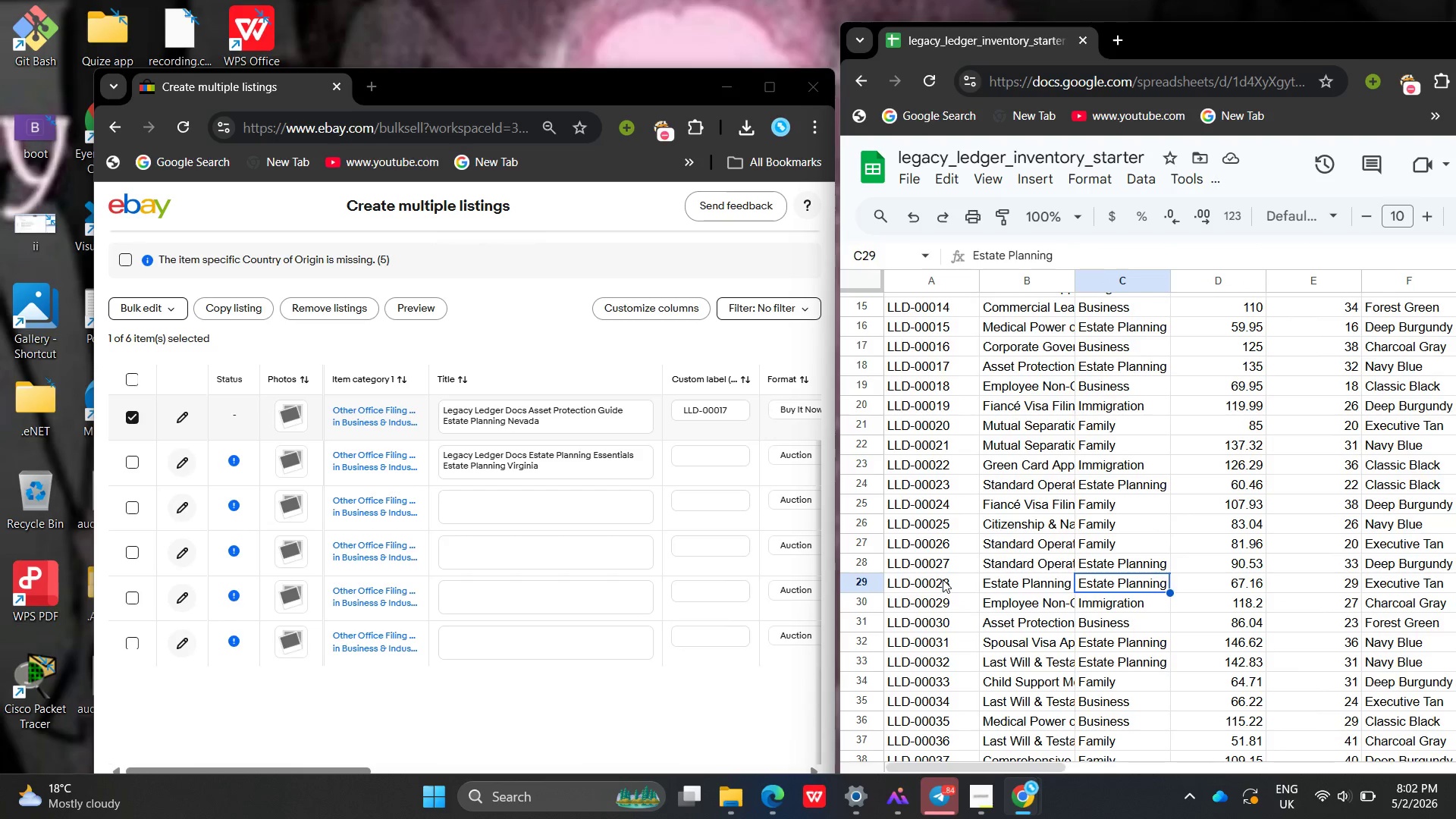 
double_click([943, 579])
 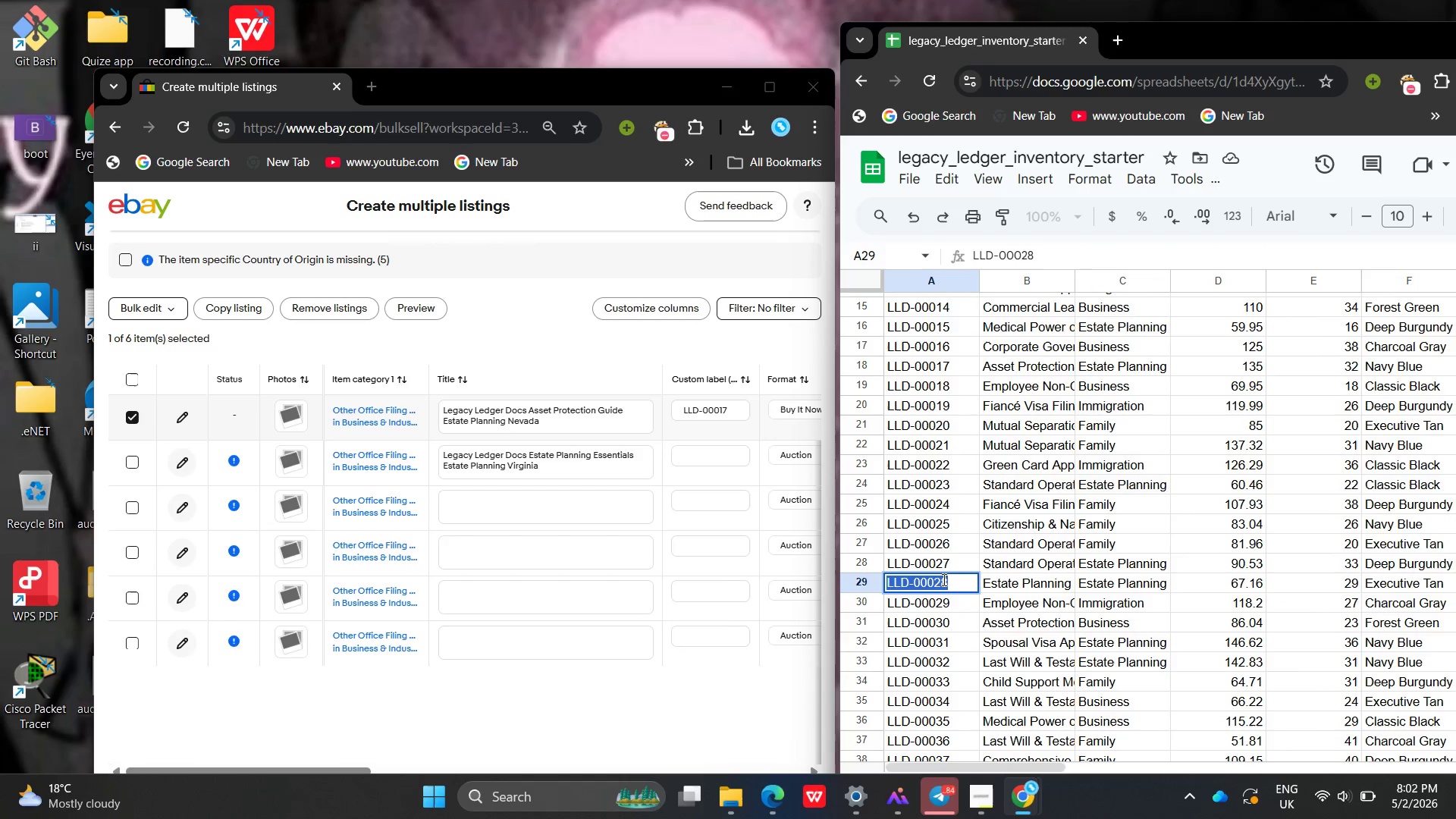 
triple_click([943, 579])
 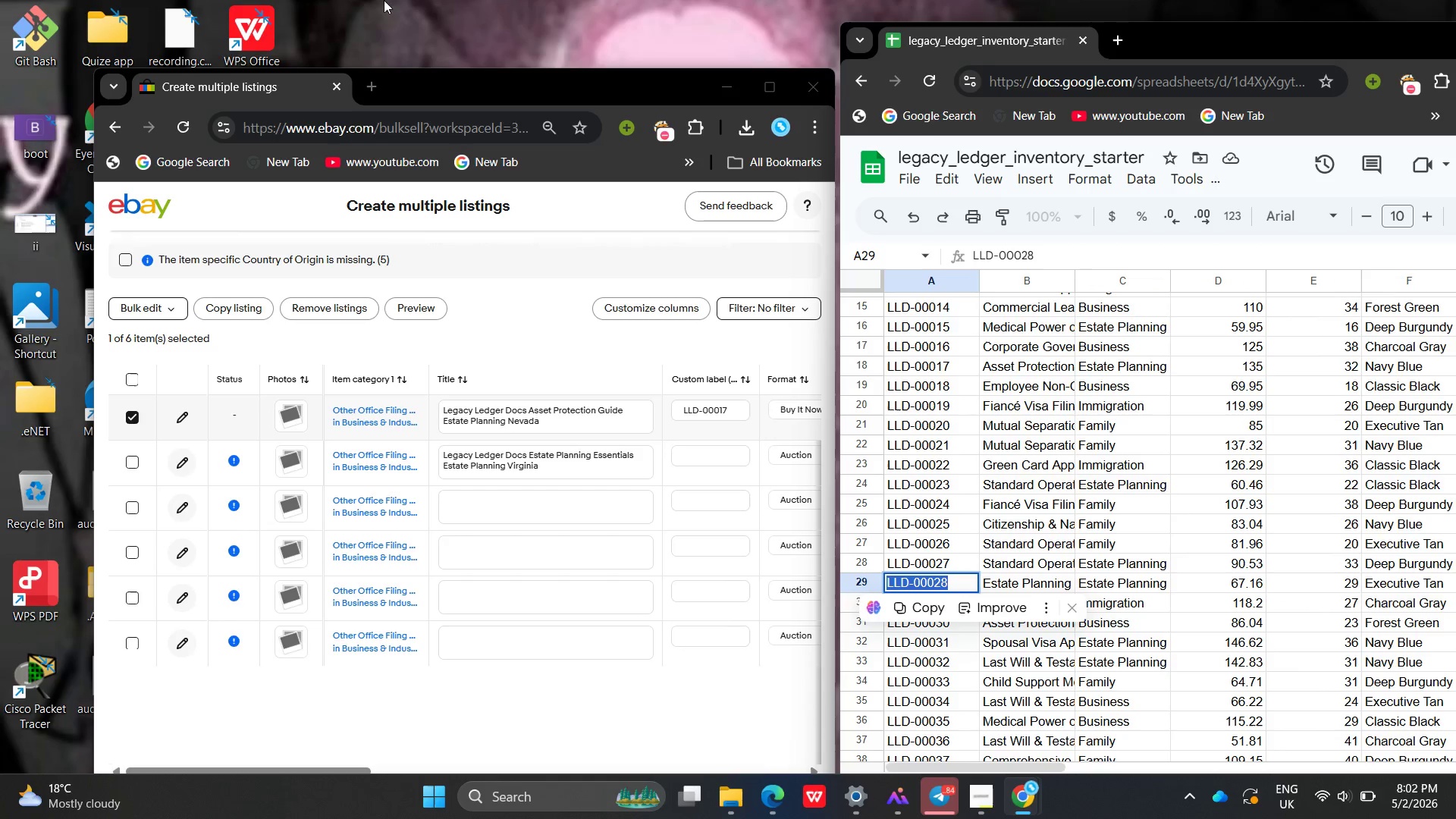 
key(Control+C)
 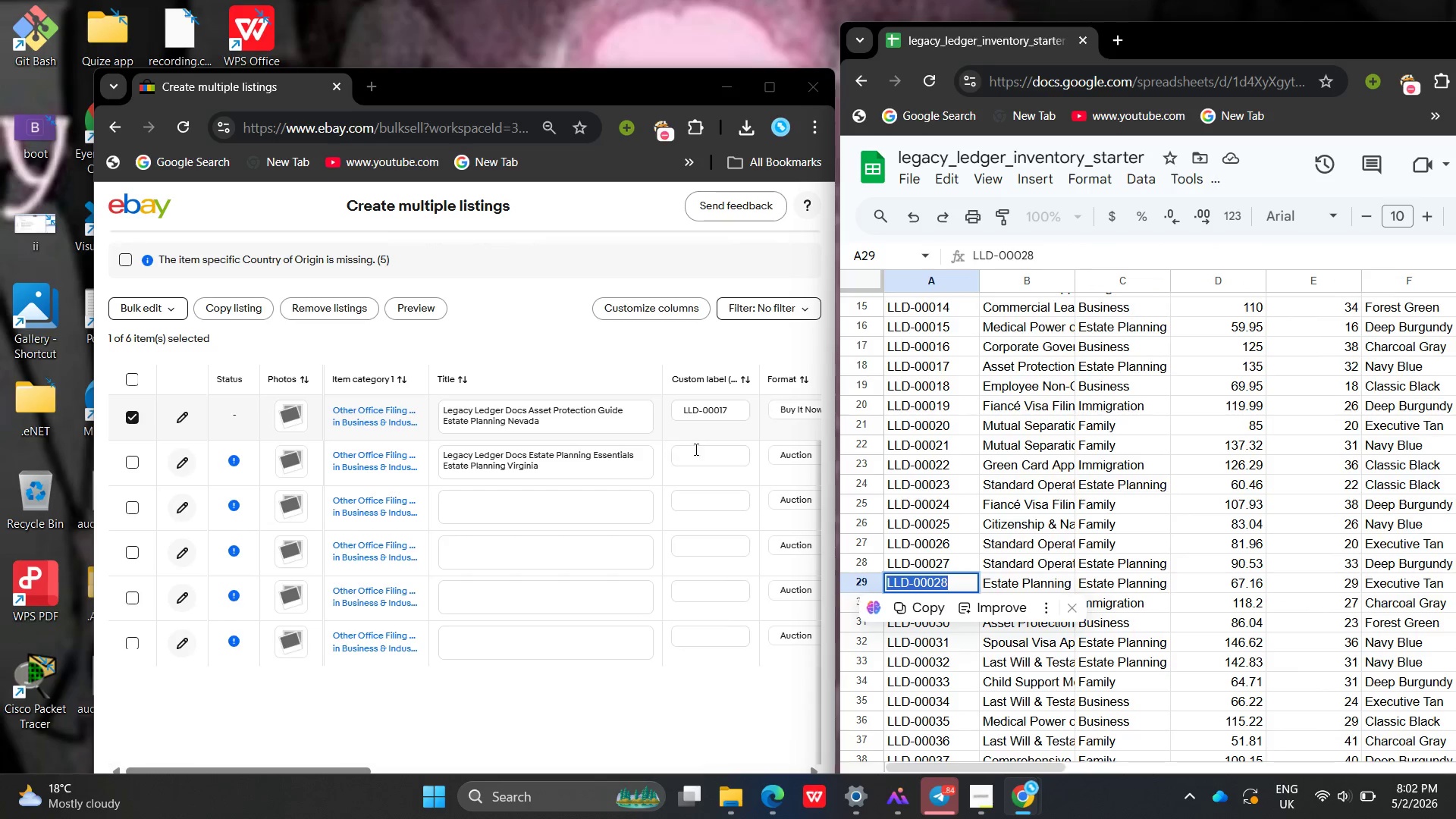 
left_click([701, 455])
 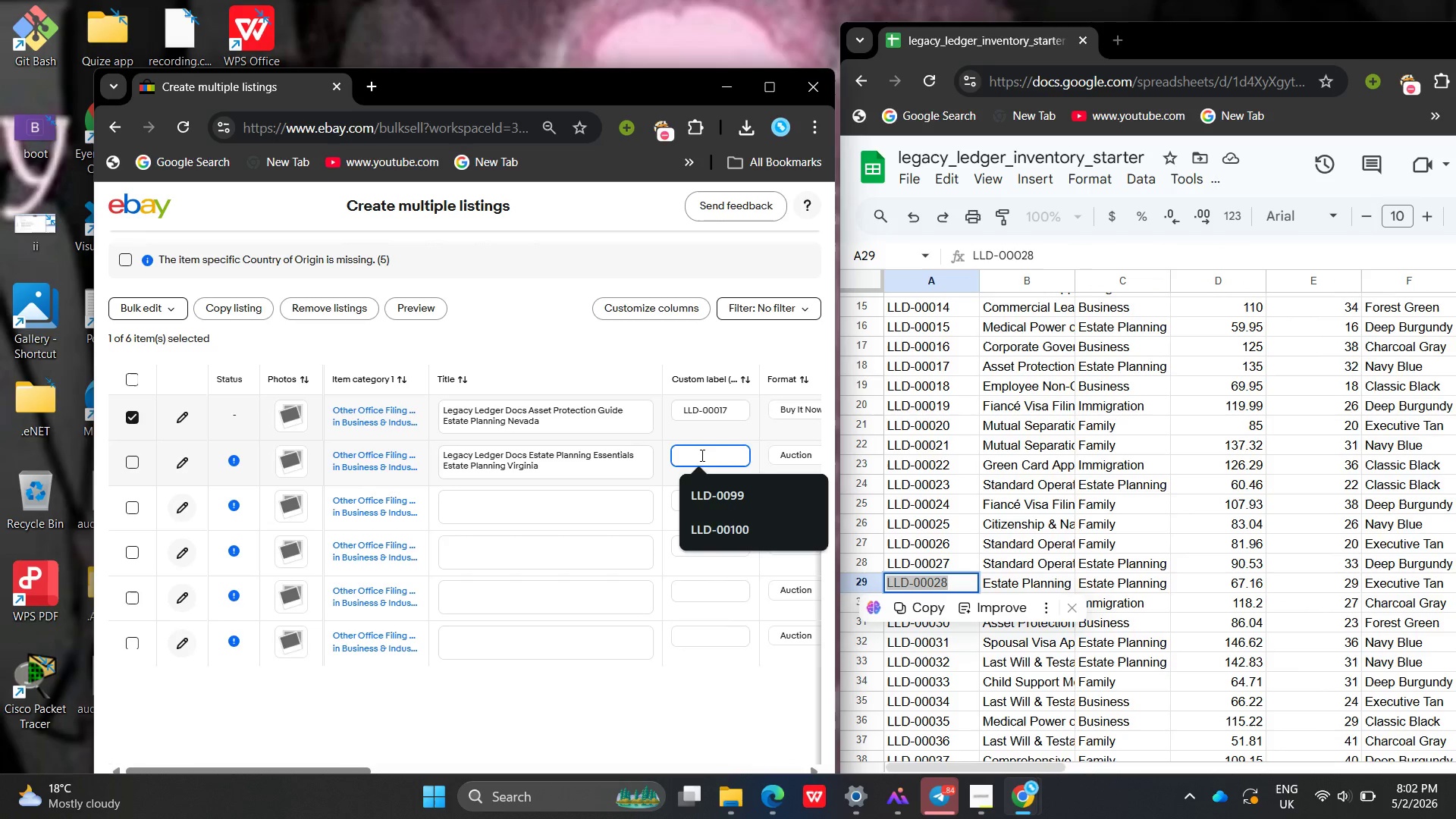 
key(Control+ControlLeft)
 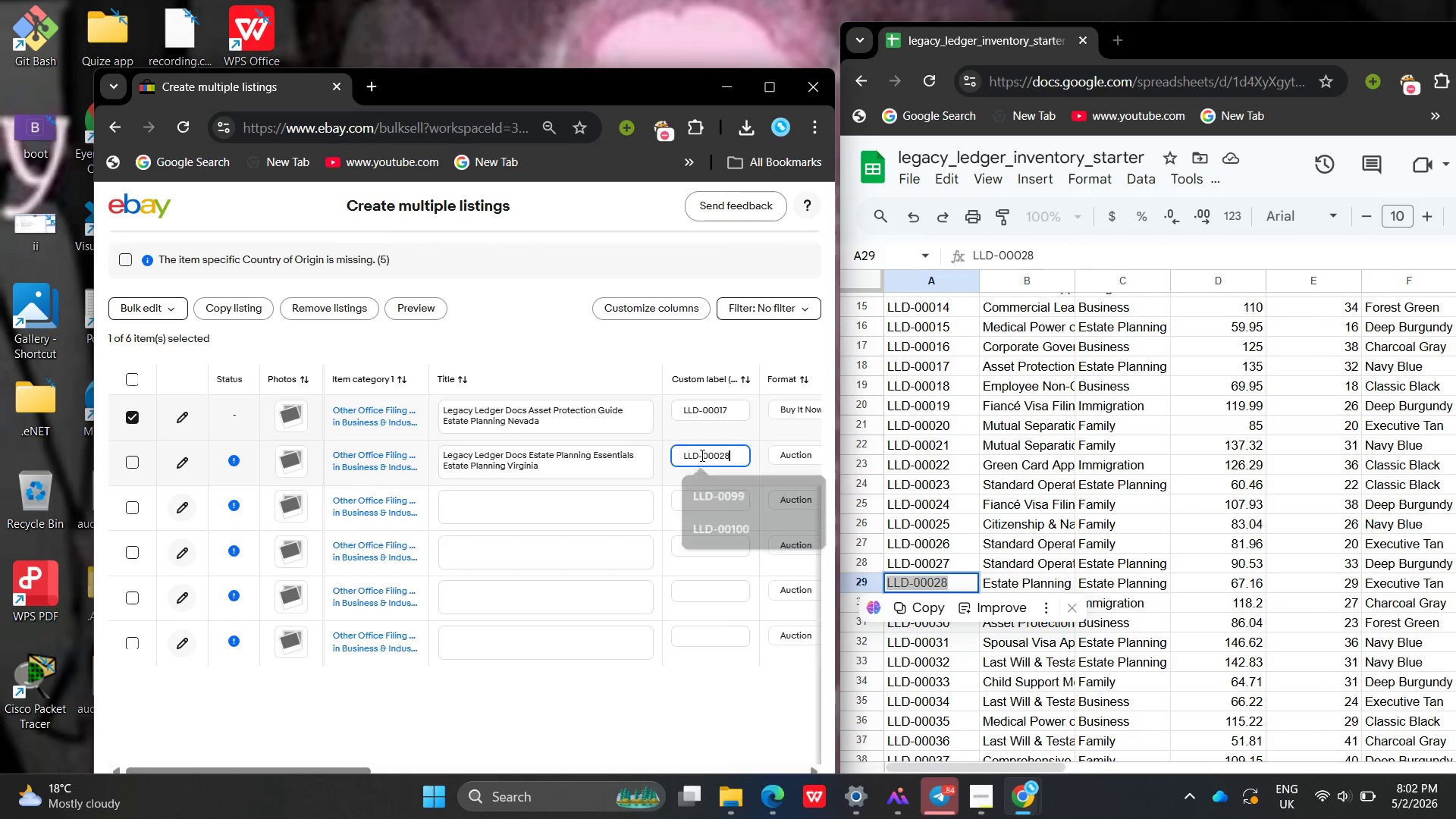 
key(Control+V)
 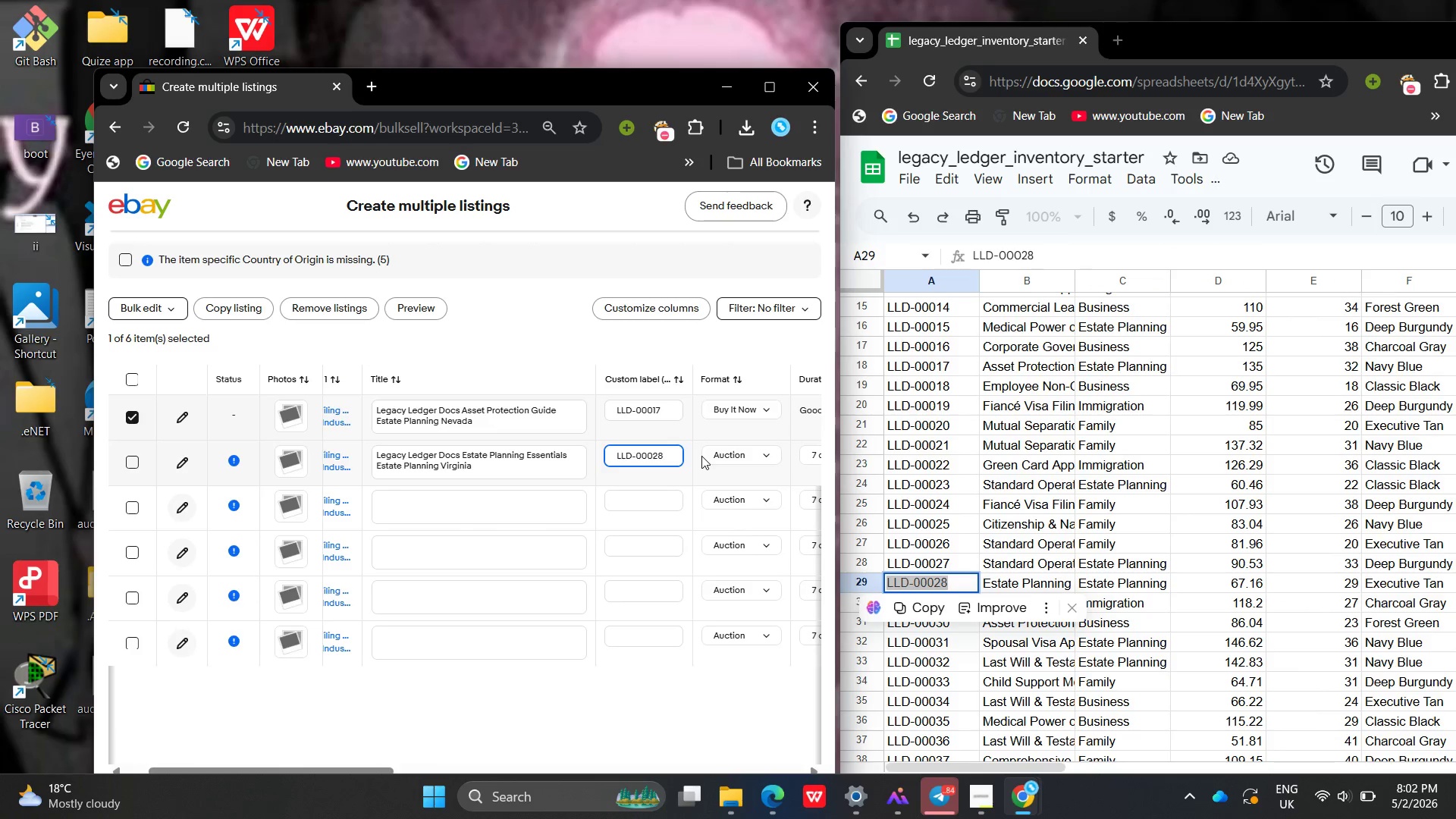 
mouse_move([721, 457])
 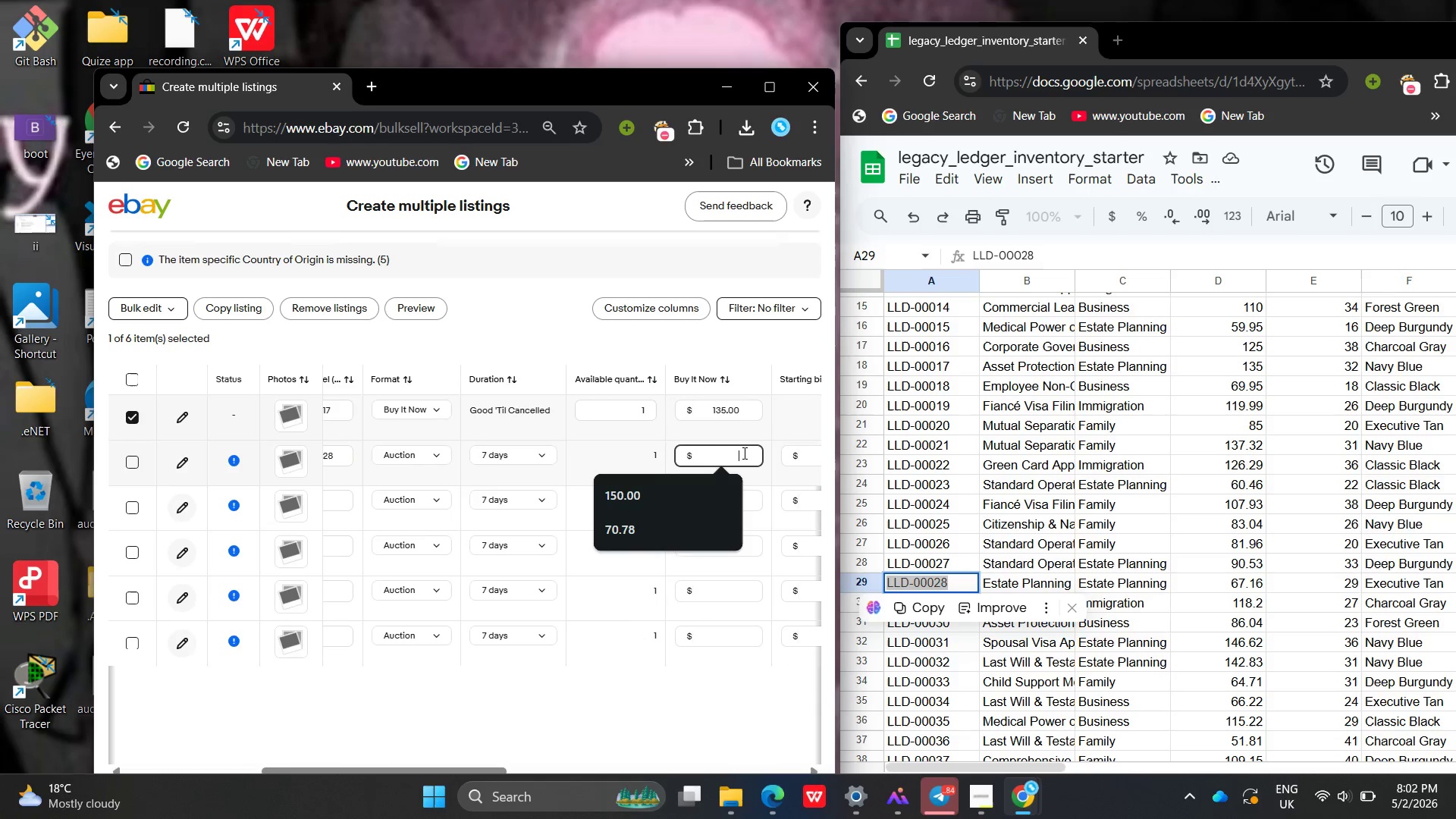 
left_click([743, 453])
 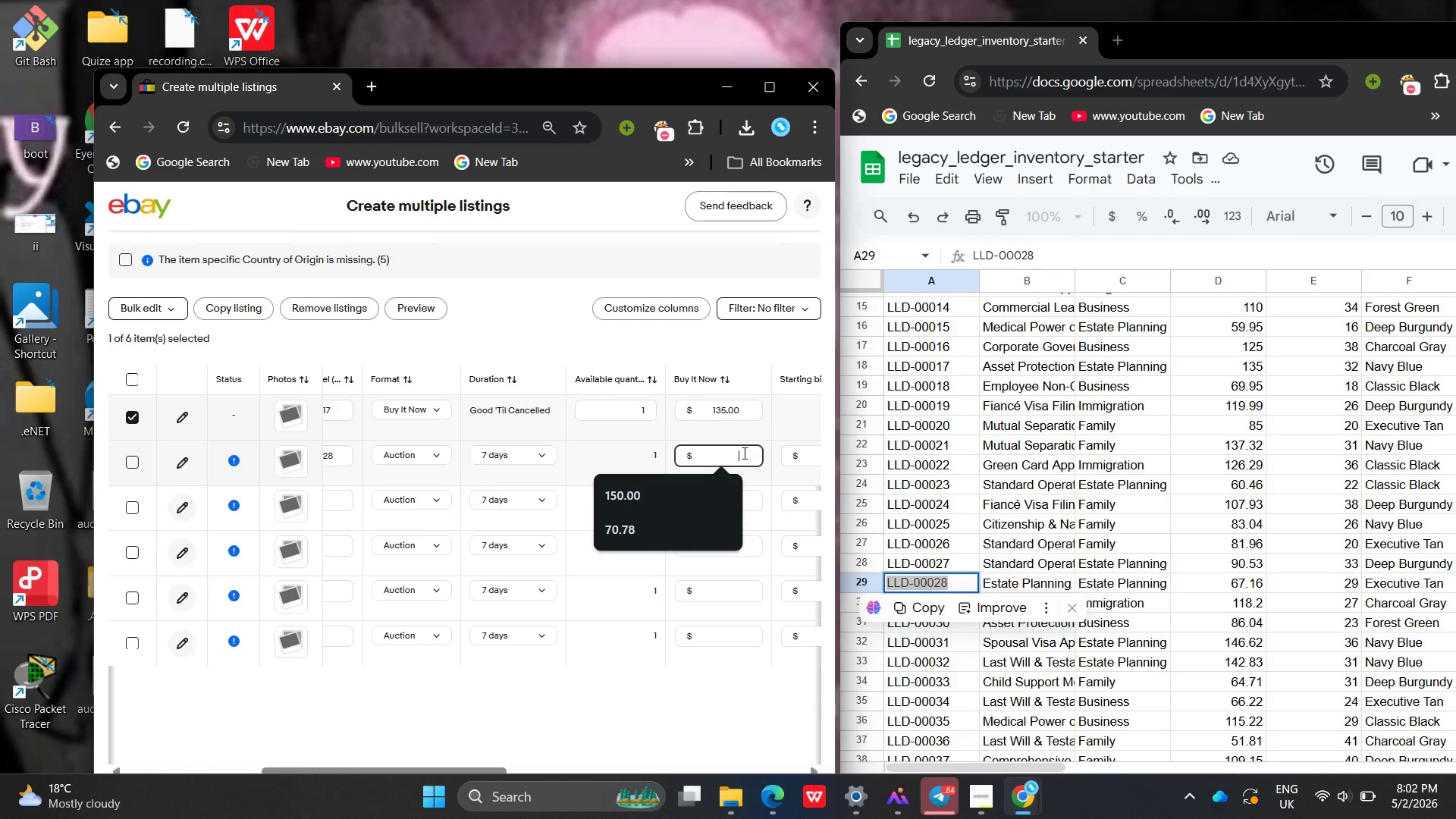 
hold_key(key=6, duration=0.42)
 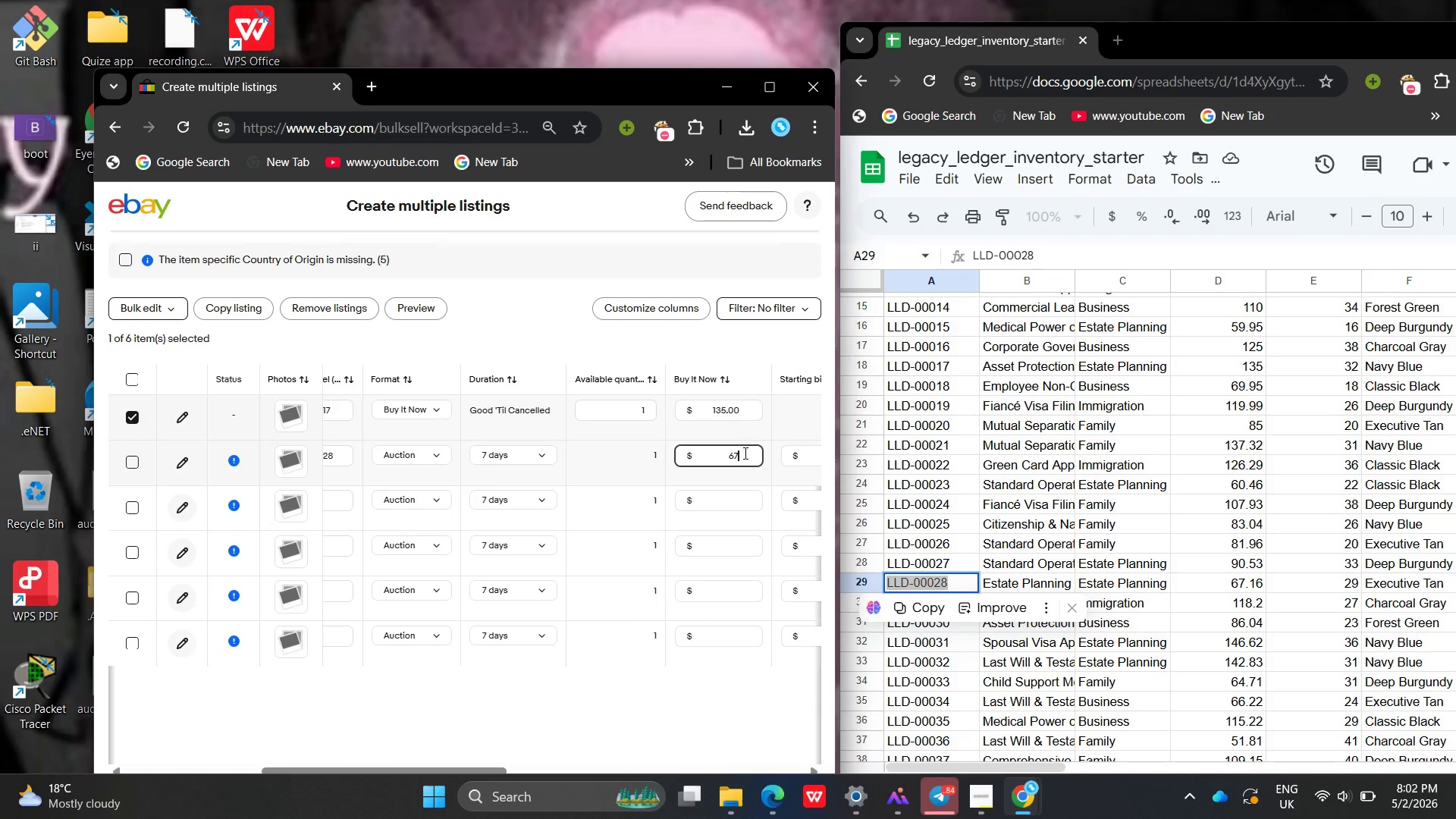 
type(7.16 )
 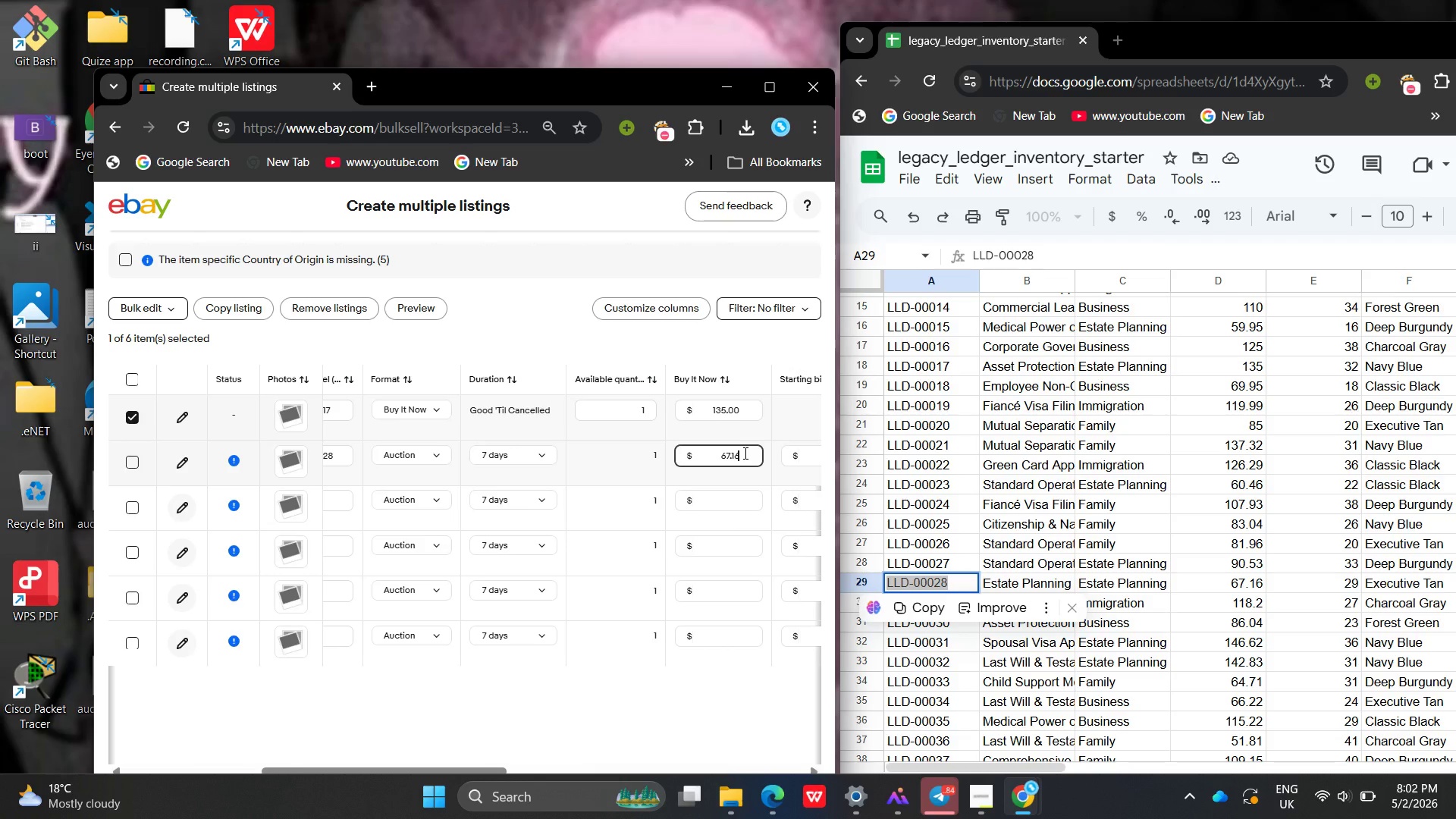 
wait(12.33)
 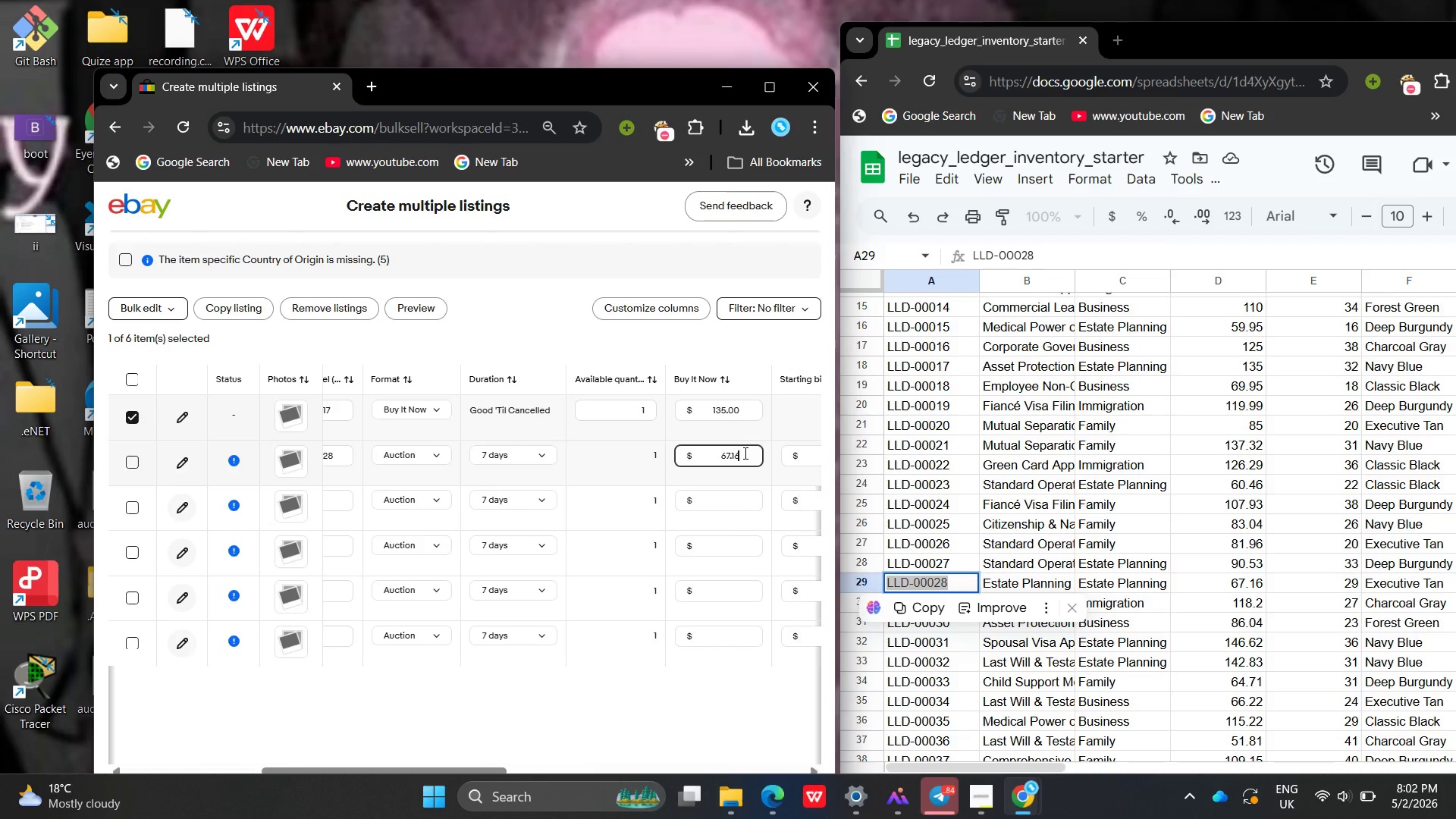 
key(VolumeUp)
 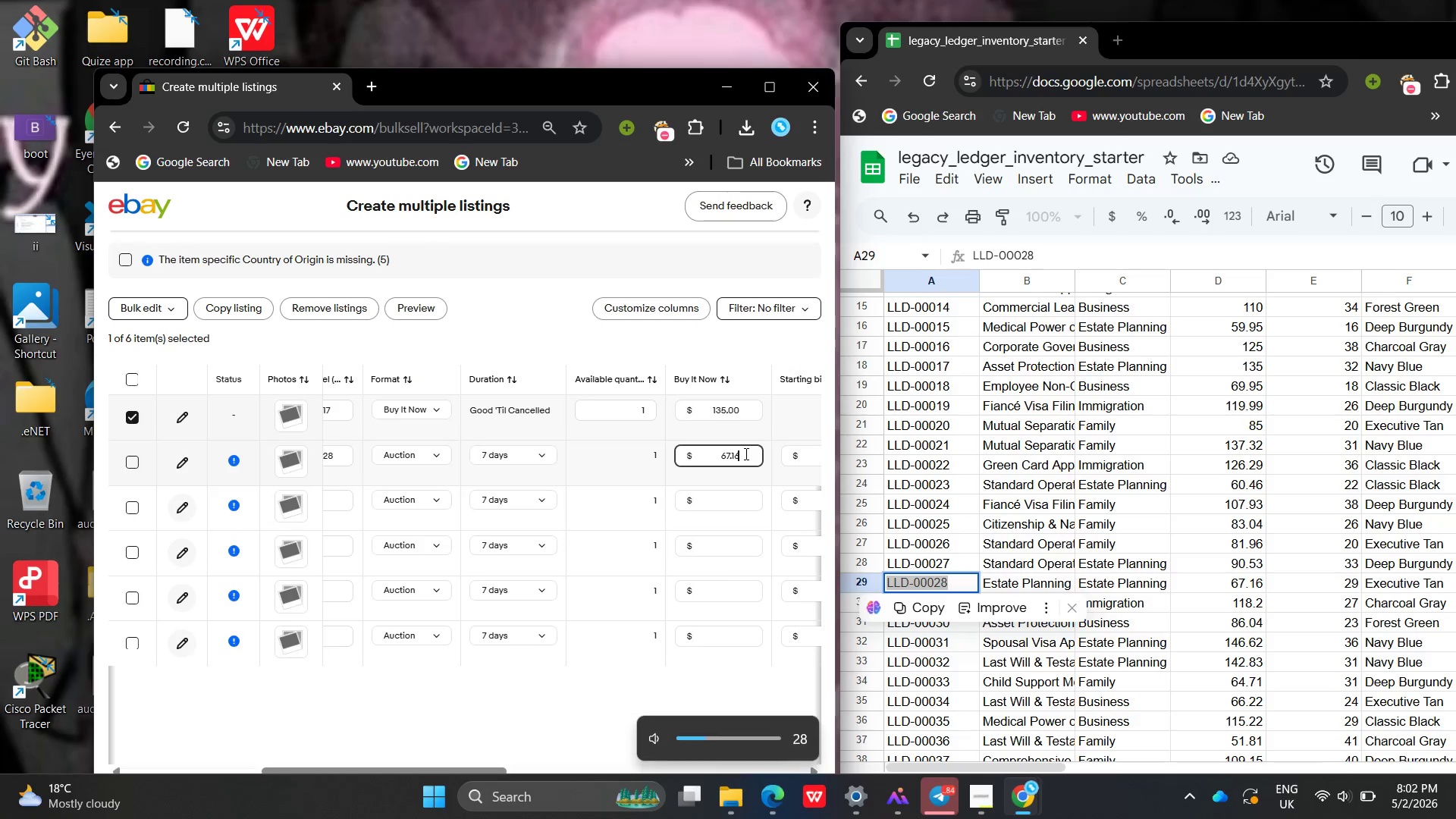 
key(VolumeUp)
 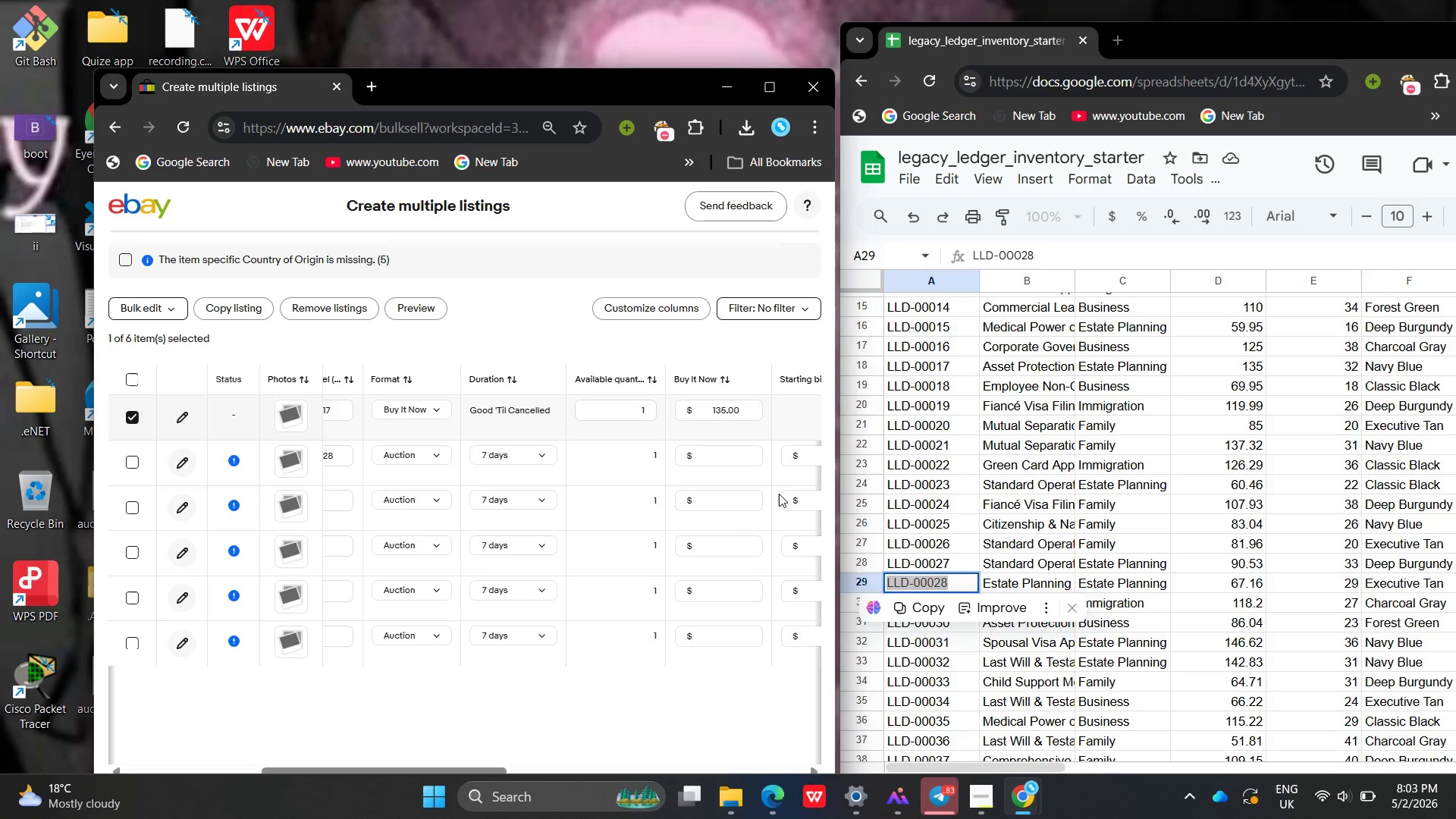 
wait(46.38)
 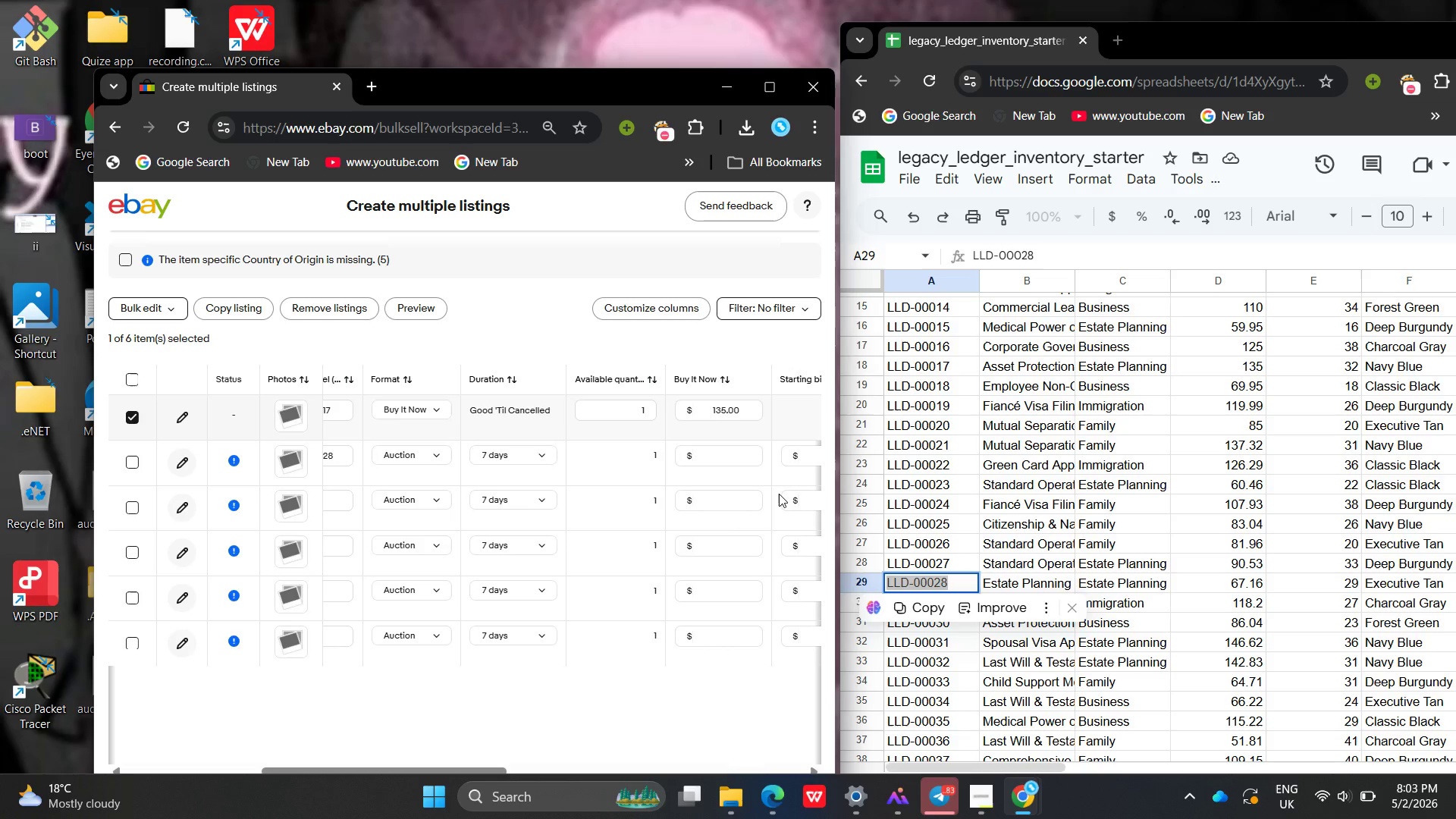 
left_click([128, 418])
 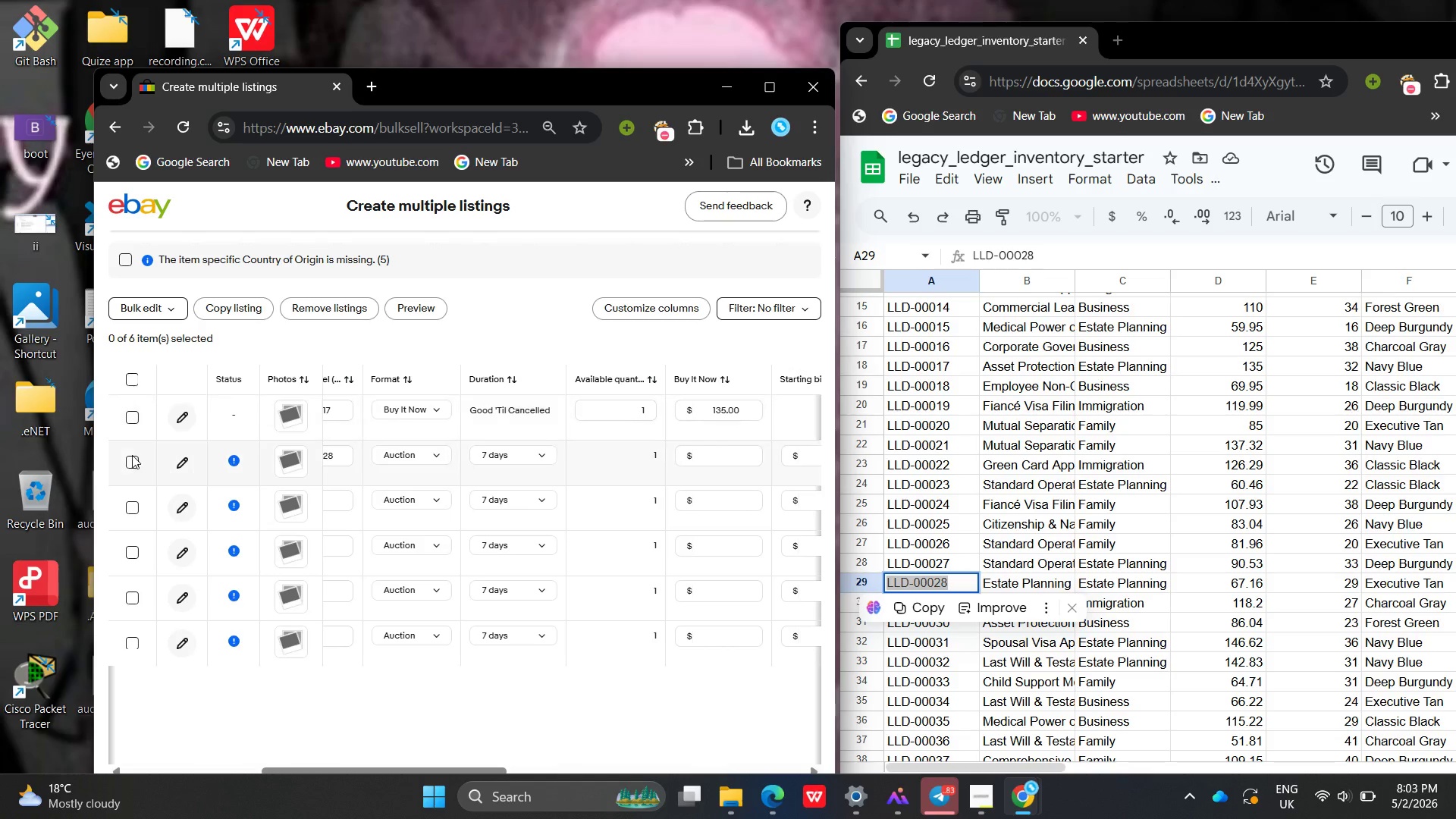 
left_click_drag(start_coordinate=[132, 460], to_coordinate=[132, 454])
 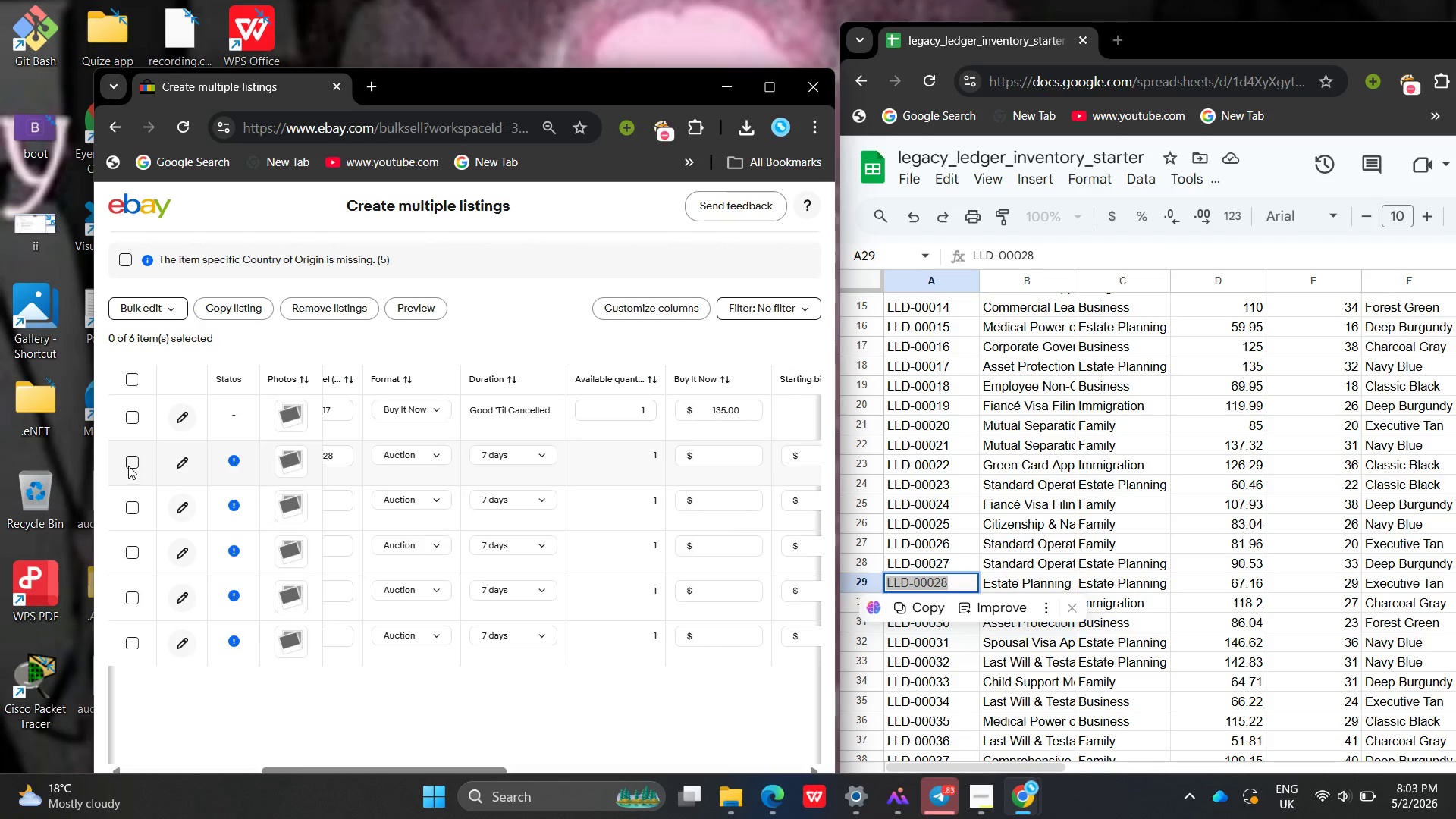 
left_click([128, 466])
 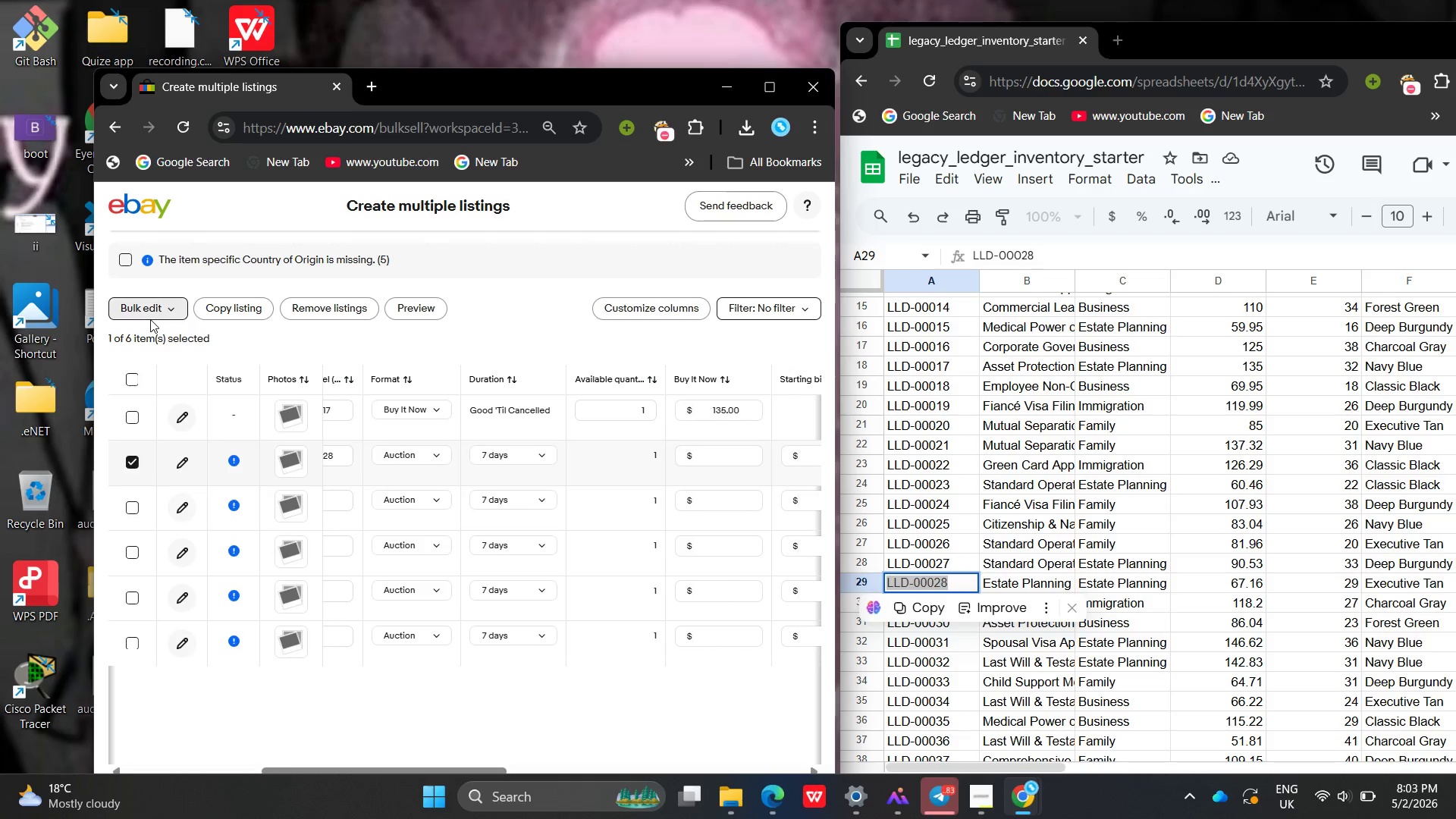 
left_click([150, 319])
 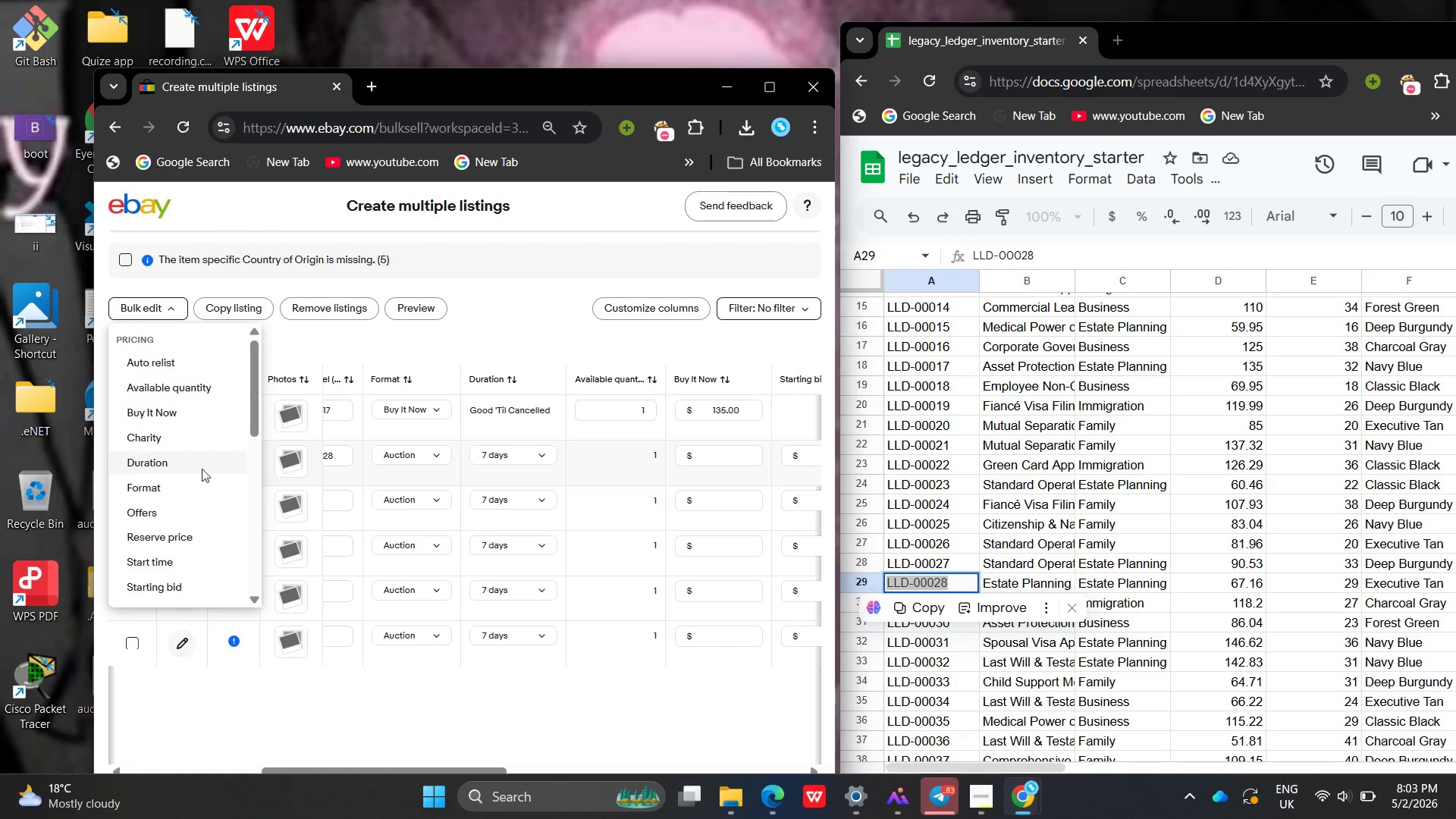 
scroll: coordinate [202, 468], scroll_direction: down, amount: 6.0
 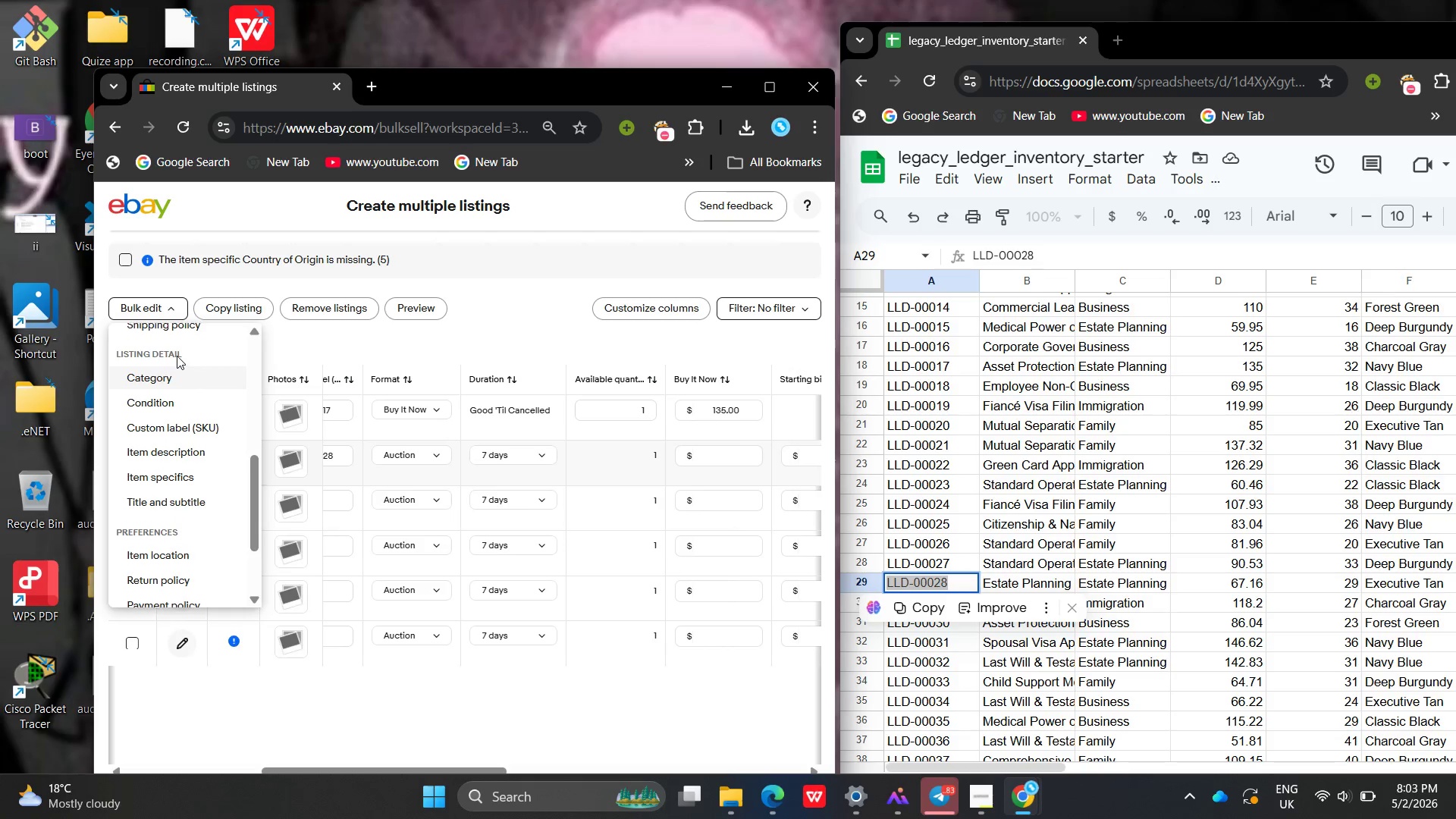 
wait(5.87)
 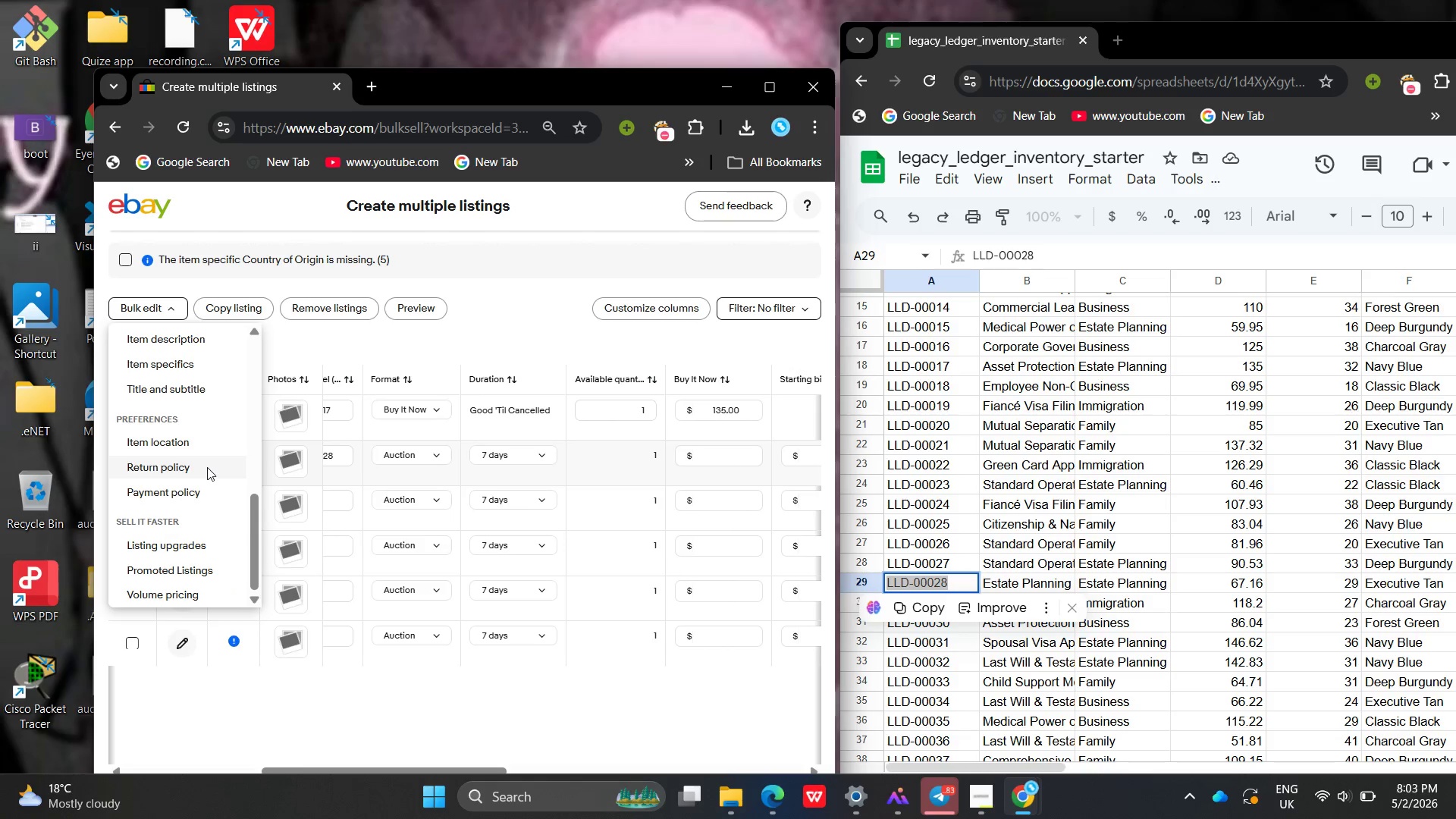 
left_click([171, 388])
 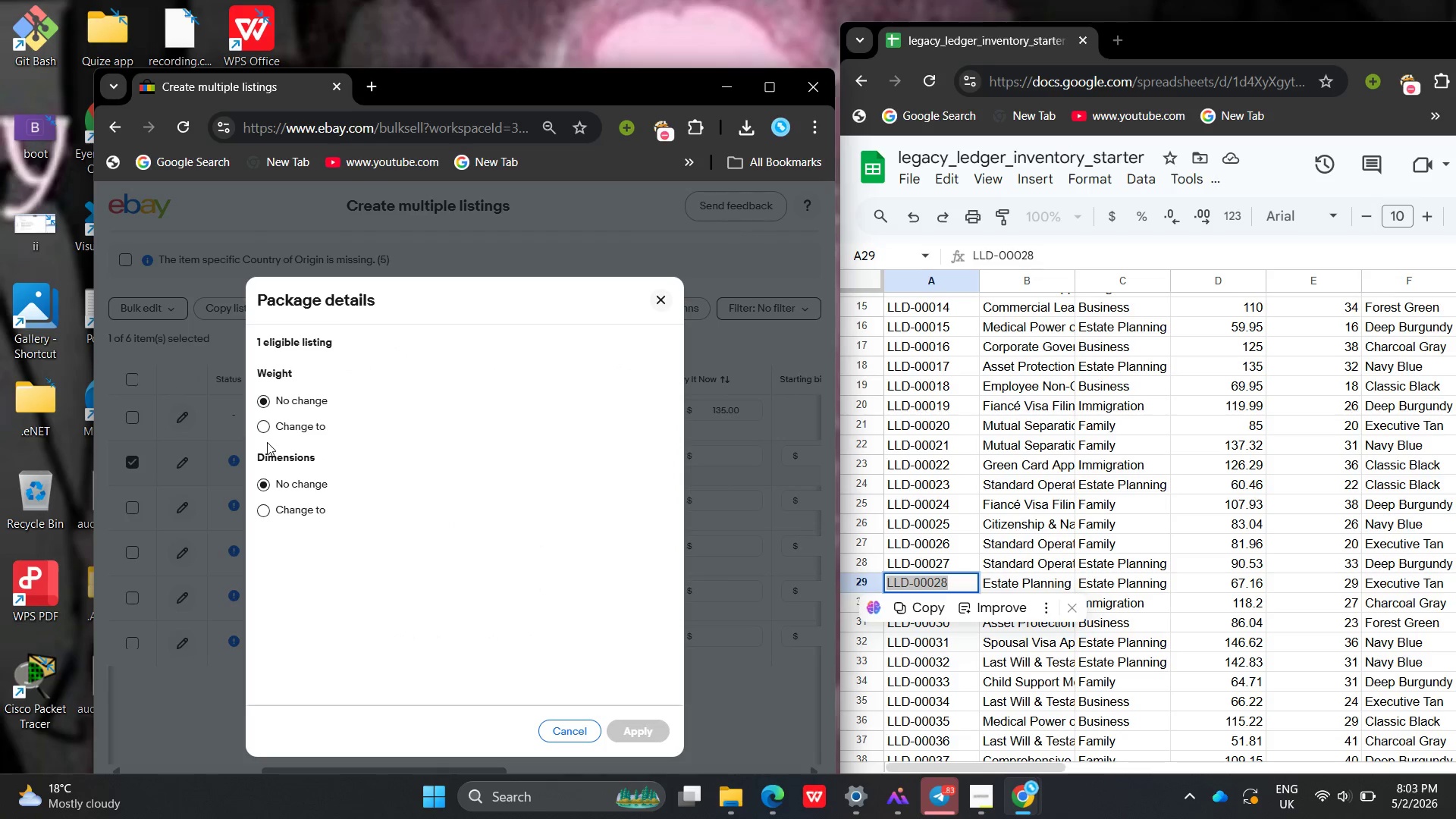 
left_click([265, 429])
 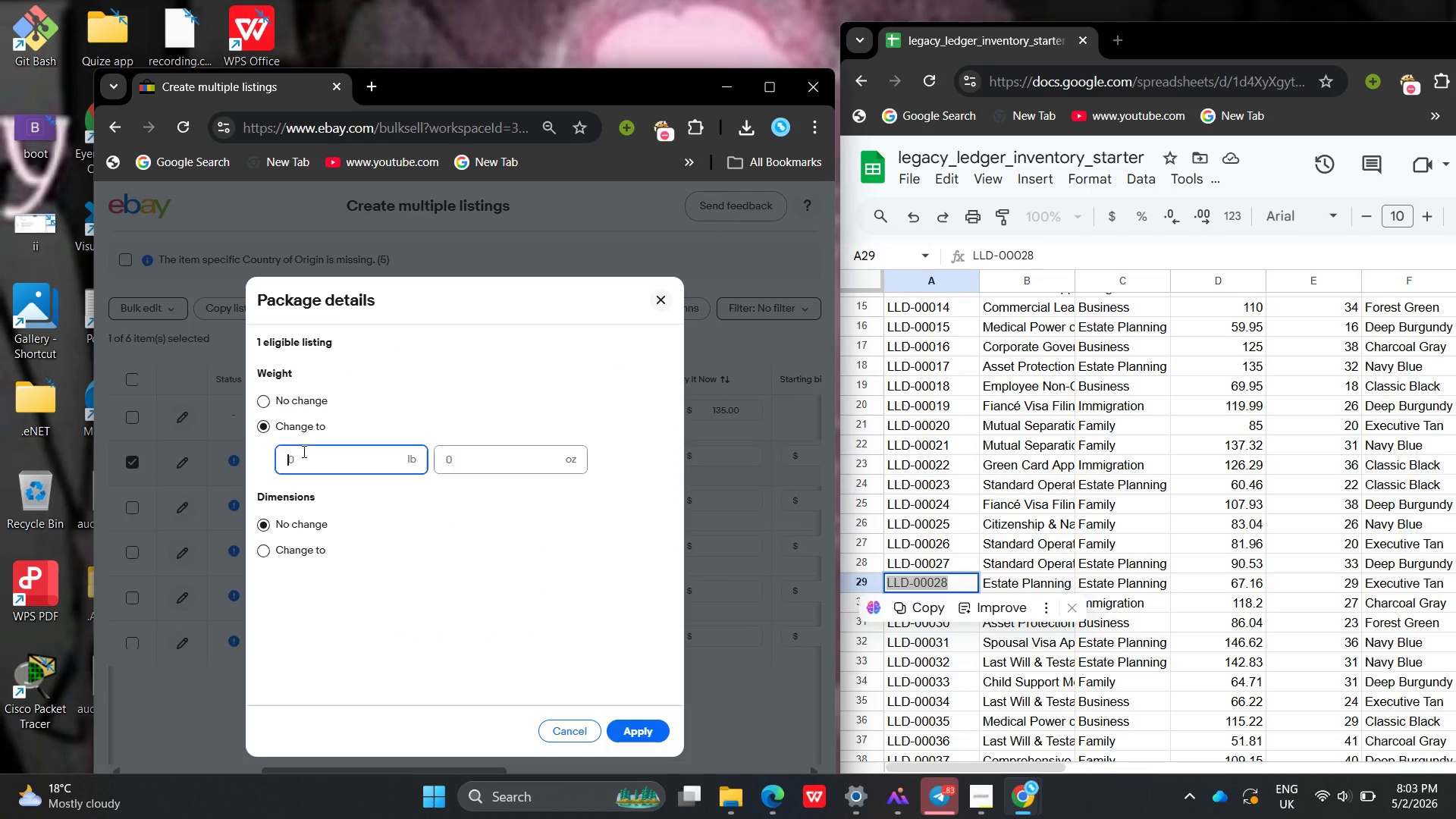 
left_click([303, 451])
 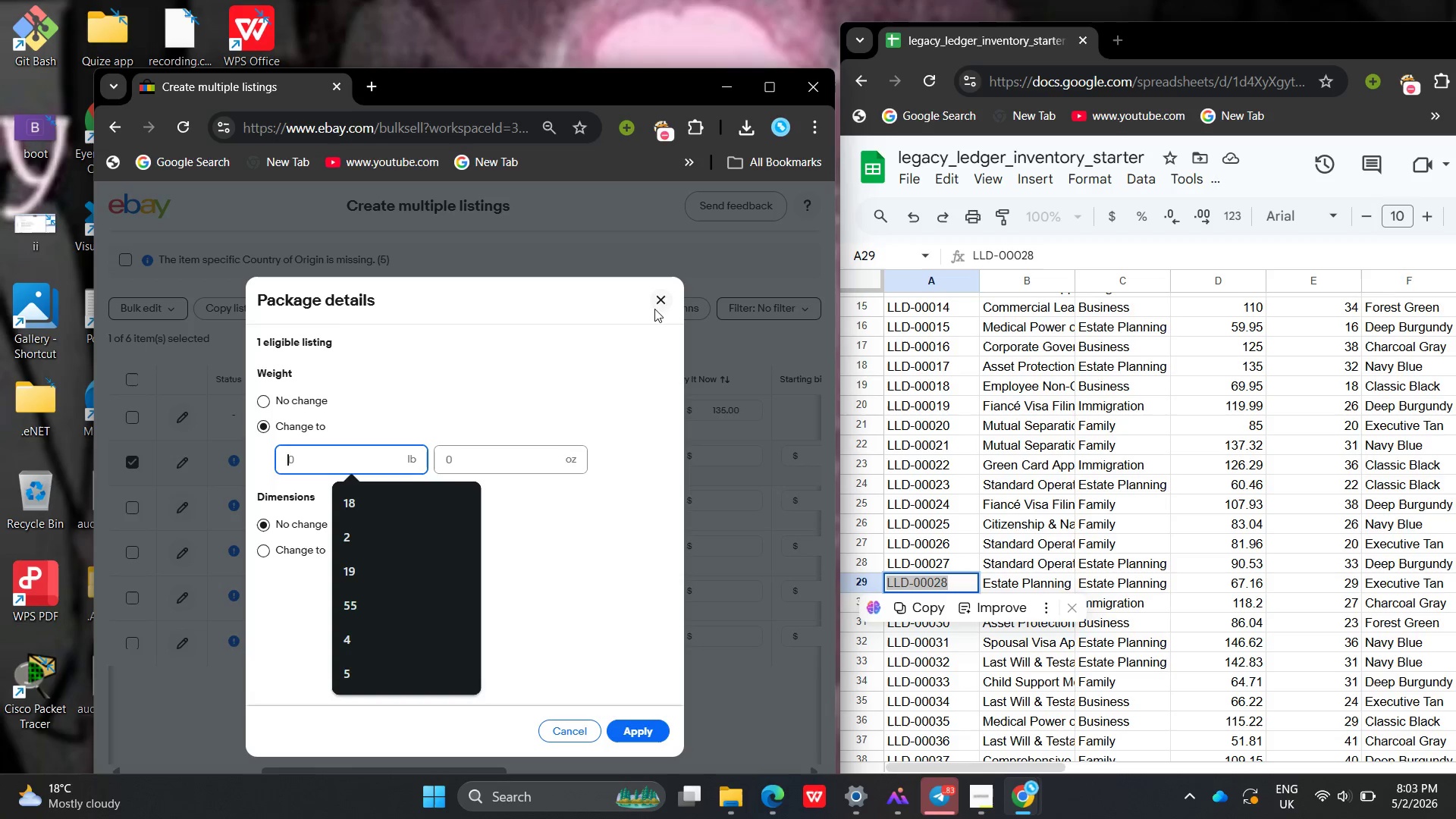 
left_click([657, 309])
 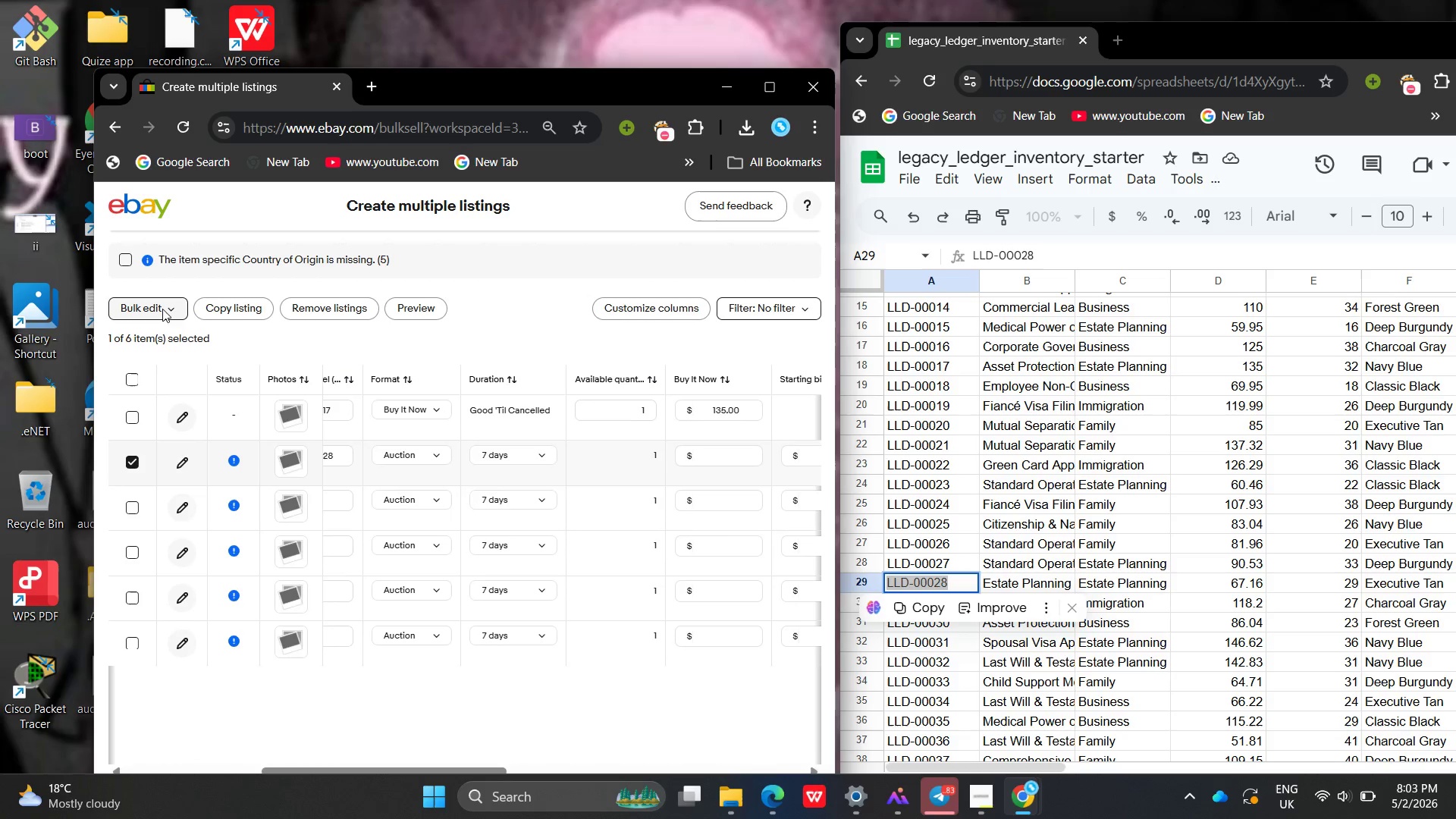 
left_click([162, 307])
 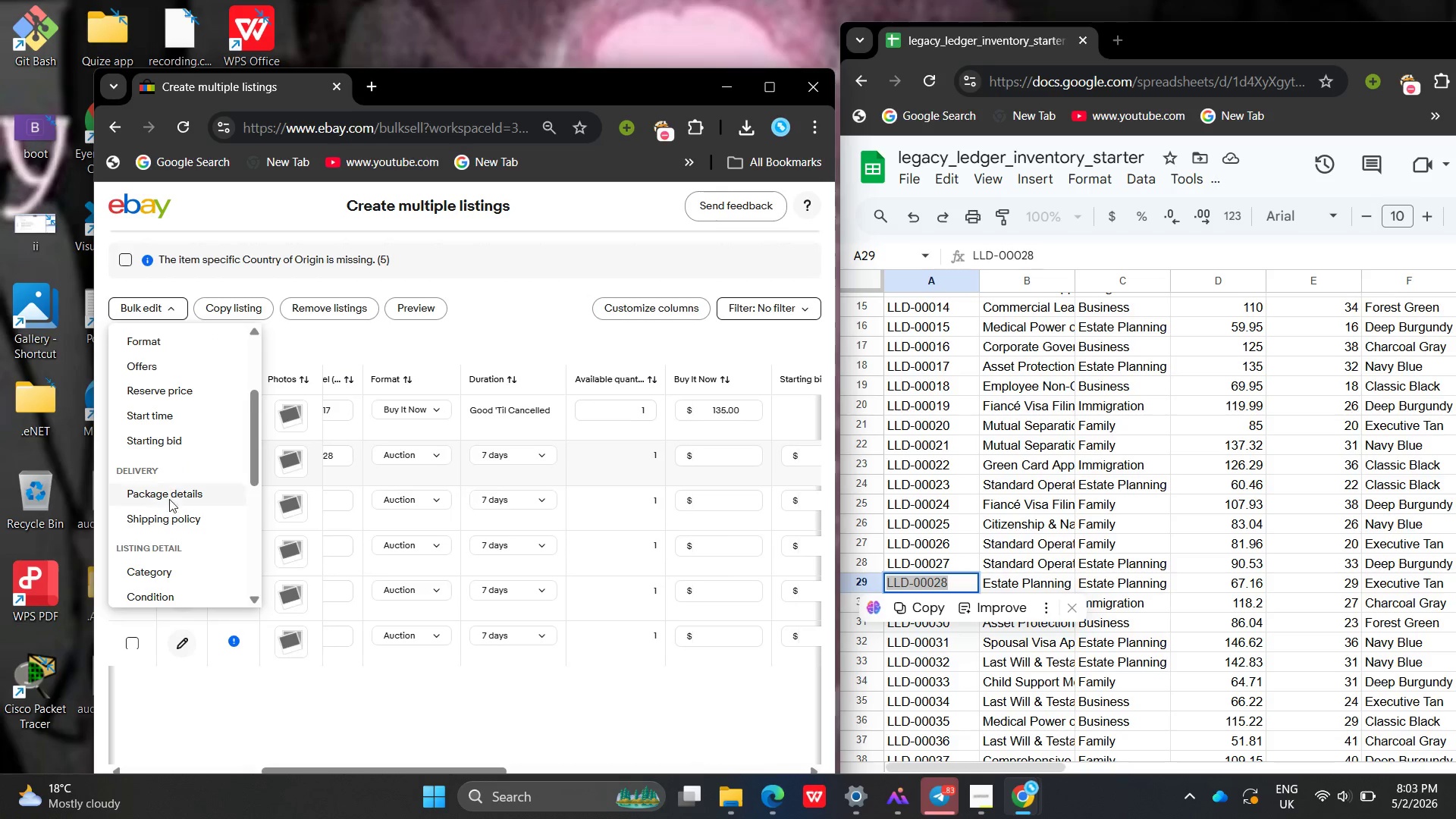 
left_click([169, 513])
 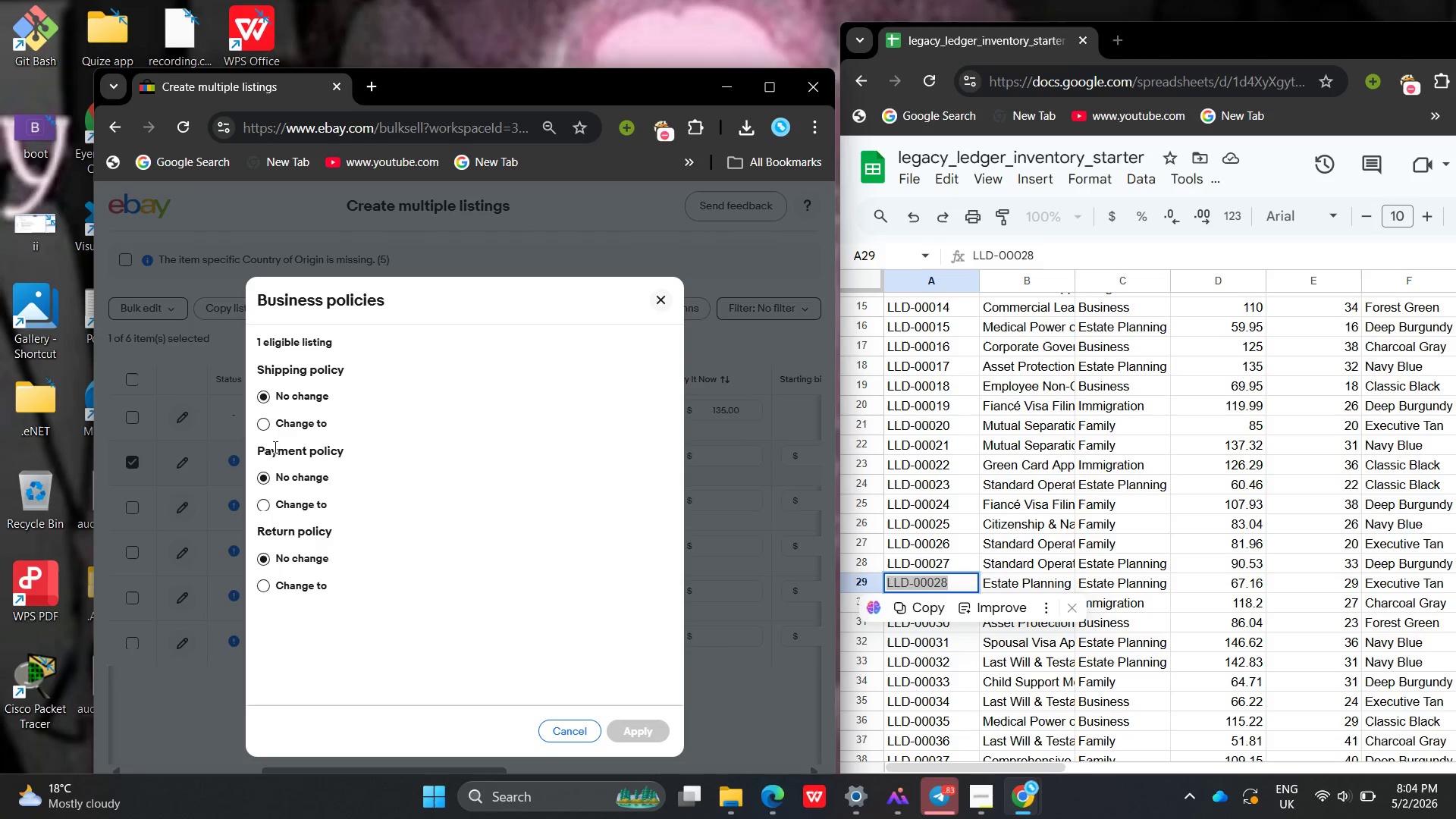 
left_click([268, 425])
 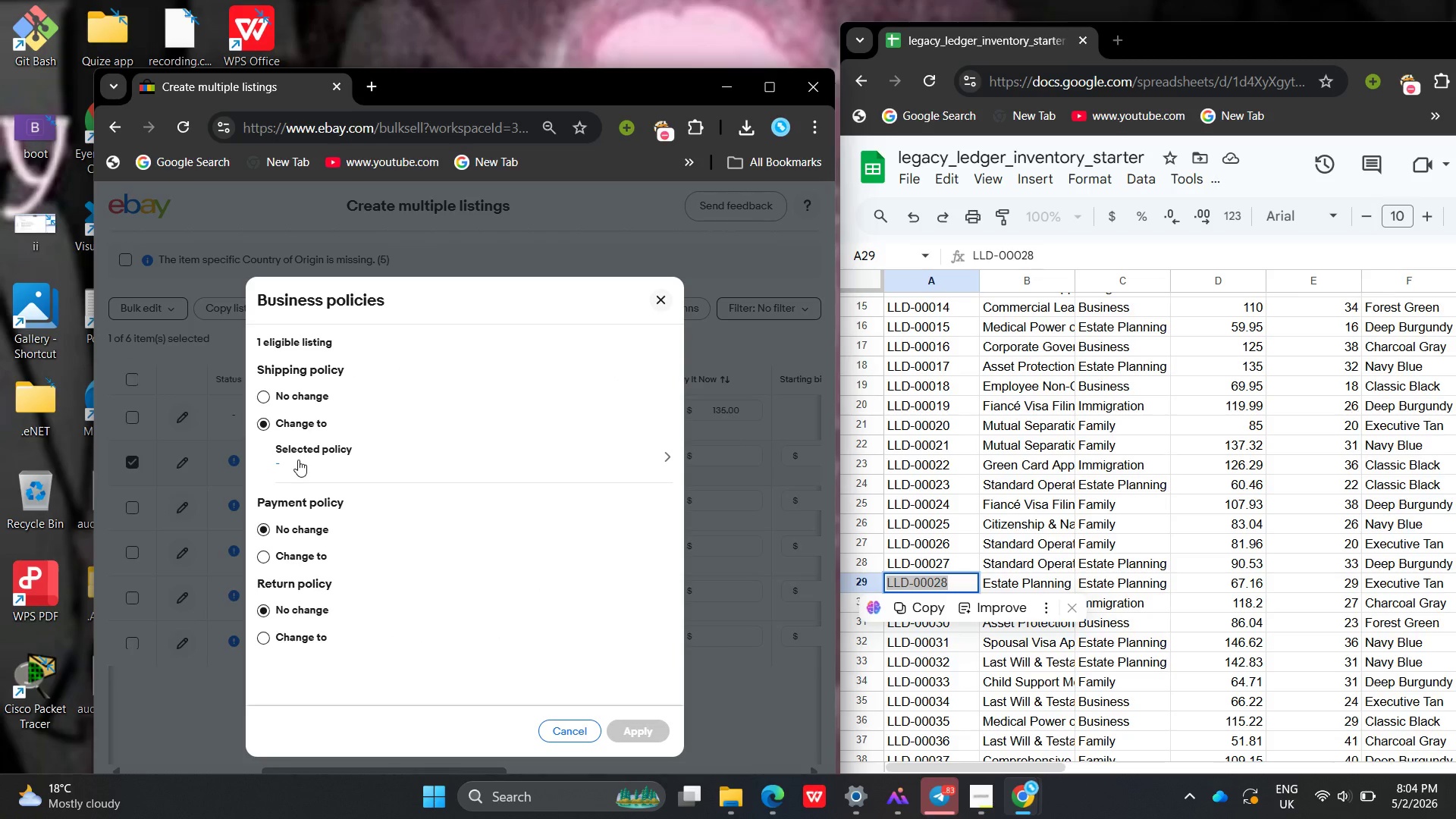 
left_click([298, 460])
 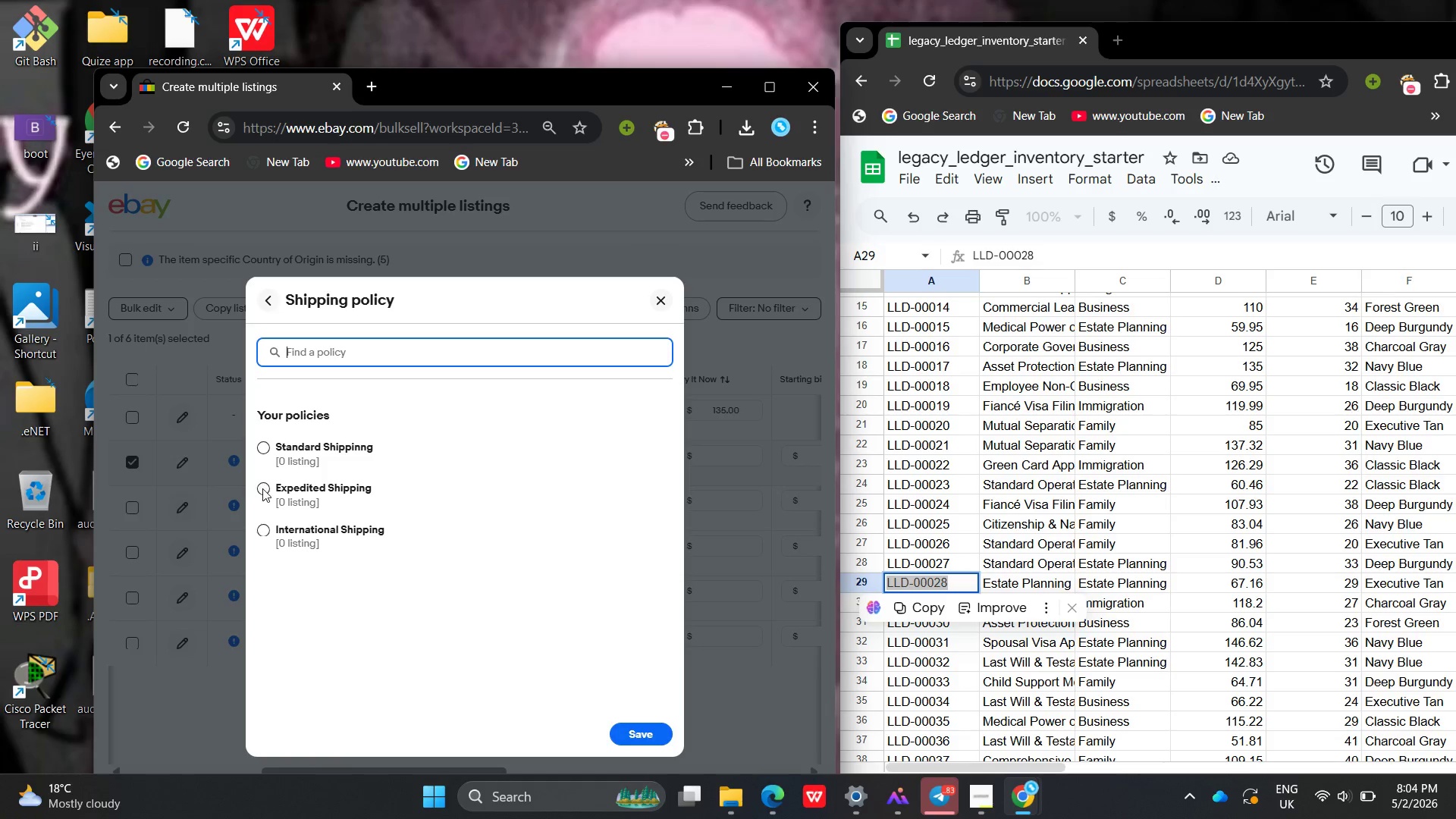 
left_click([262, 488])
 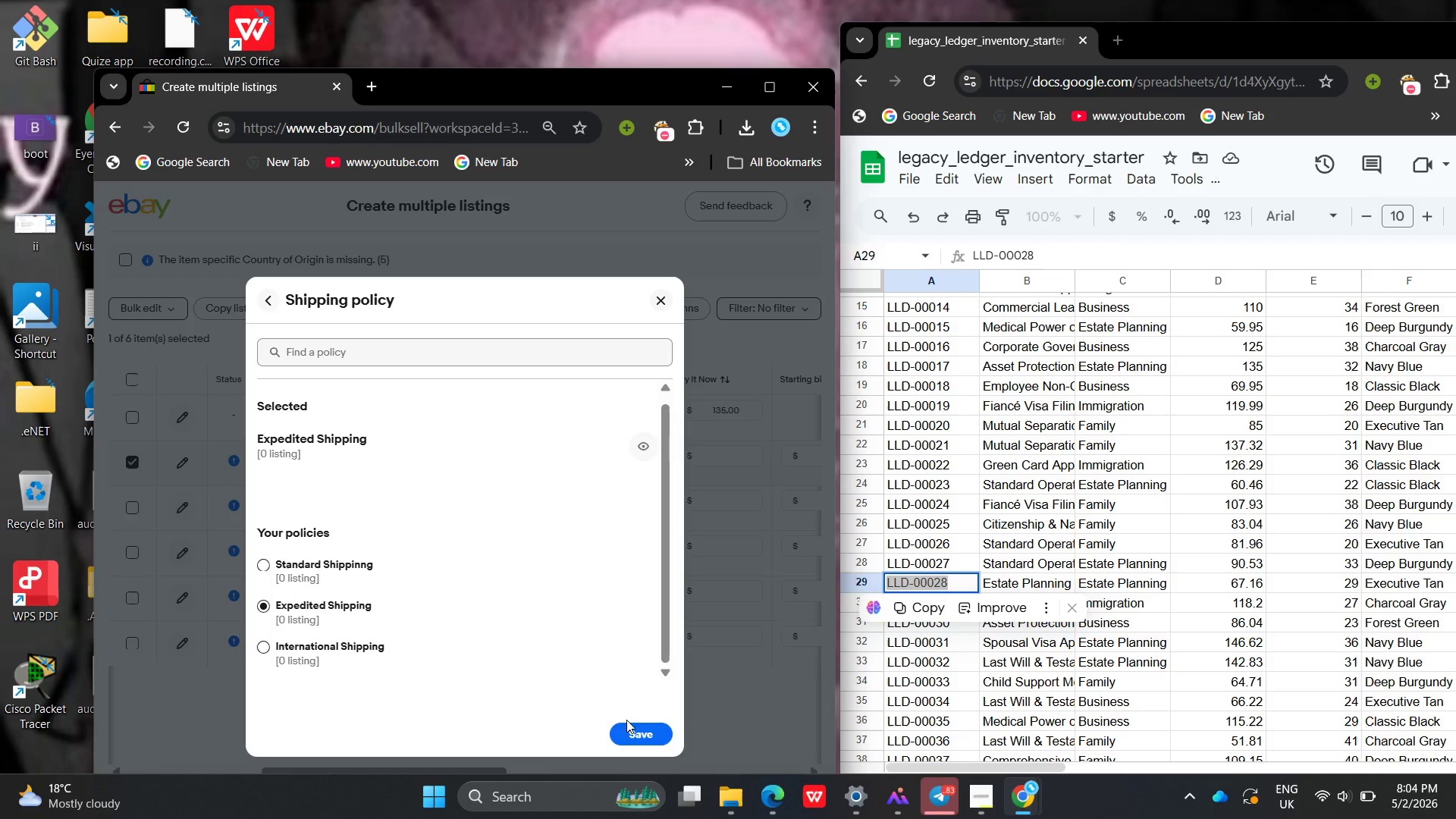 
left_click([632, 733])
 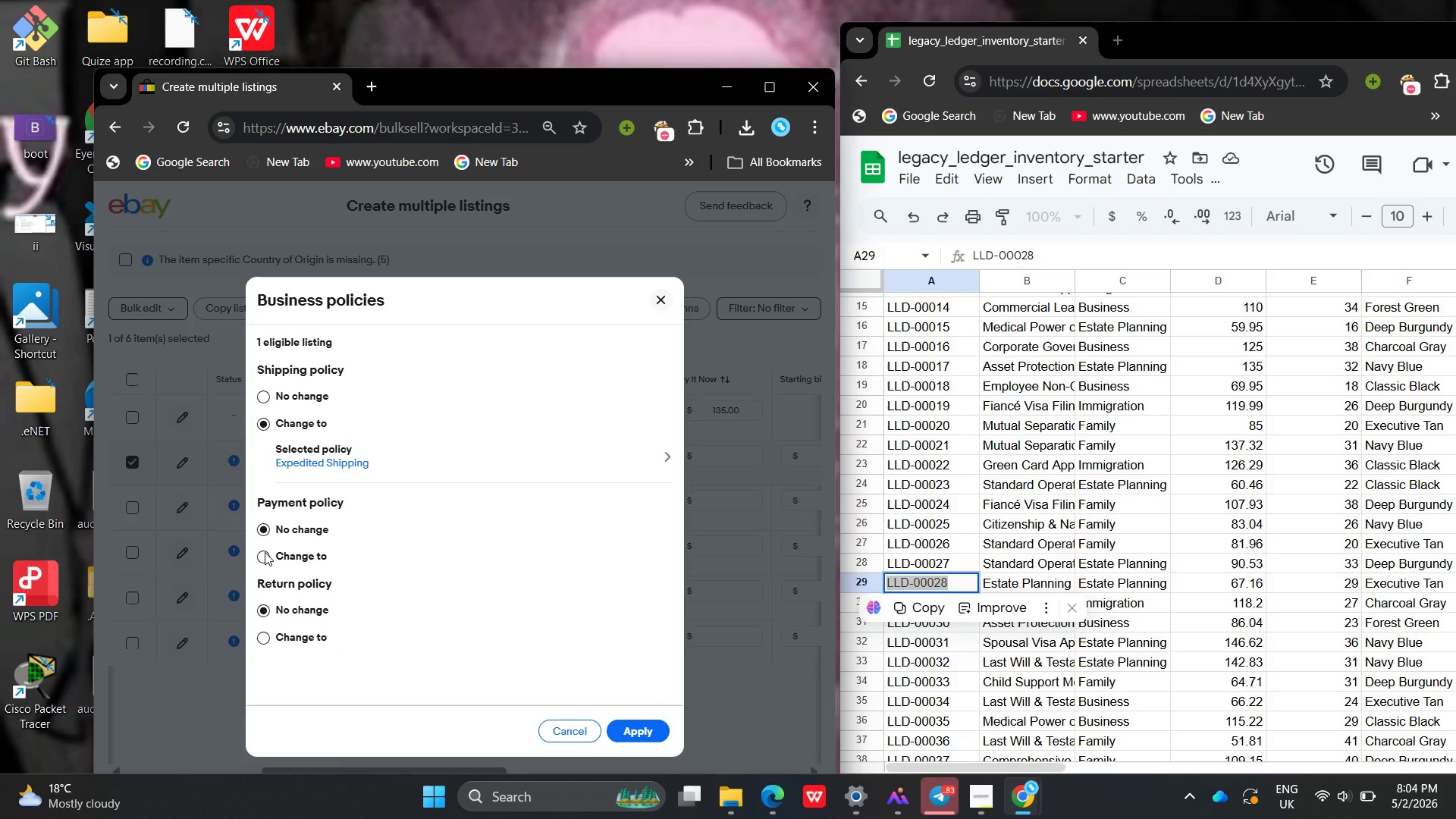 
left_click([265, 553])
 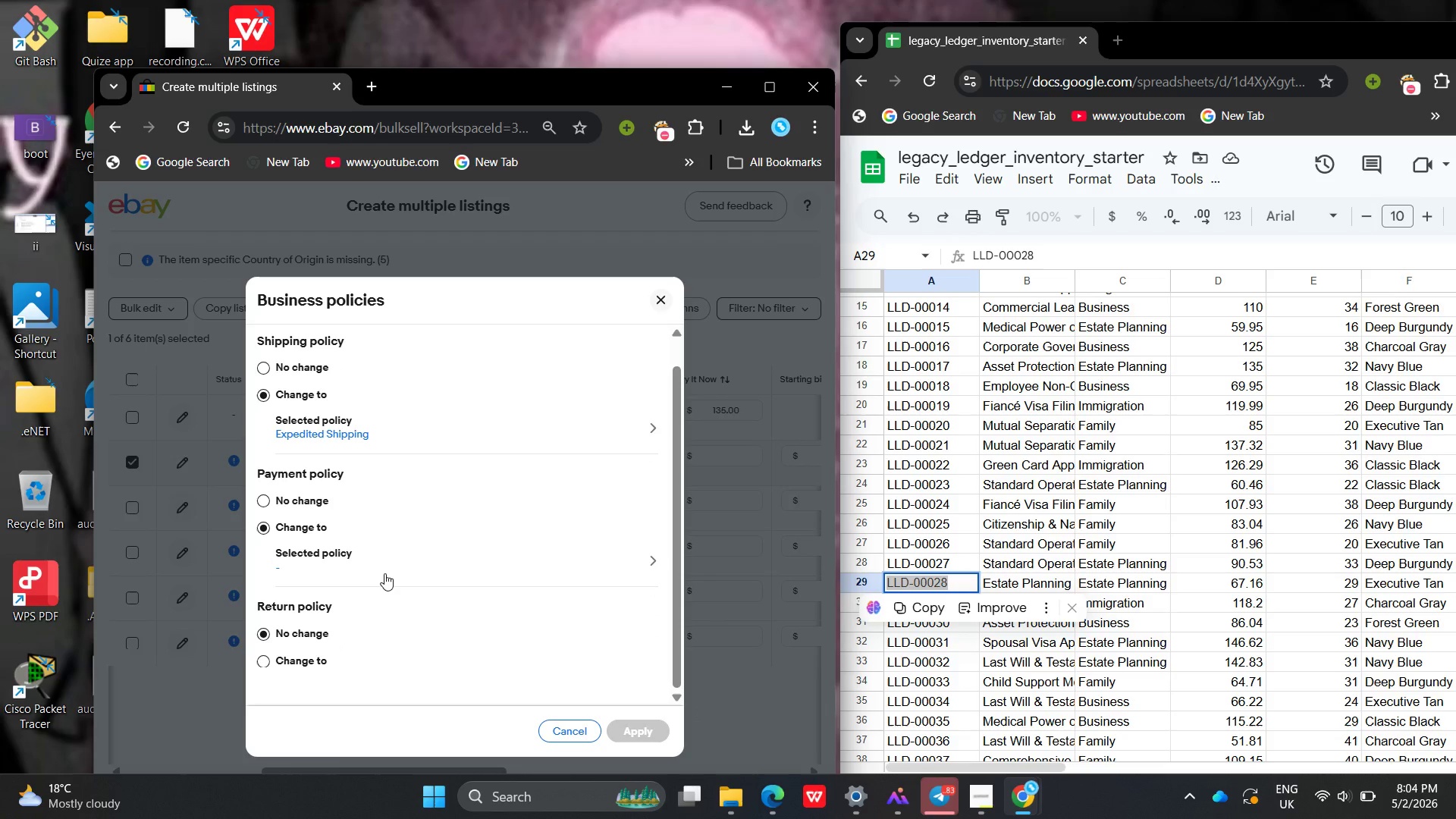 
left_click([384, 573])
 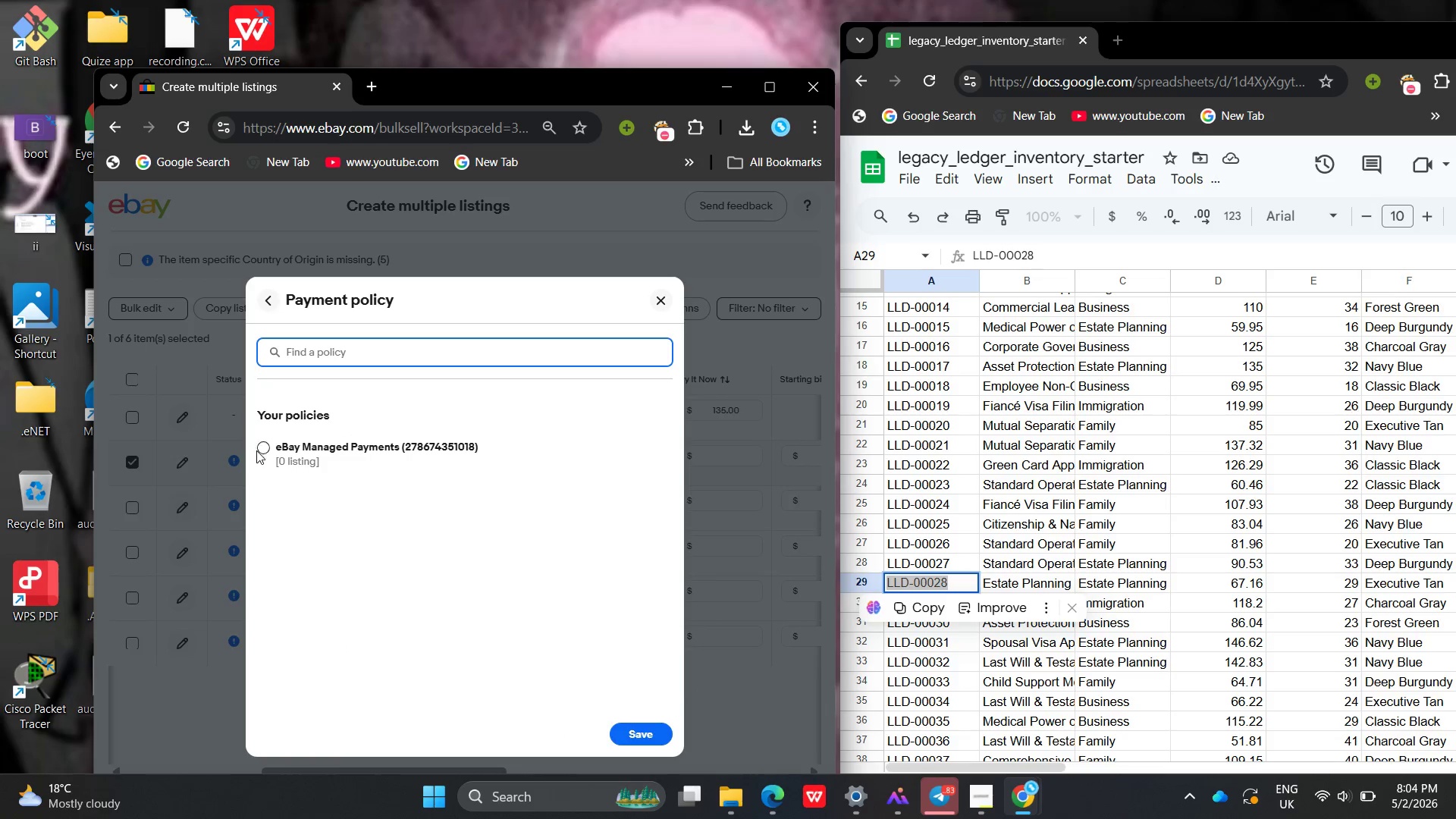 
left_click([256, 452])
 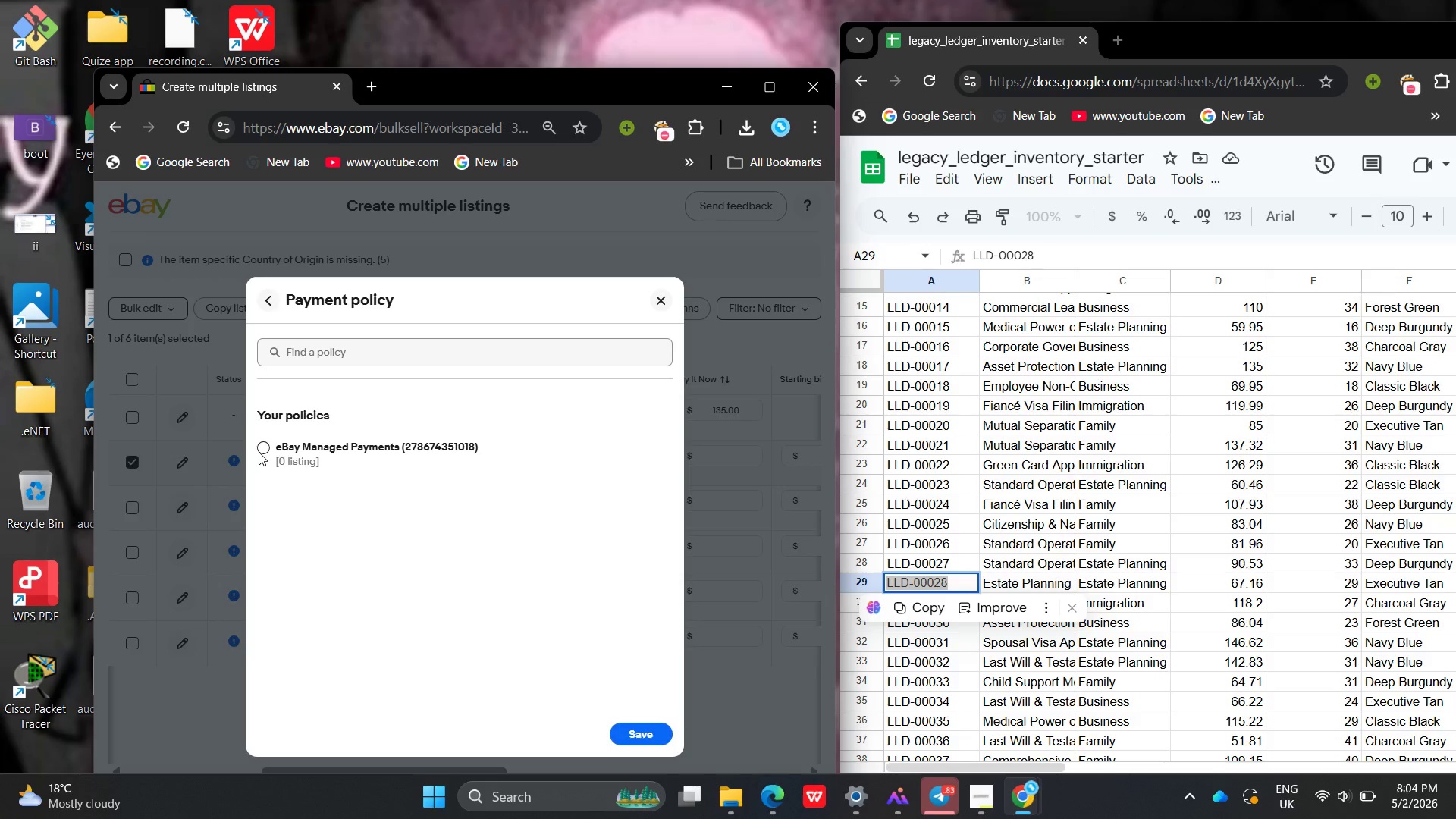 
left_click([259, 452])
 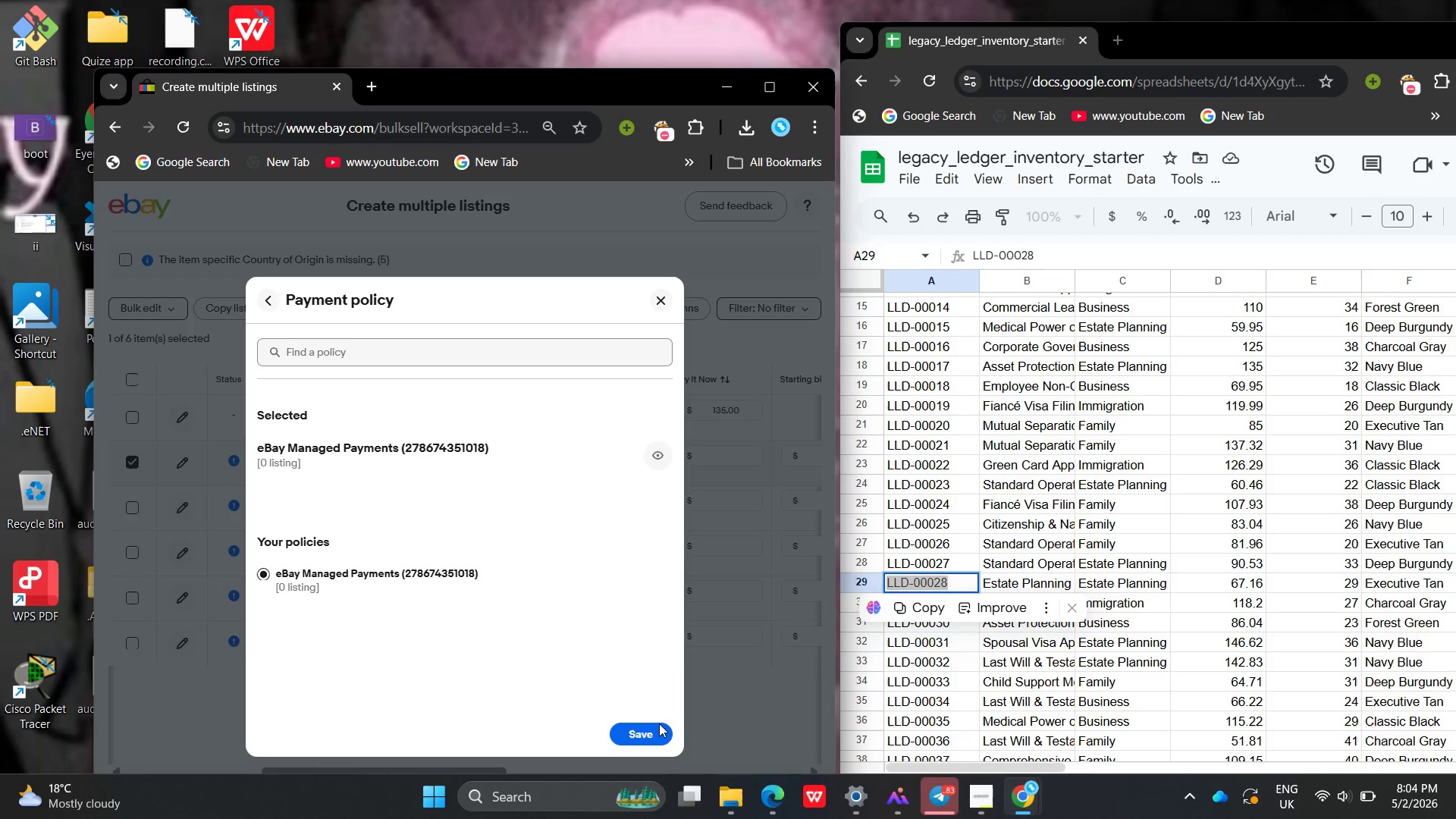 
left_click([659, 723])
 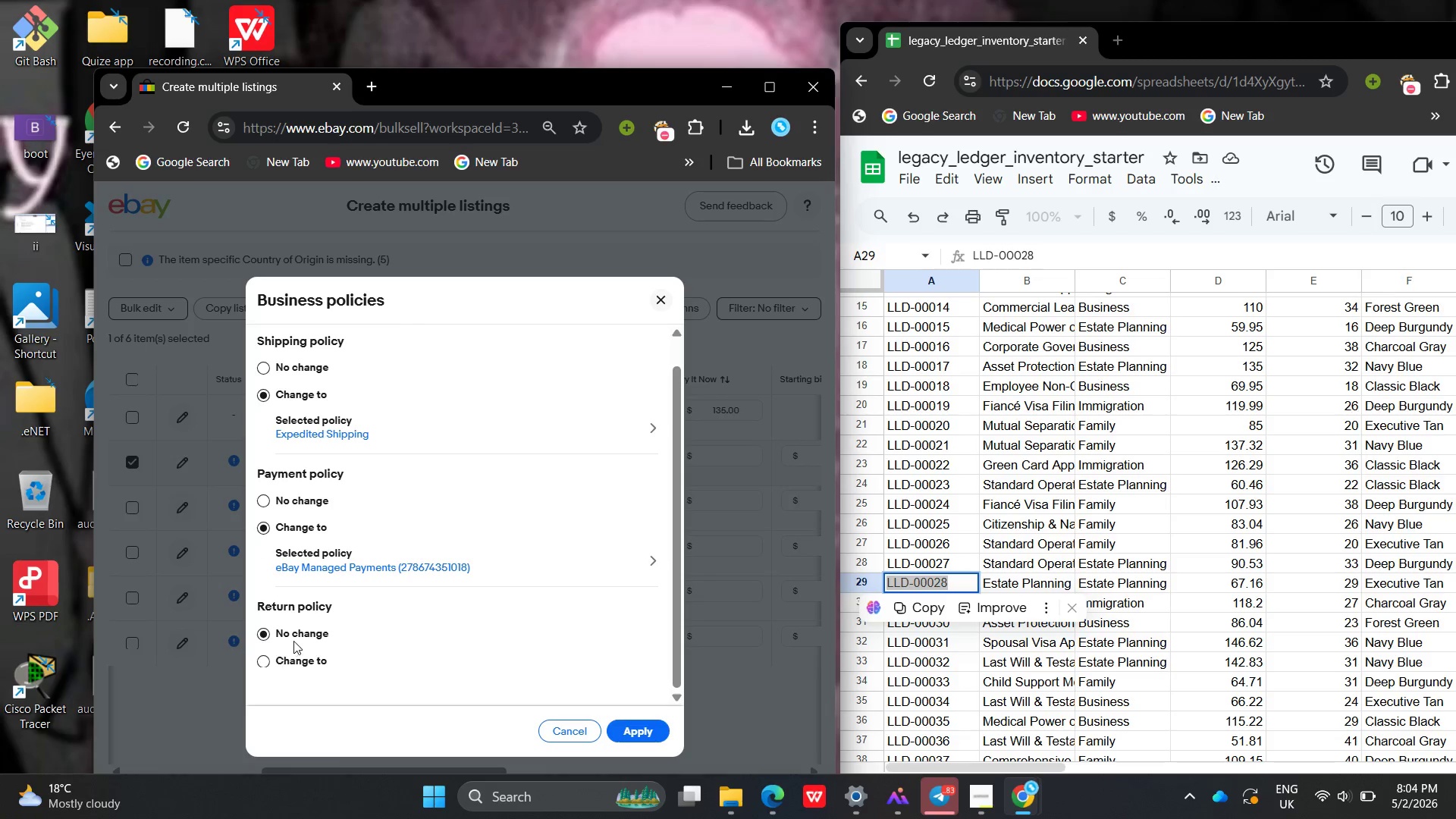 
left_click([269, 663])
 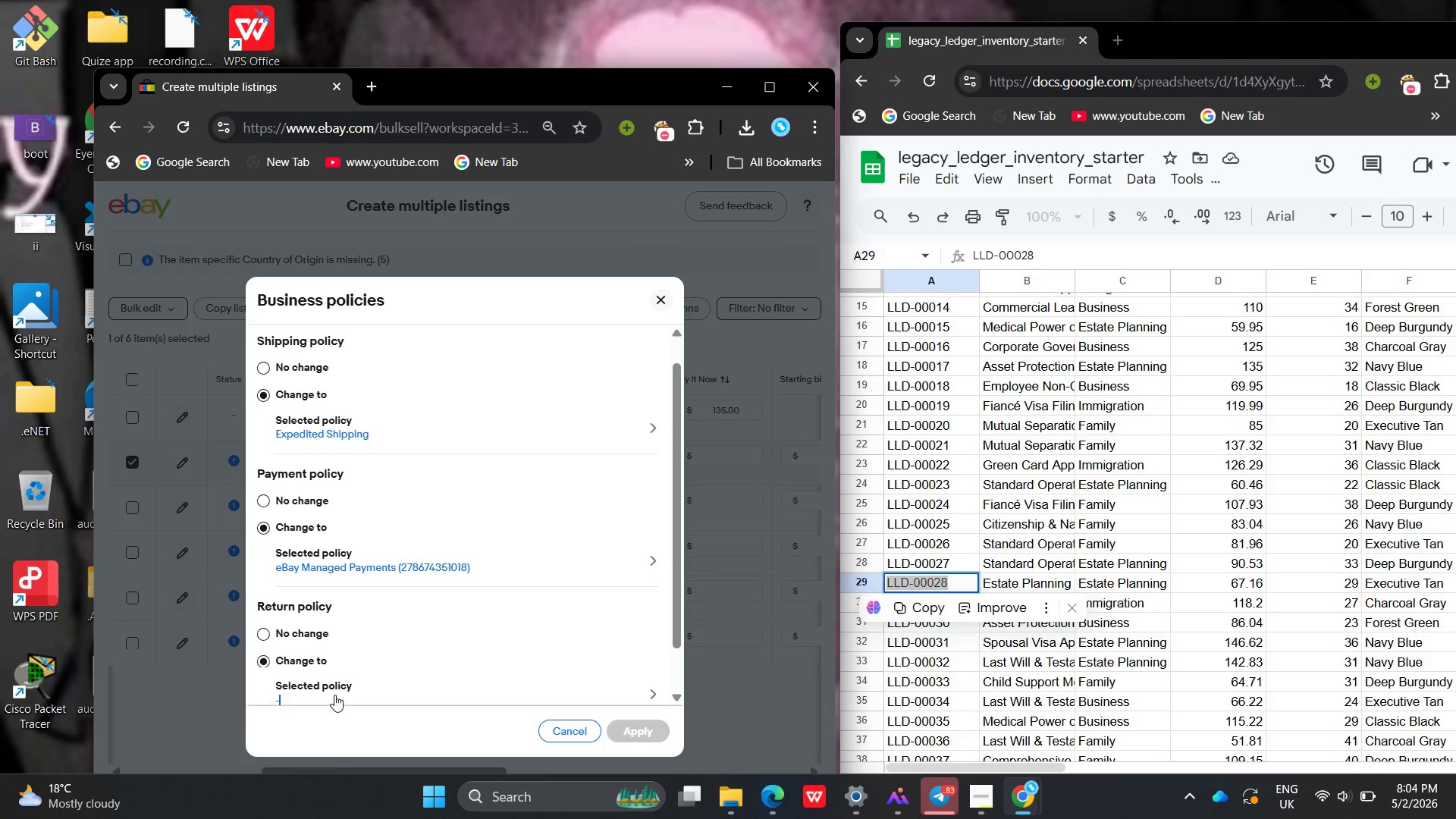 
left_click([334, 695])
 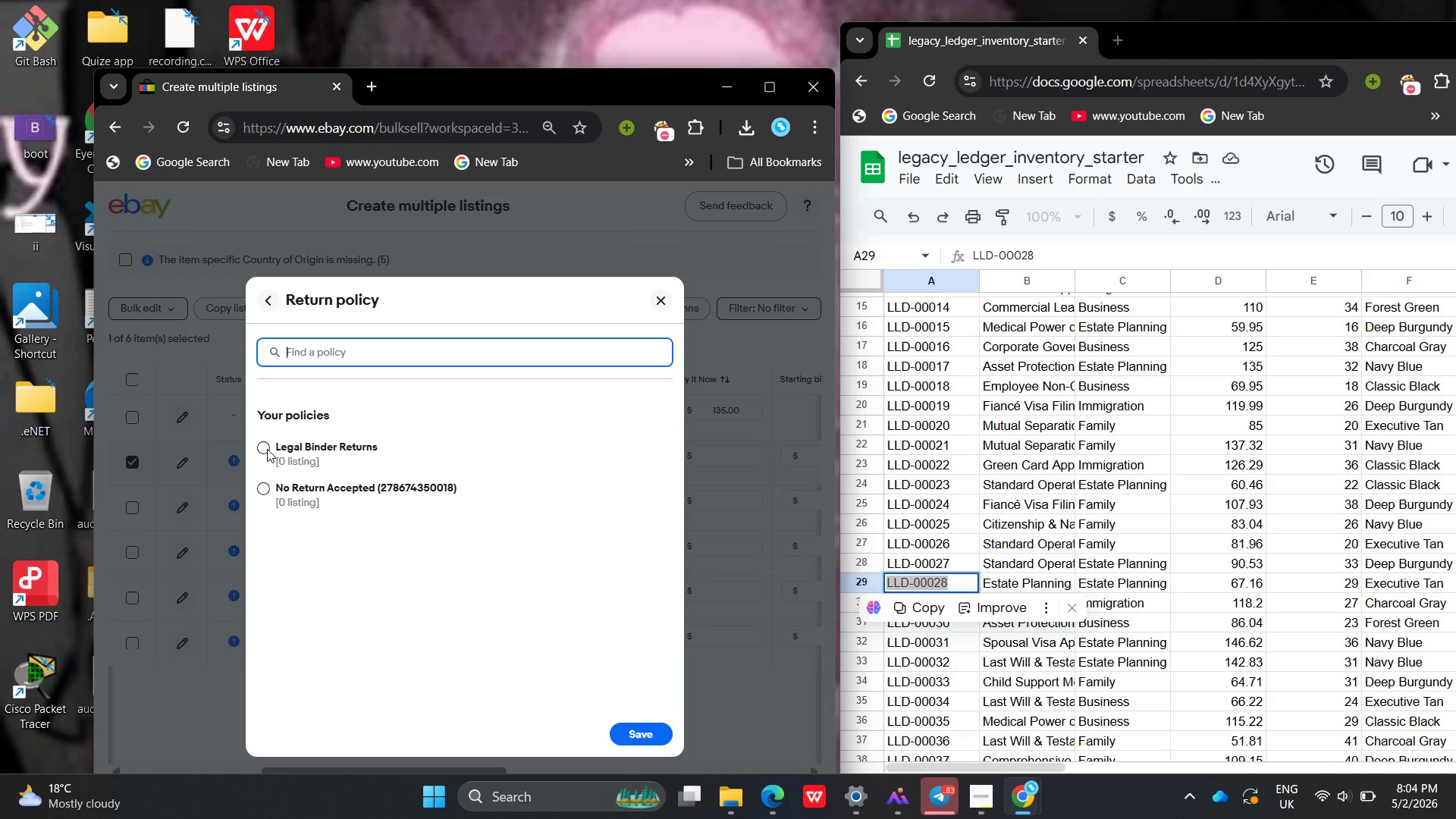 
left_click([267, 448])
 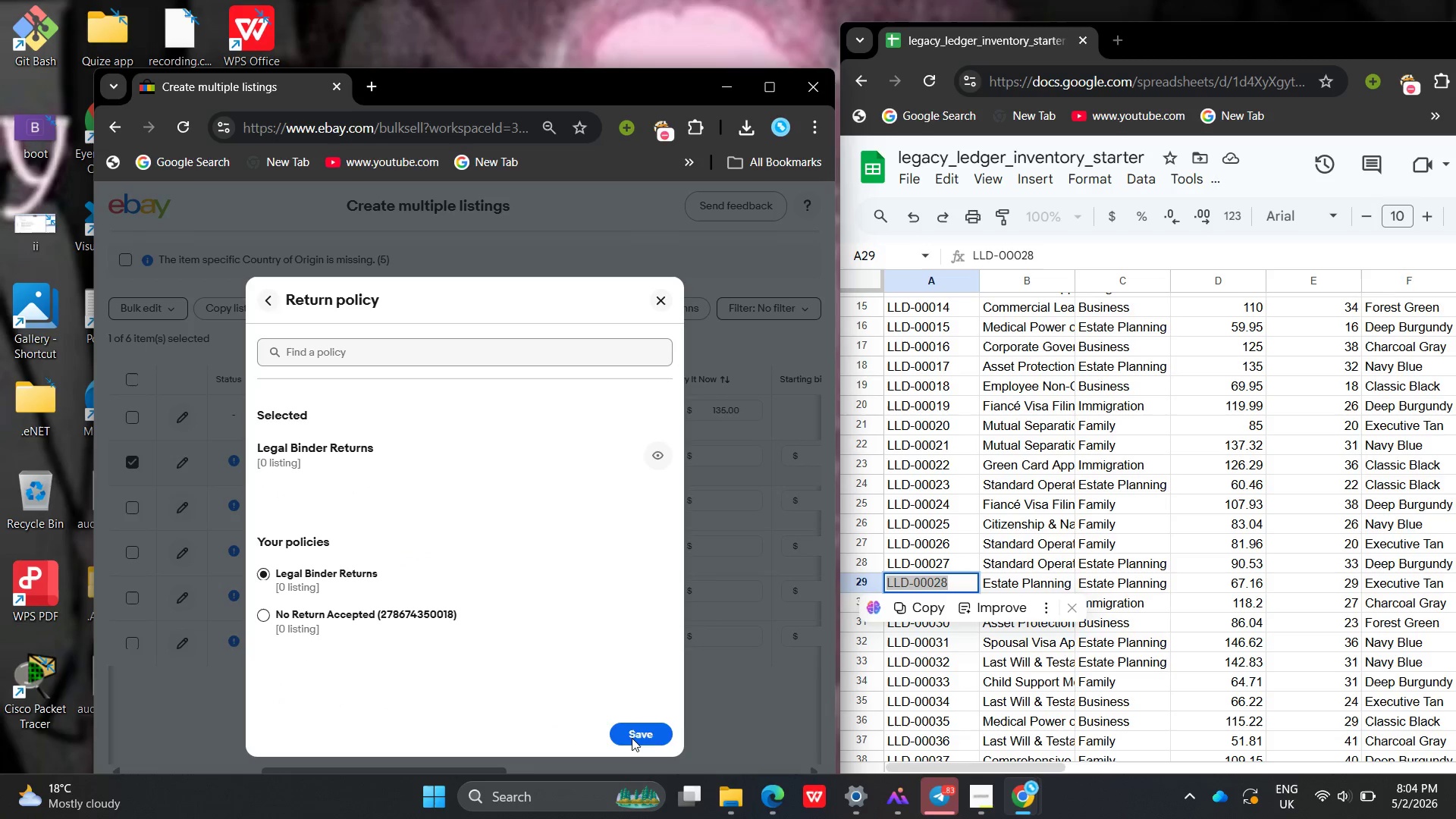 
left_click([632, 738])
 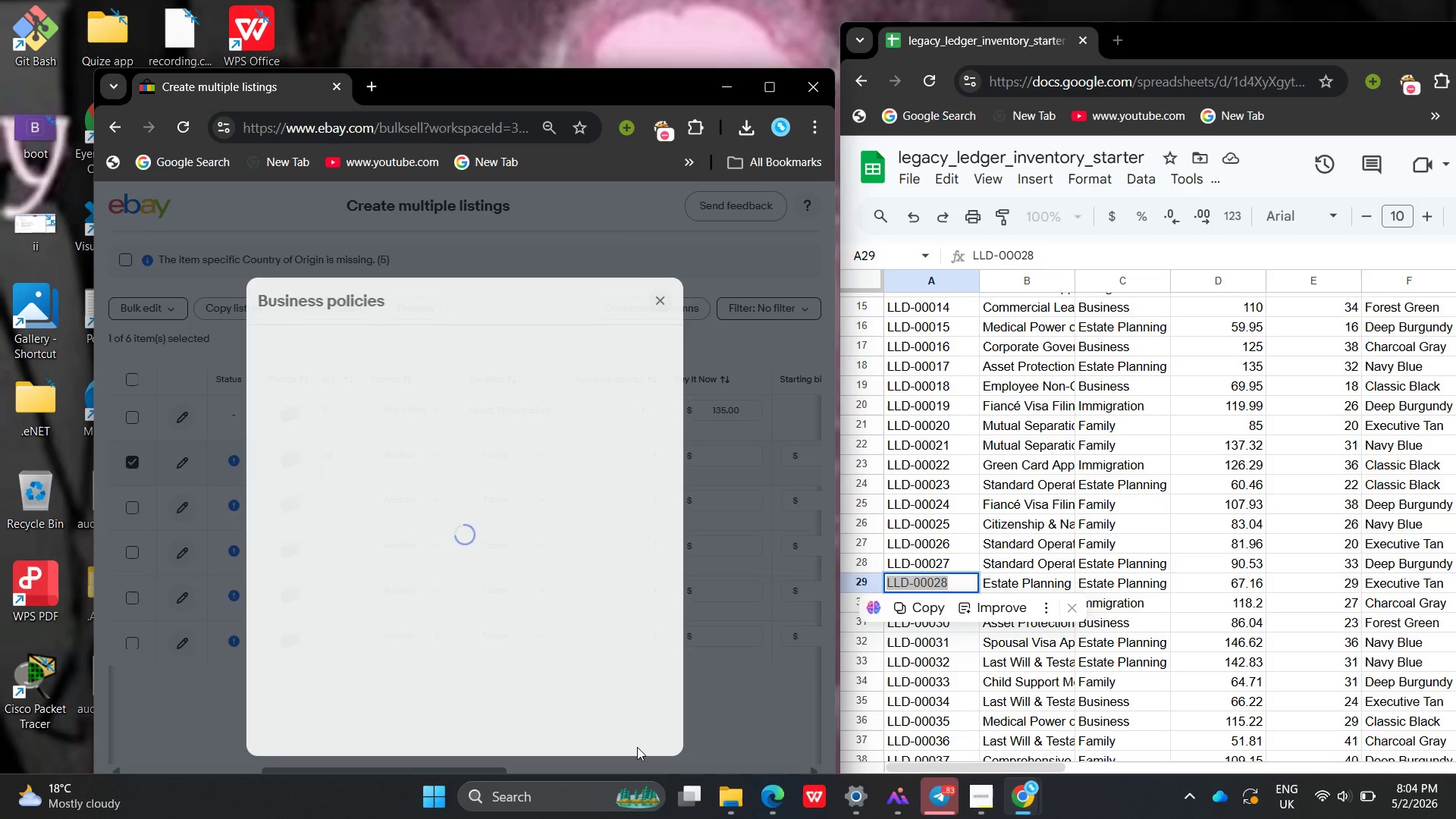 
wait(6.2)
 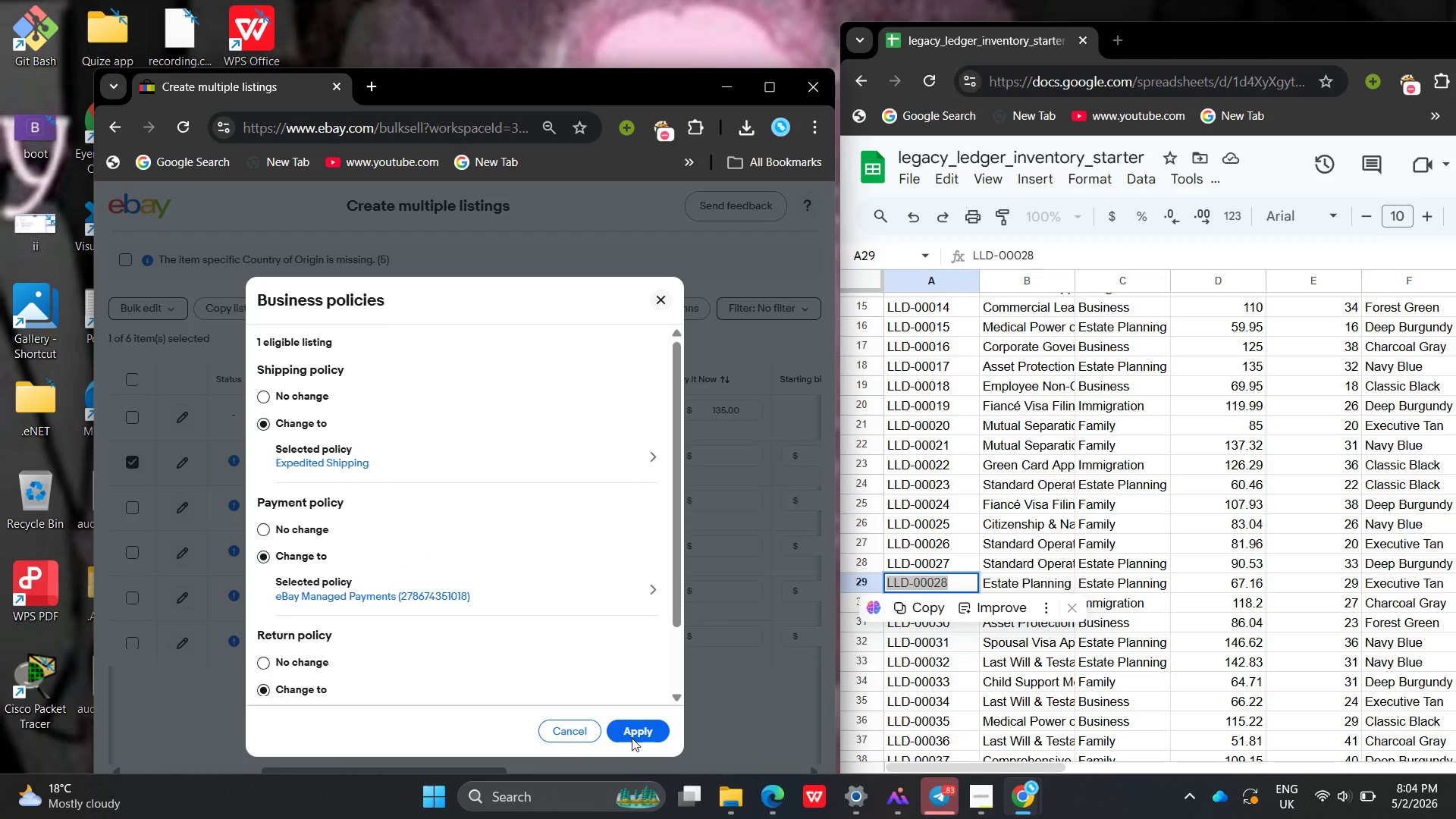 
left_click([172, 316])
 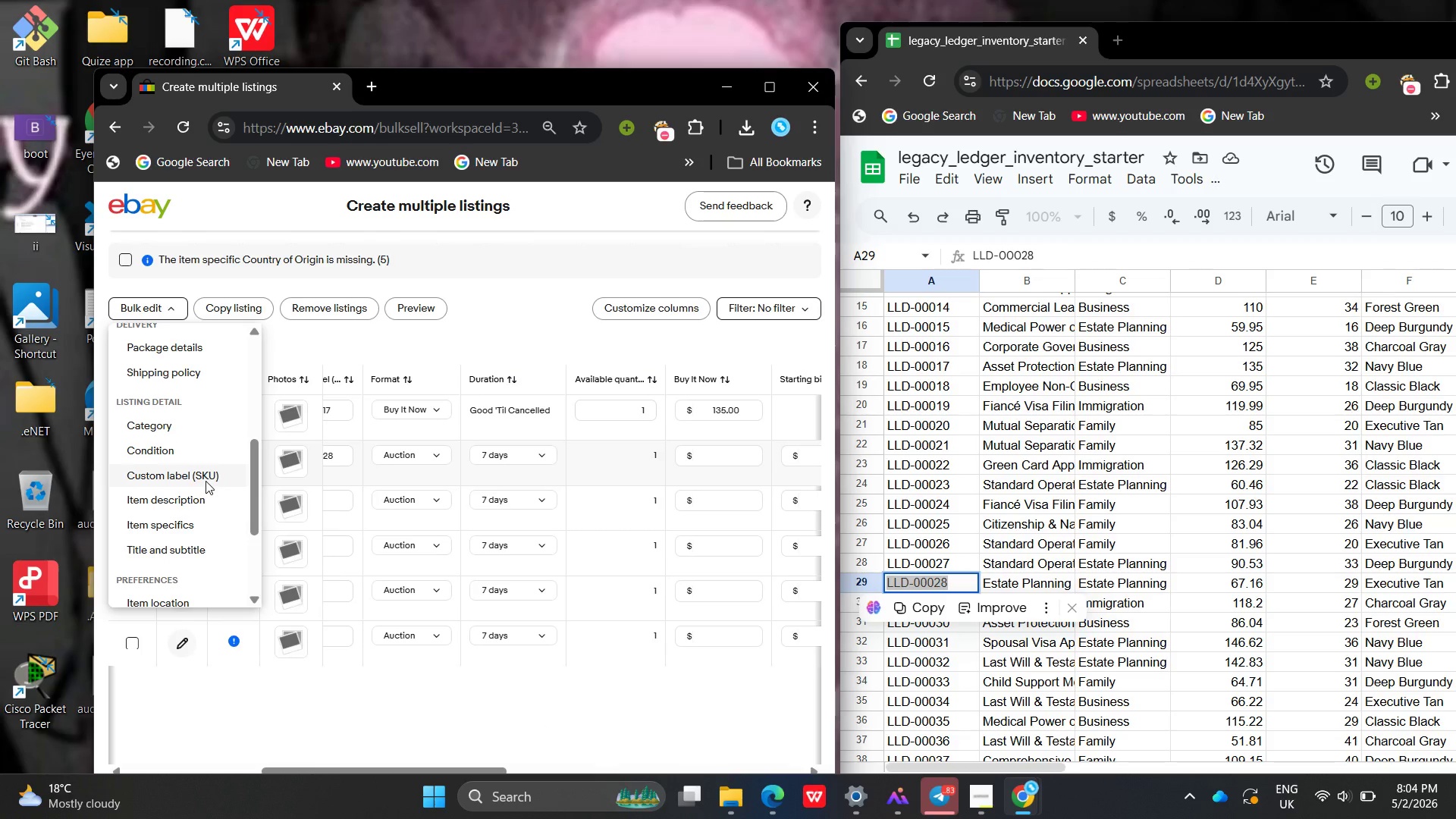 
left_click([190, 529])
 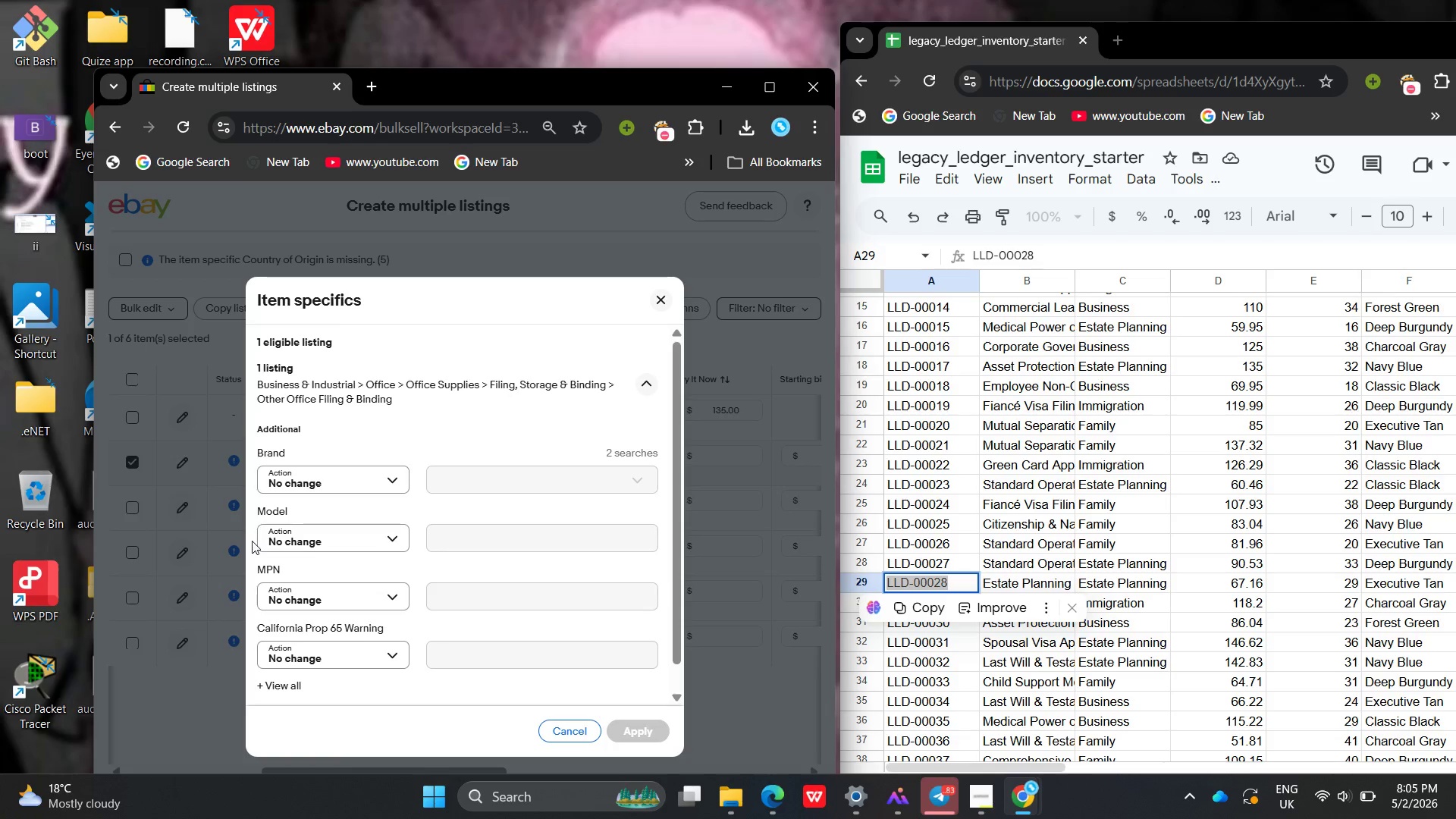 
wait(38.91)
 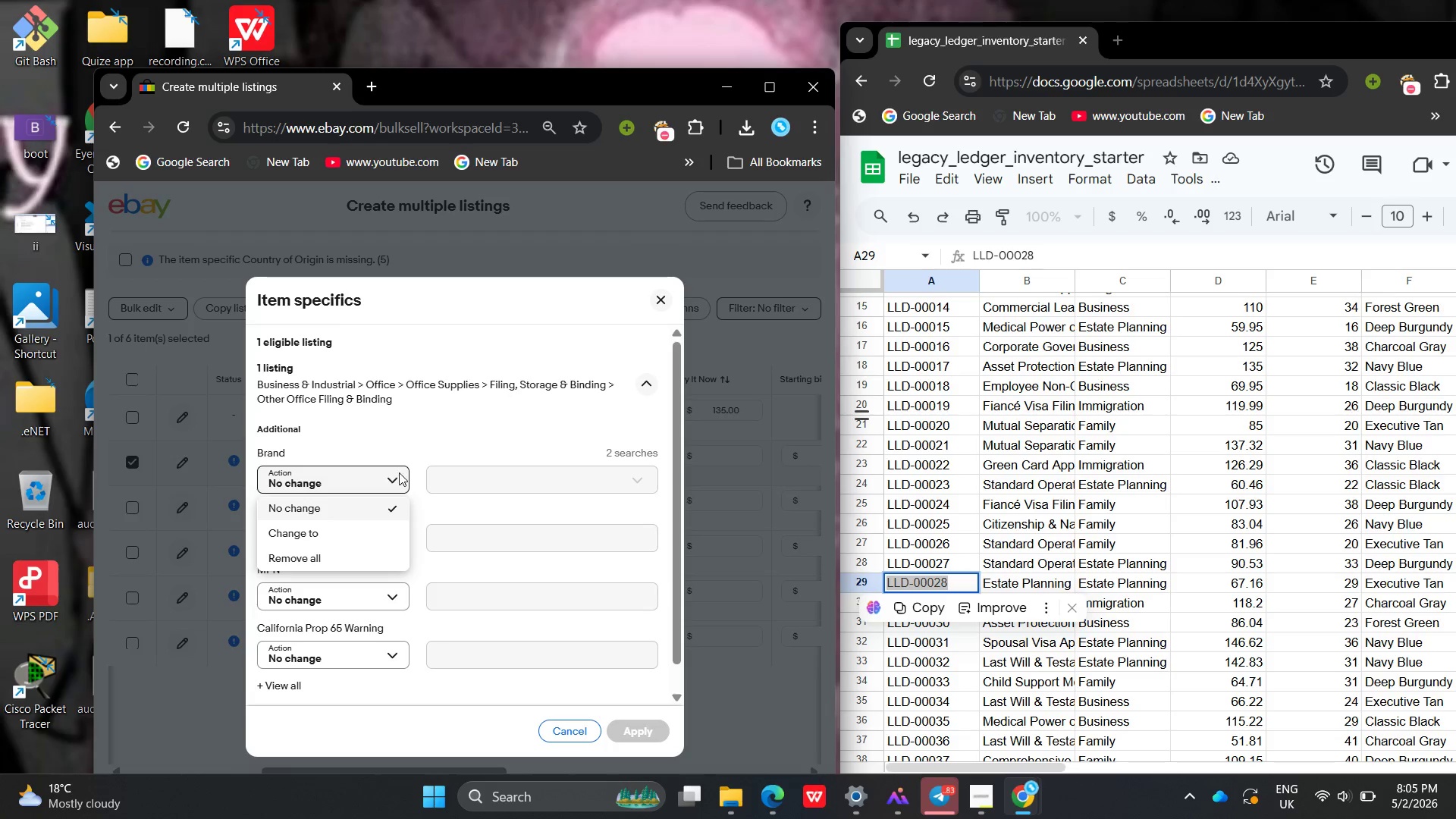 
left_click([405, 470])
 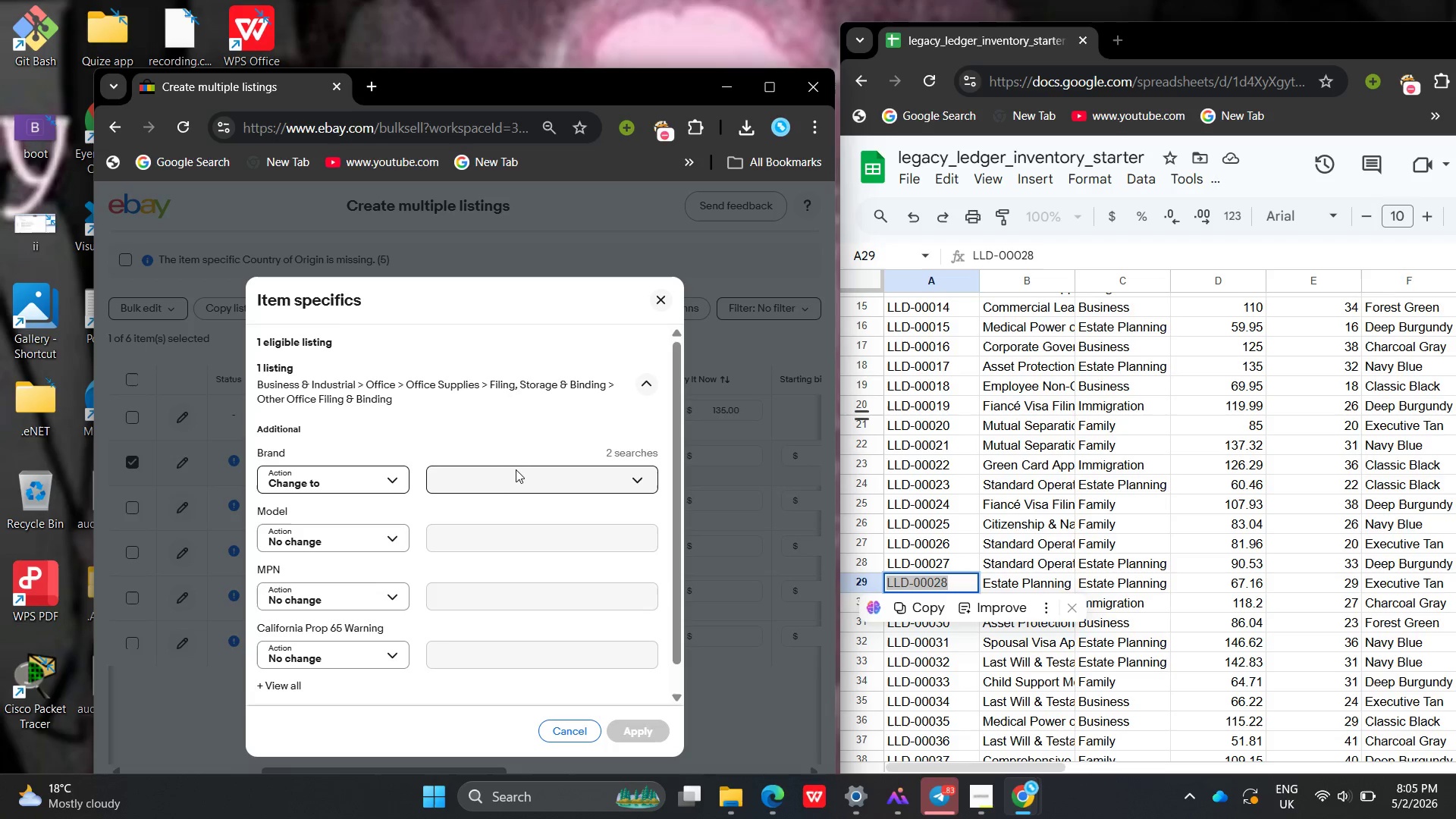 
scroll: coordinate [405, 470], scroll_direction: none, amount: 0.0
 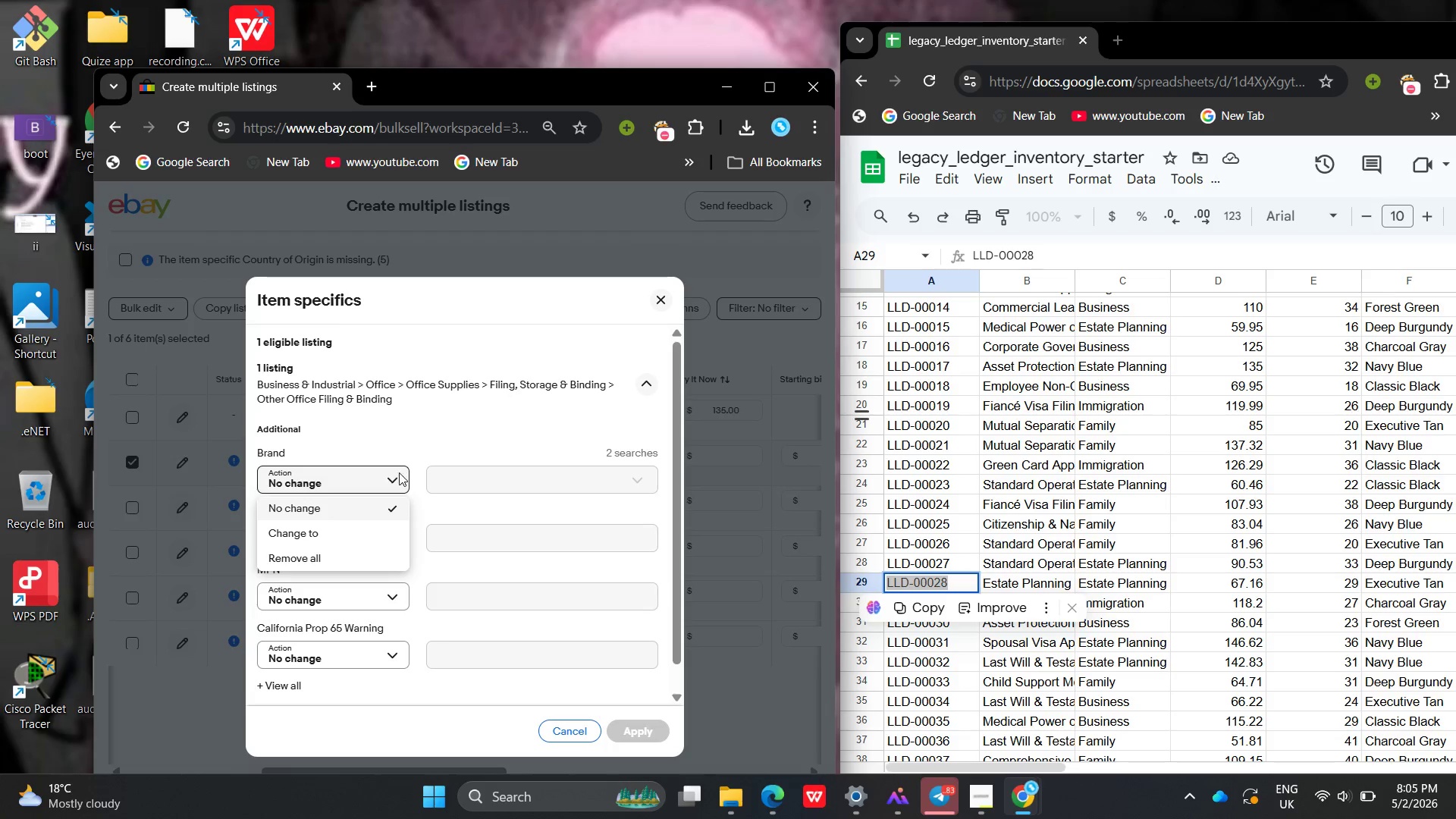 
left_click_drag(start_coordinate=[519, 468], to_coordinate=[523, 467])
 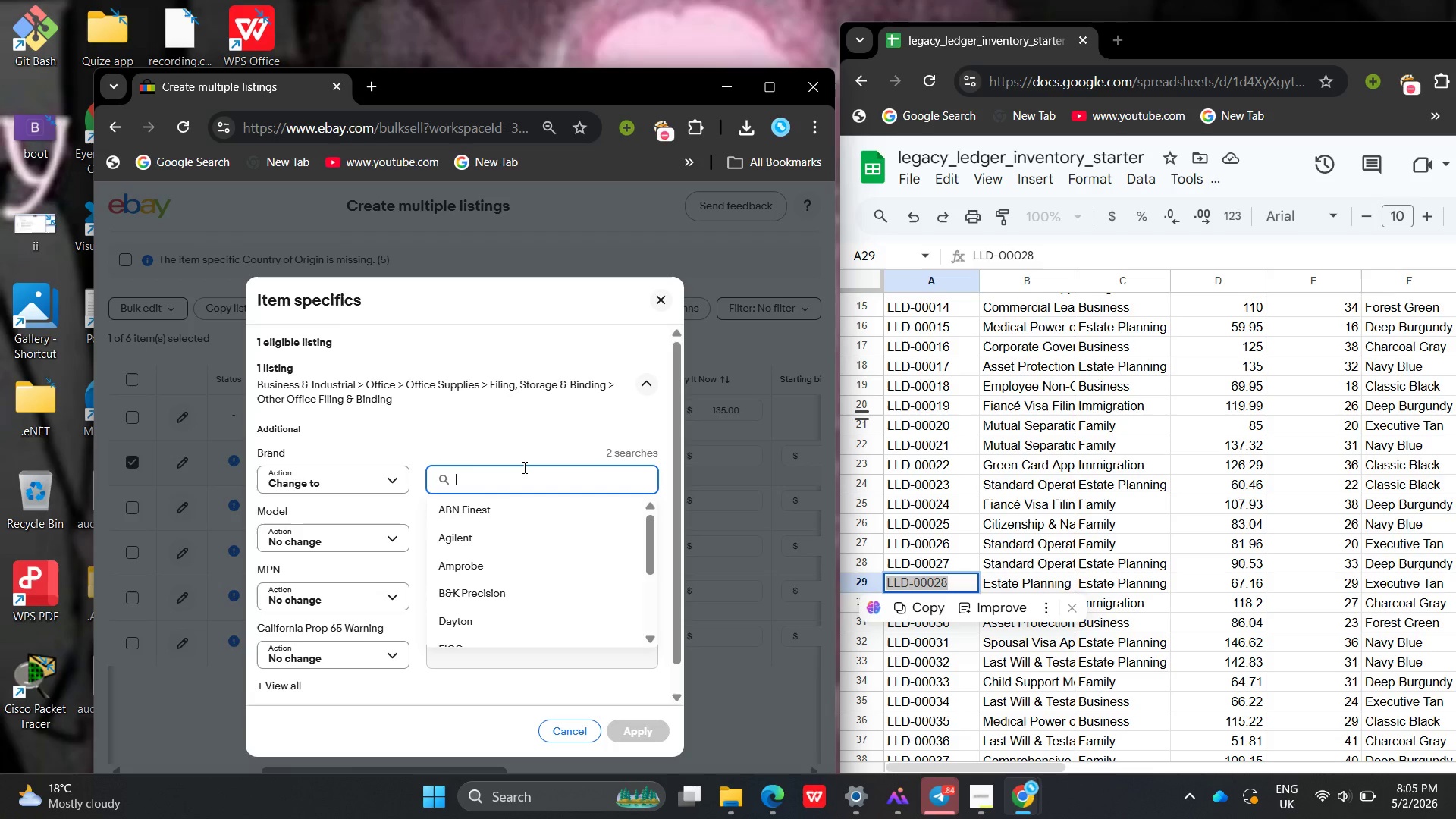 
wait(8.39)
 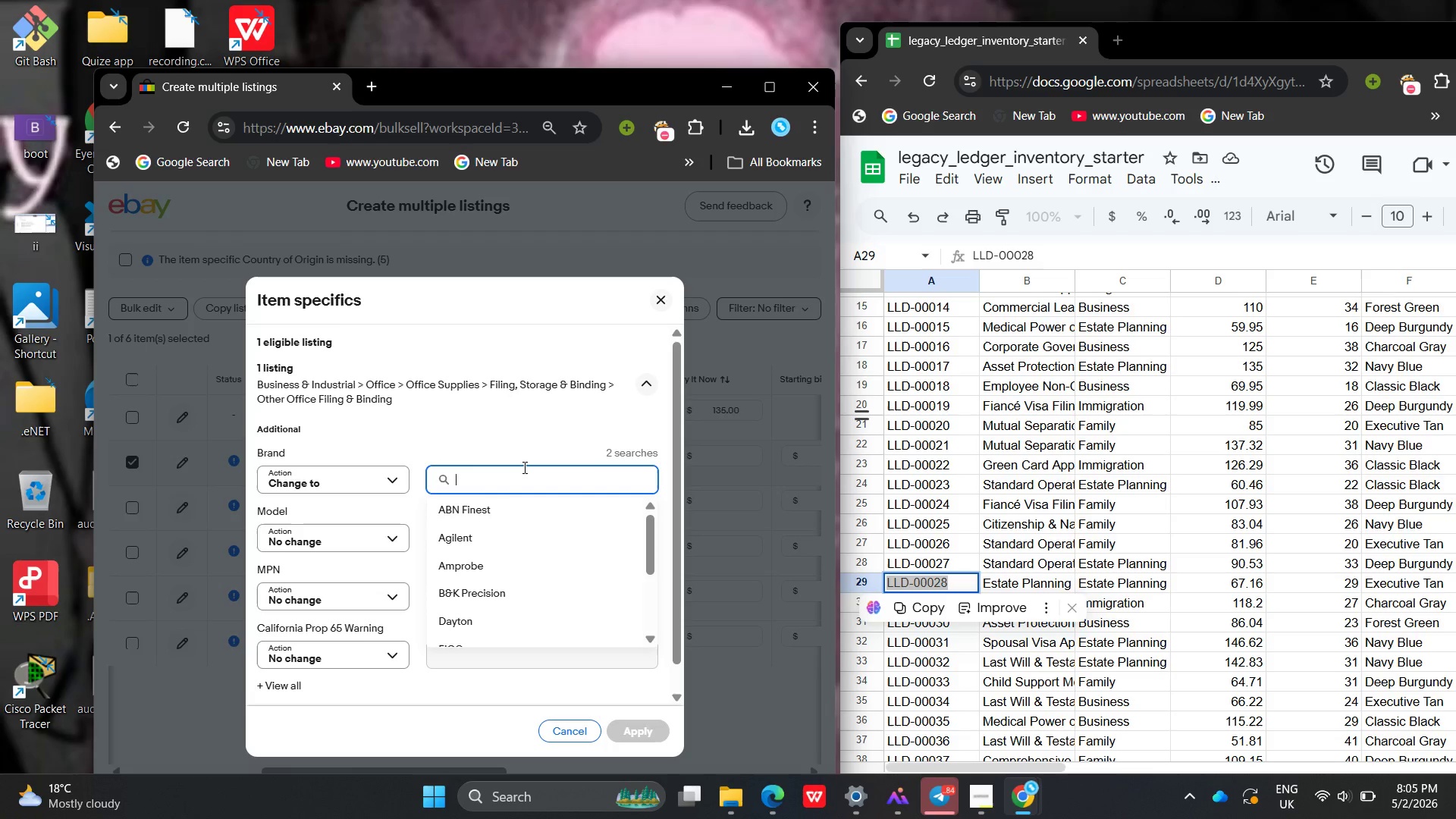 
type(Lega)
 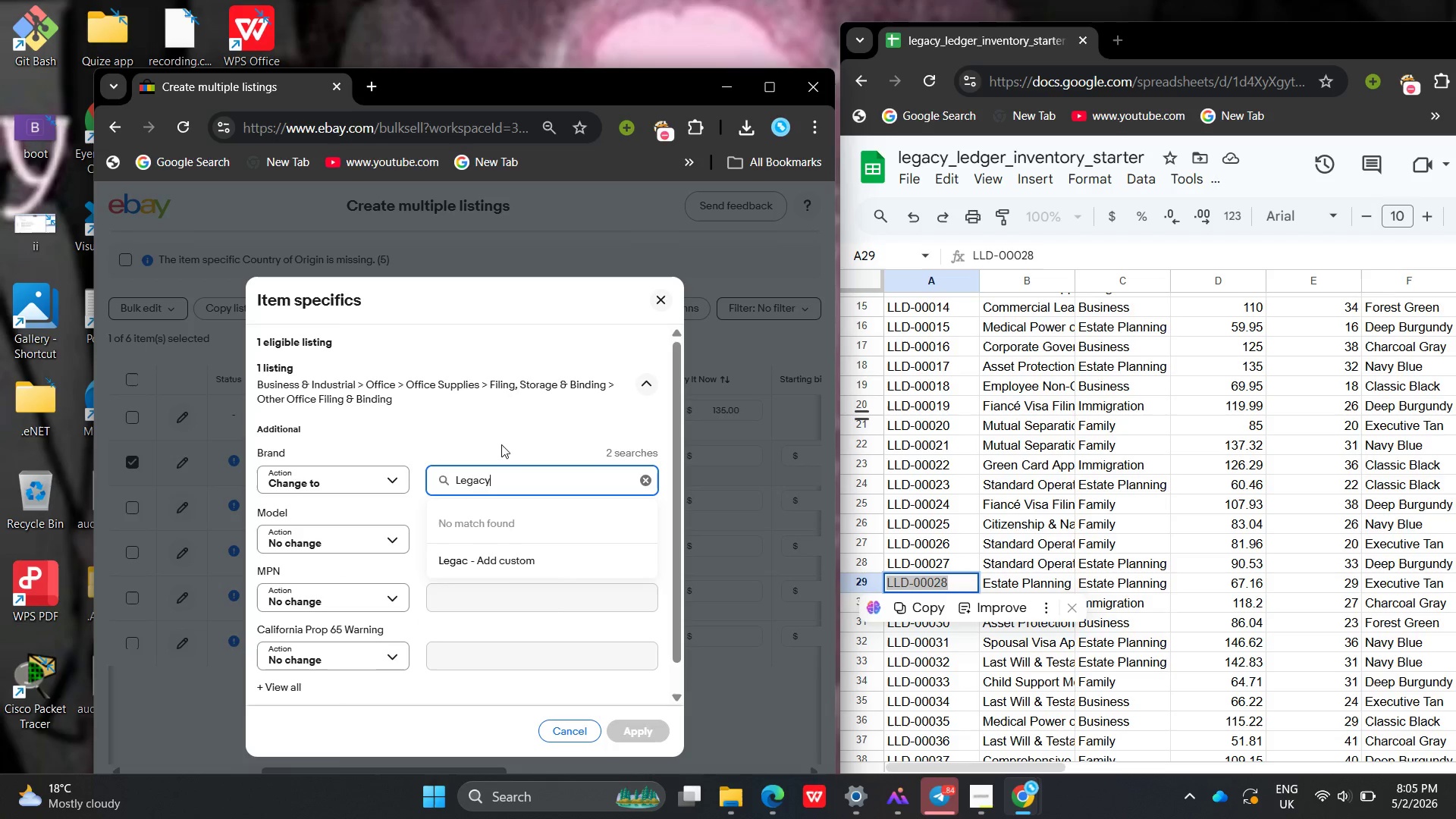 
type(cy Ledgr )
 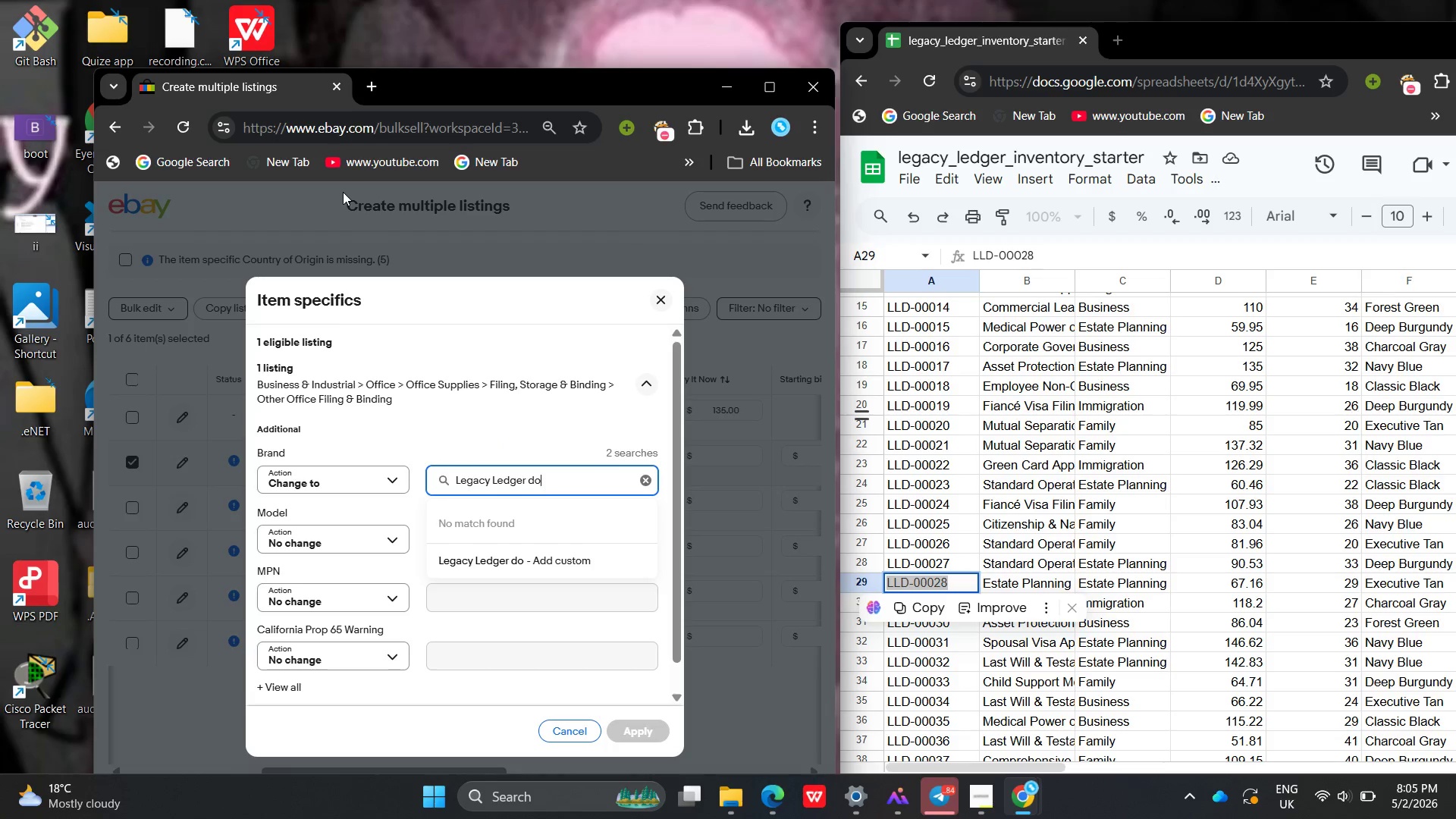 
type(docs )
 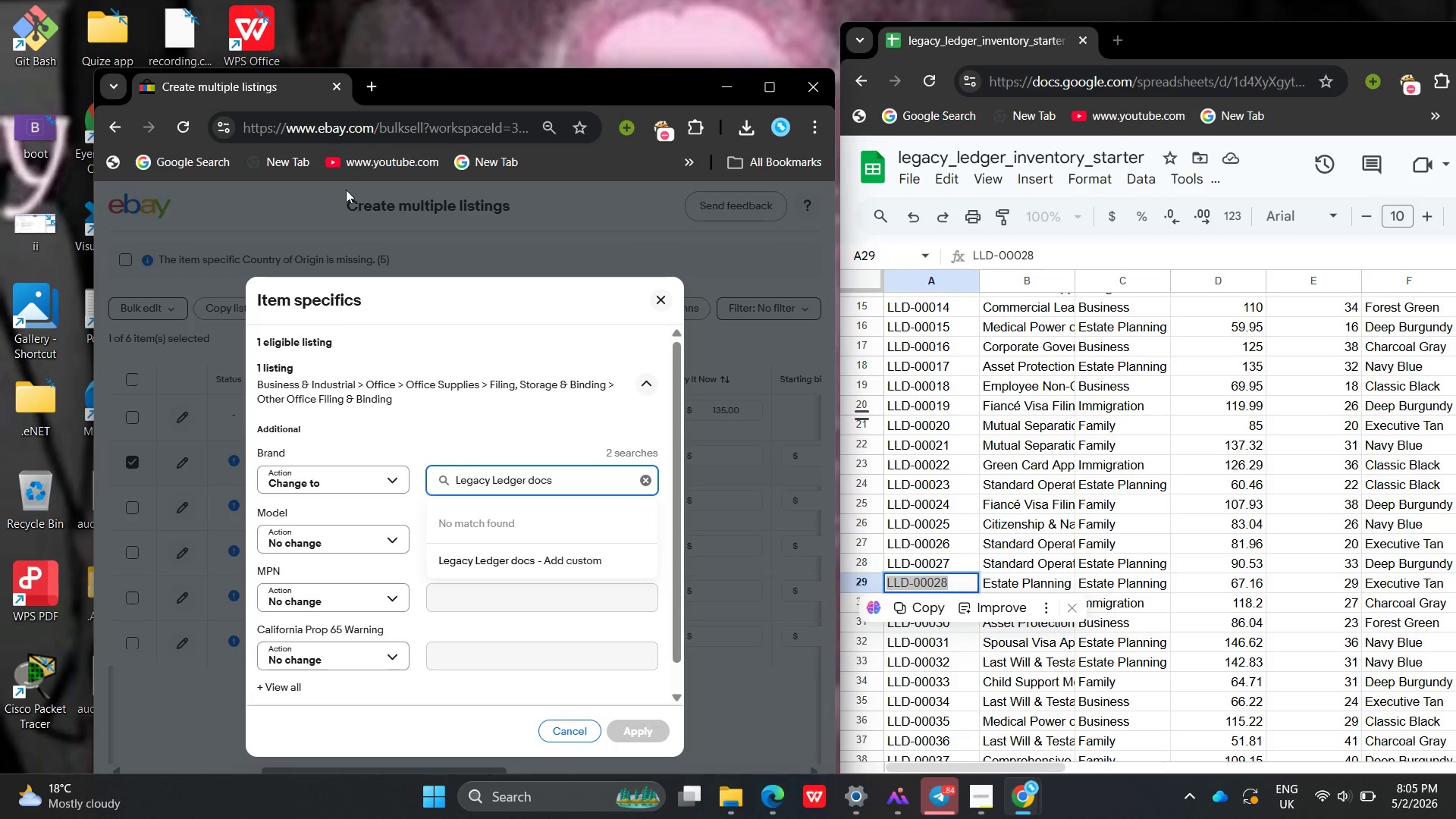 
key(Enter)
 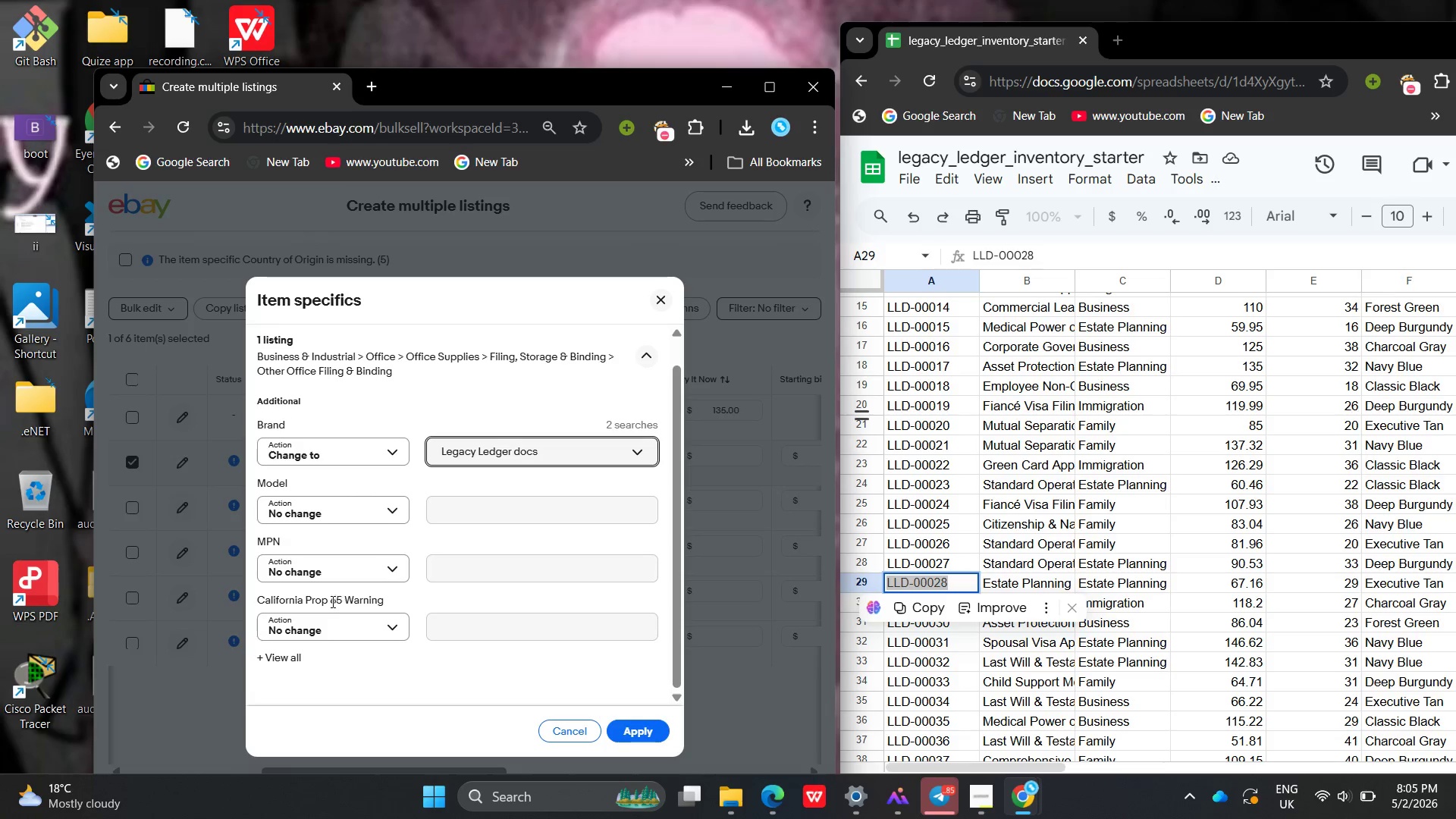 
left_click([330, 627])
 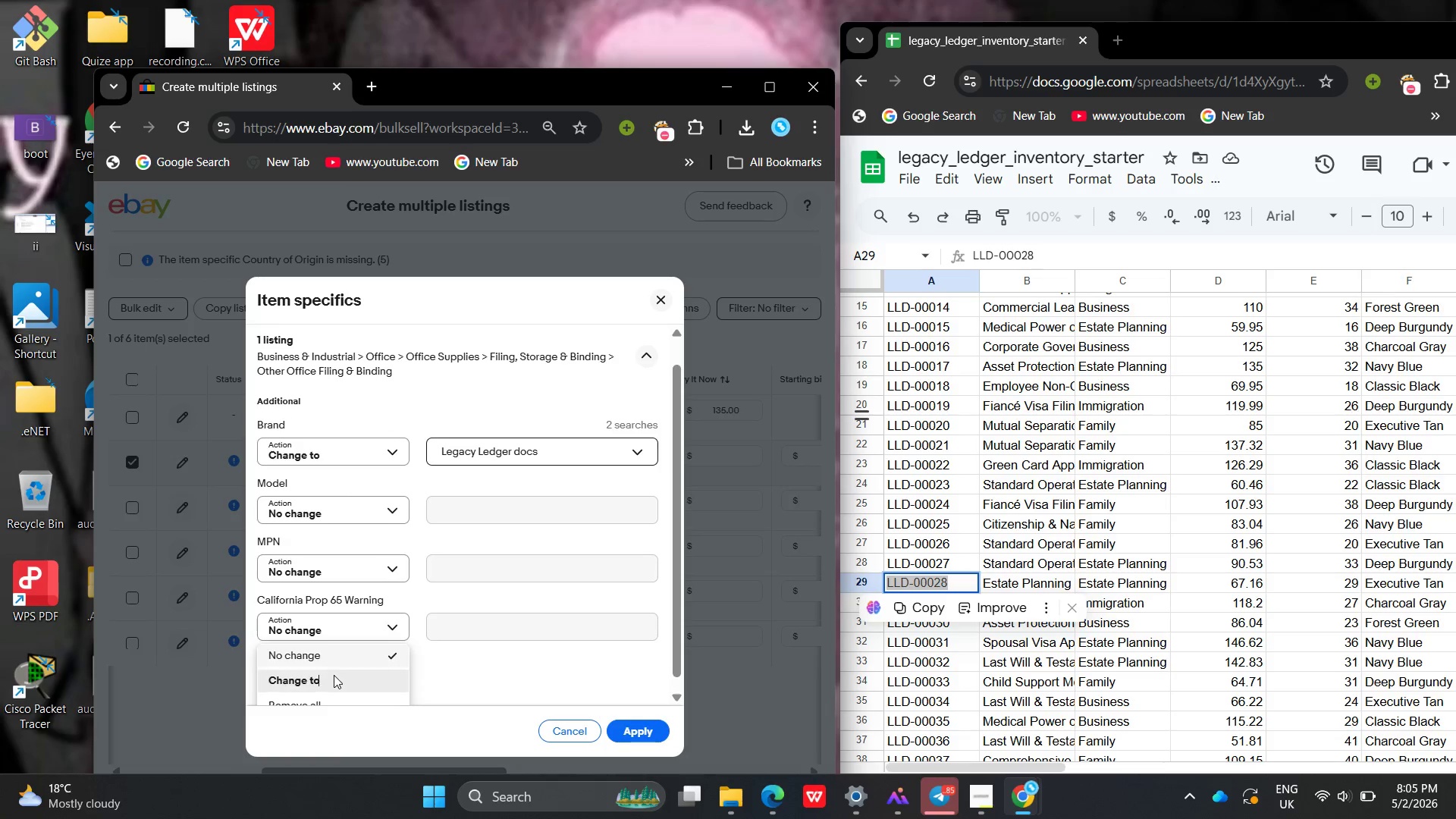 
left_click([334, 675])
 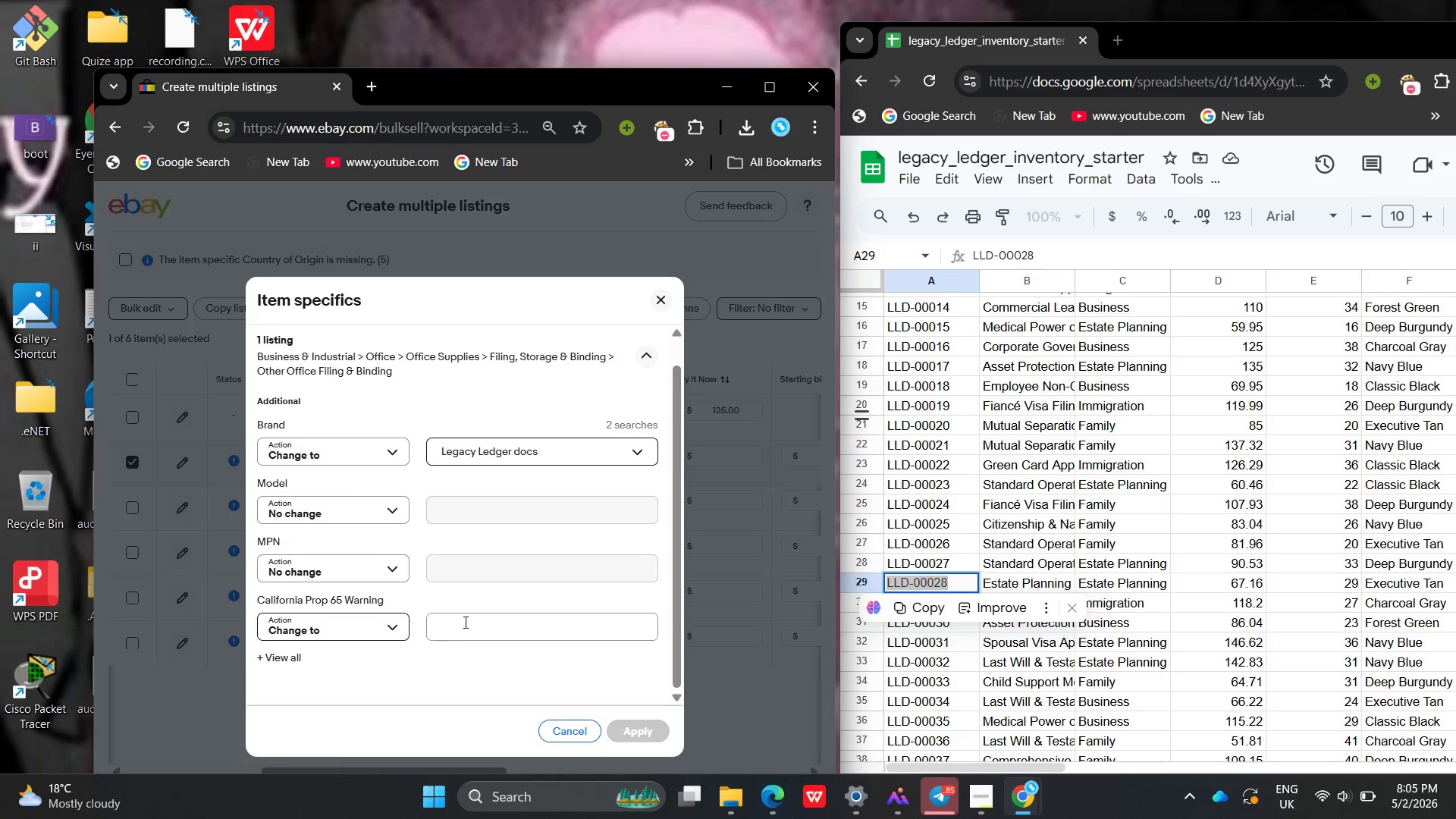 
left_click([464, 622])
 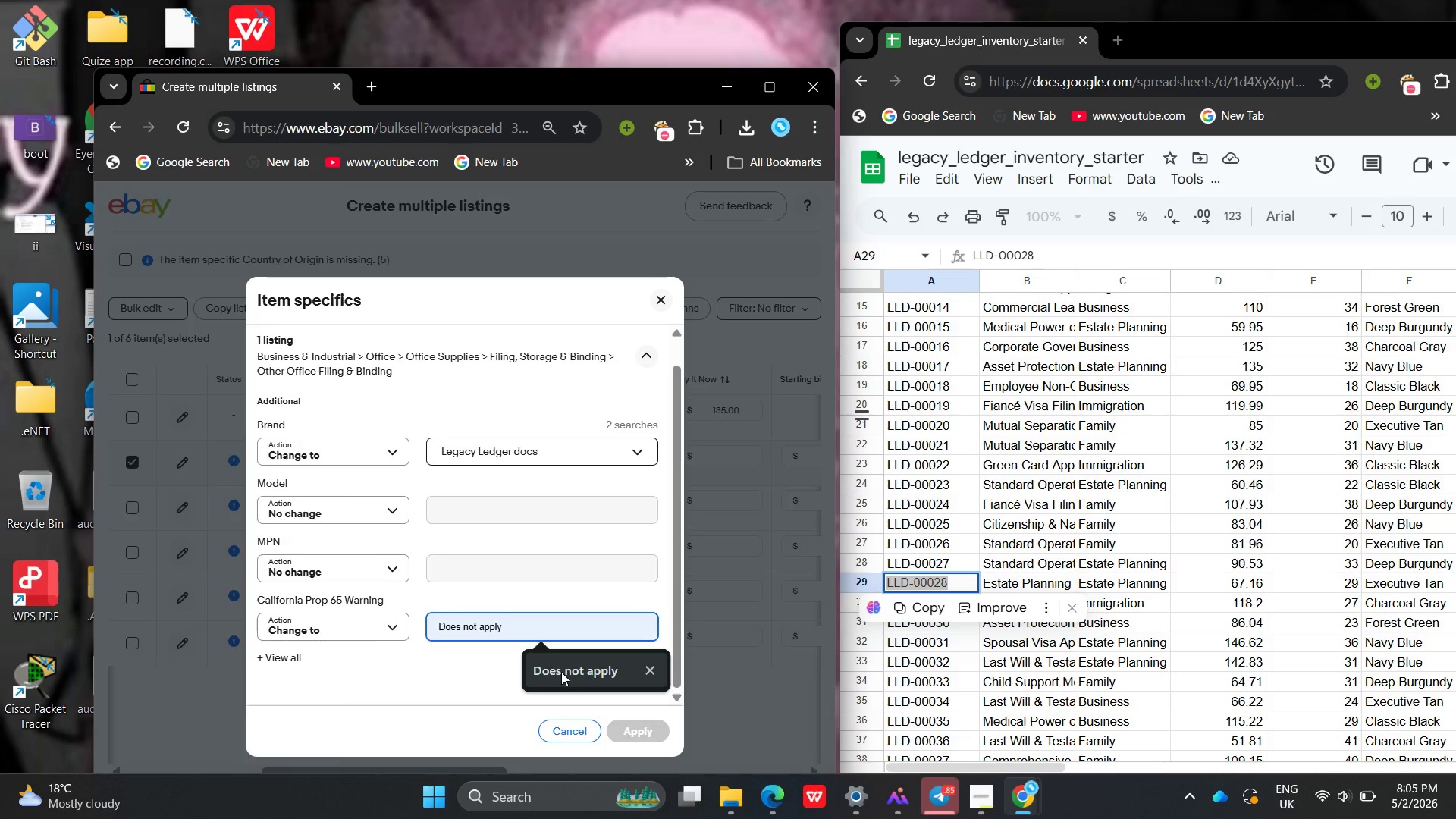 
left_click([561, 672])
 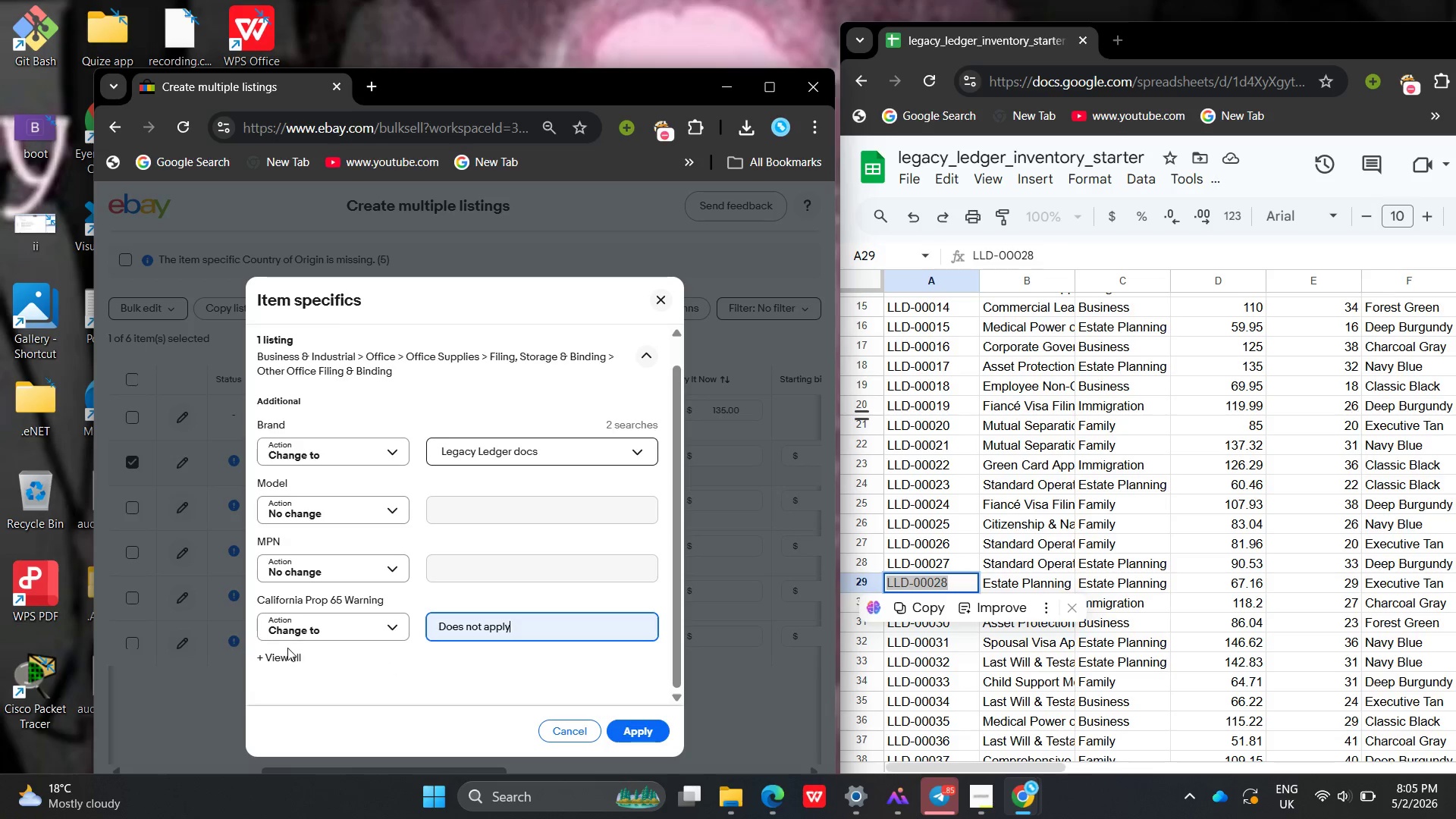 
left_click([287, 650])
 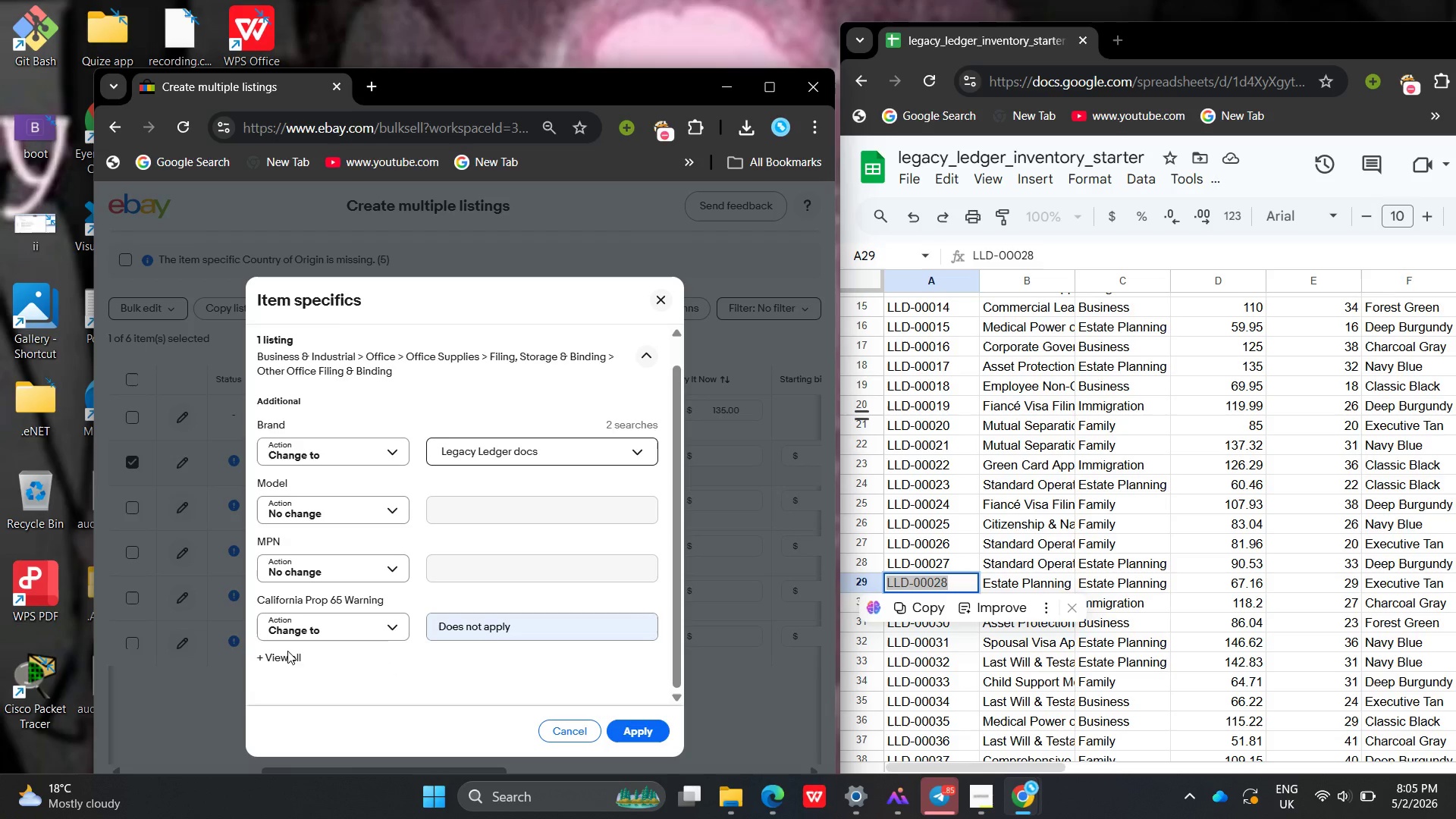 
left_click([287, 651])
 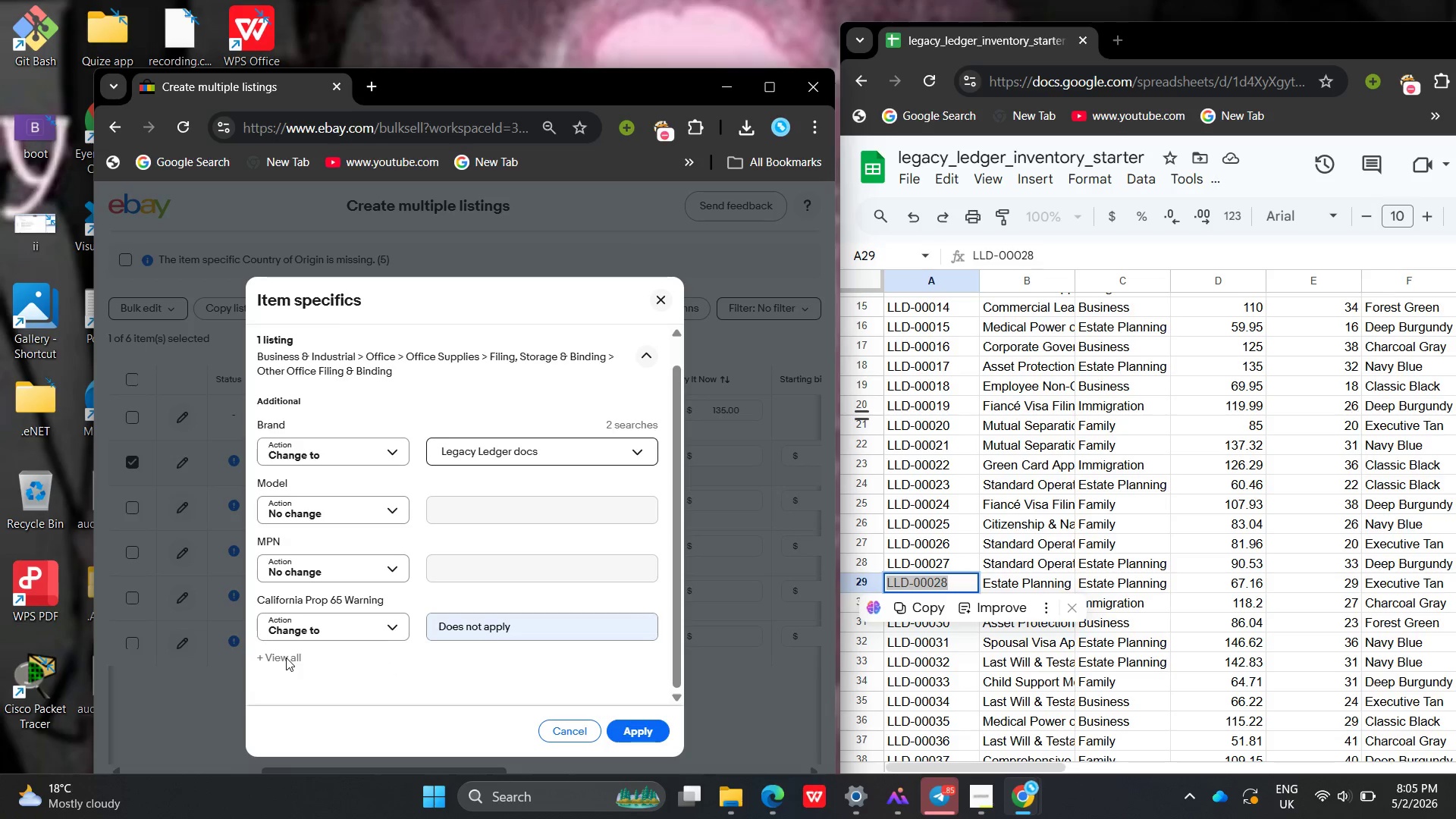 
left_click([286, 657])
 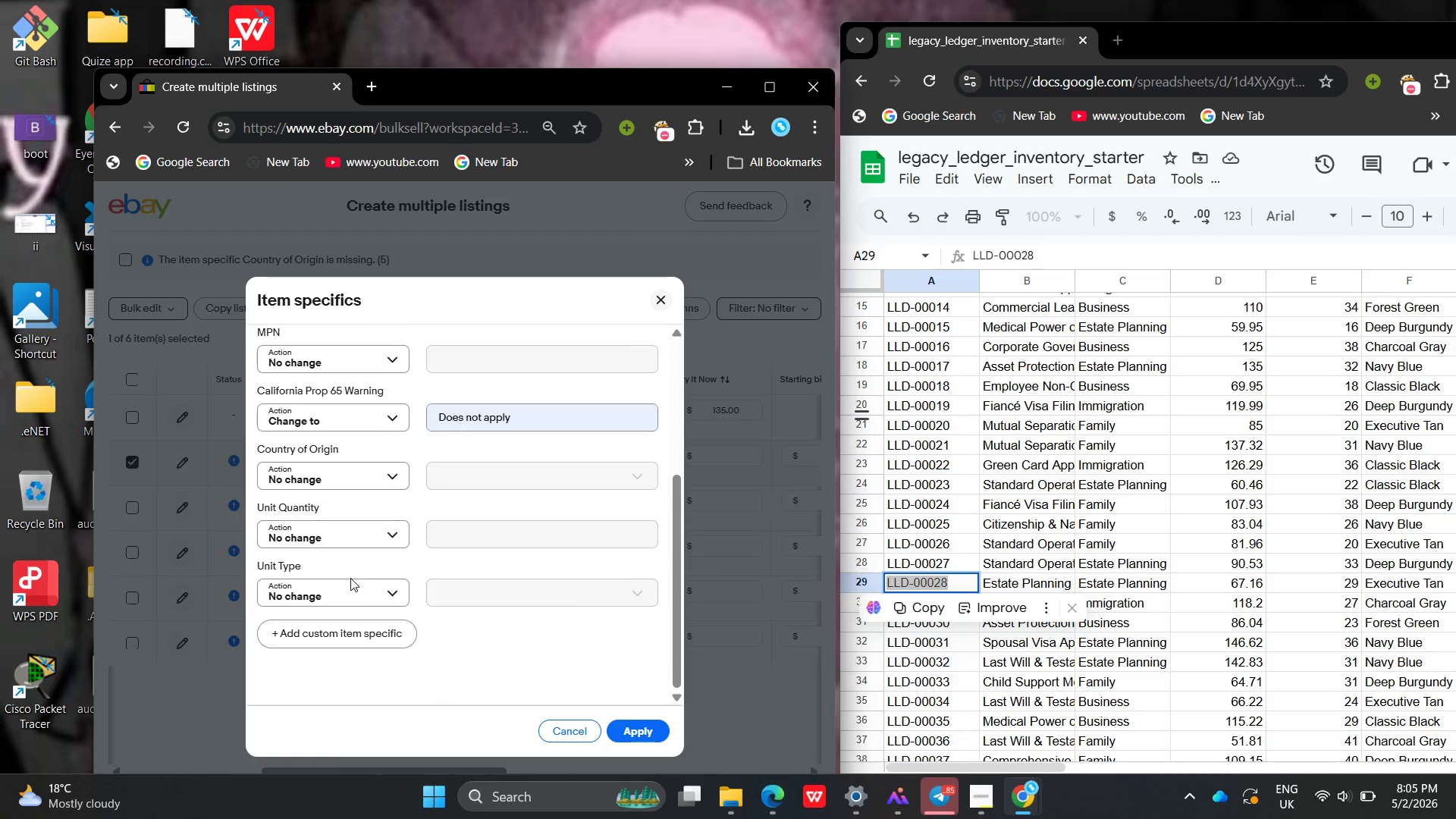 
left_click([469, 531])
 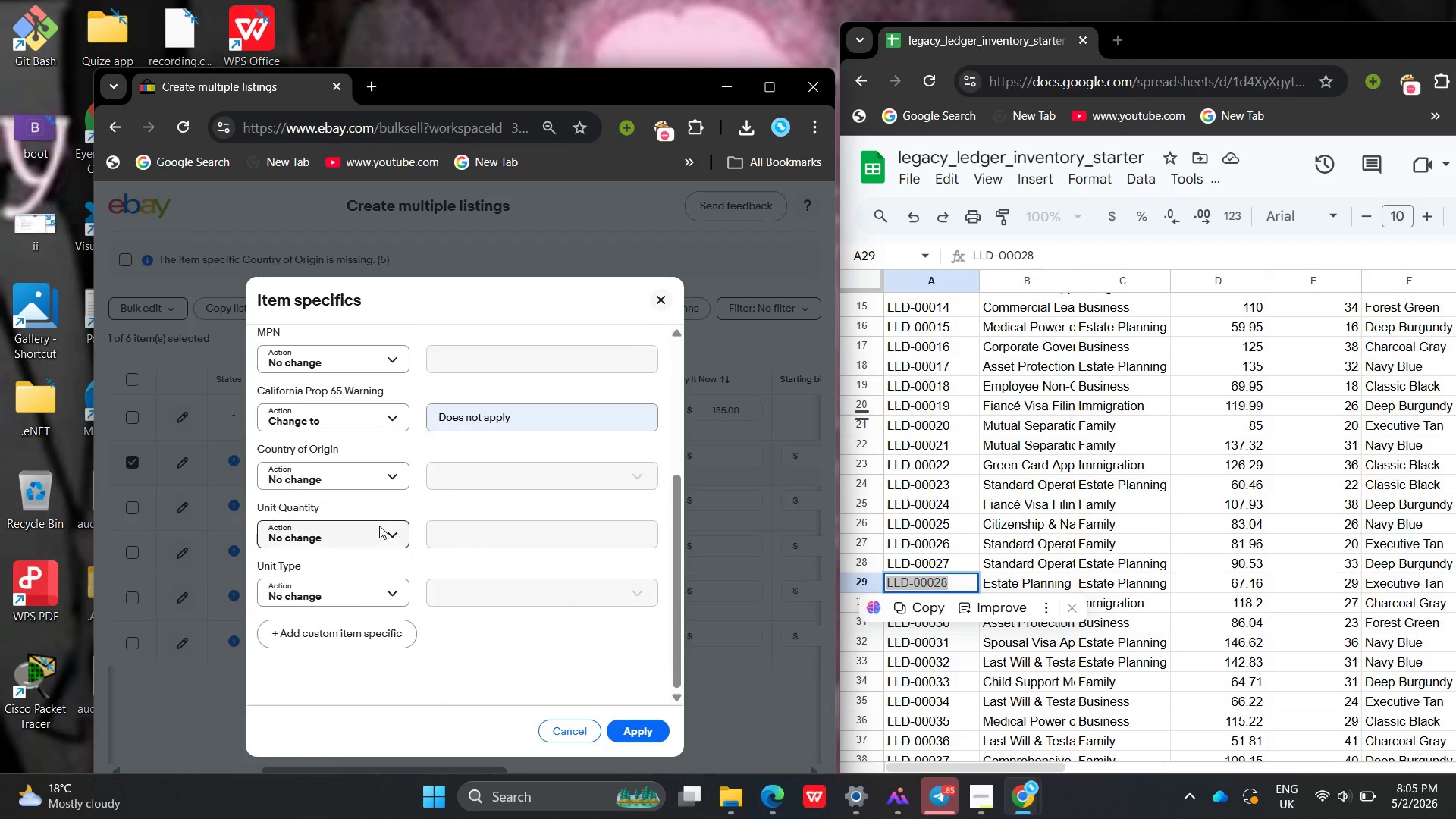 
left_click([379, 526])
 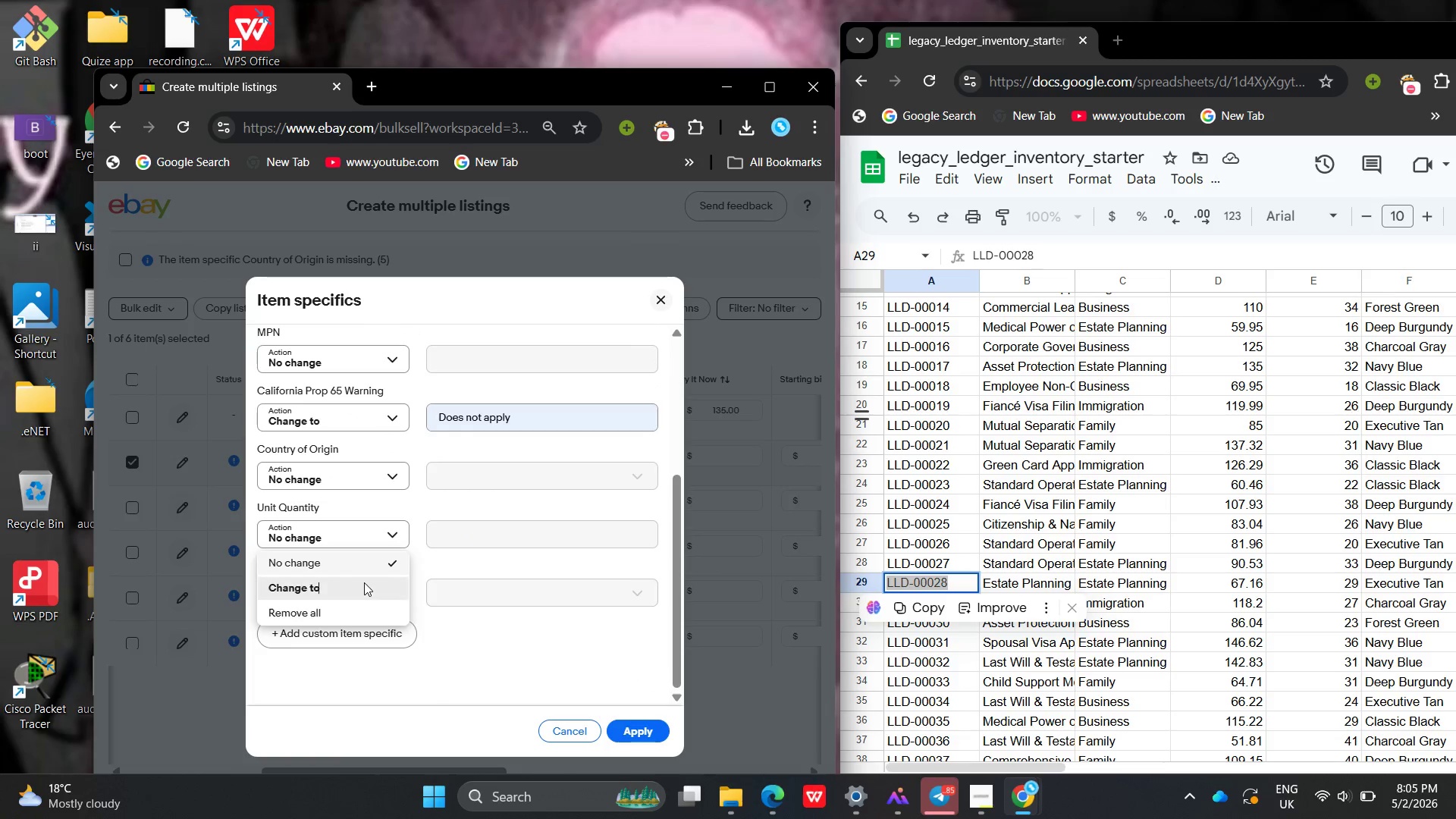 
left_click([364, 582])
 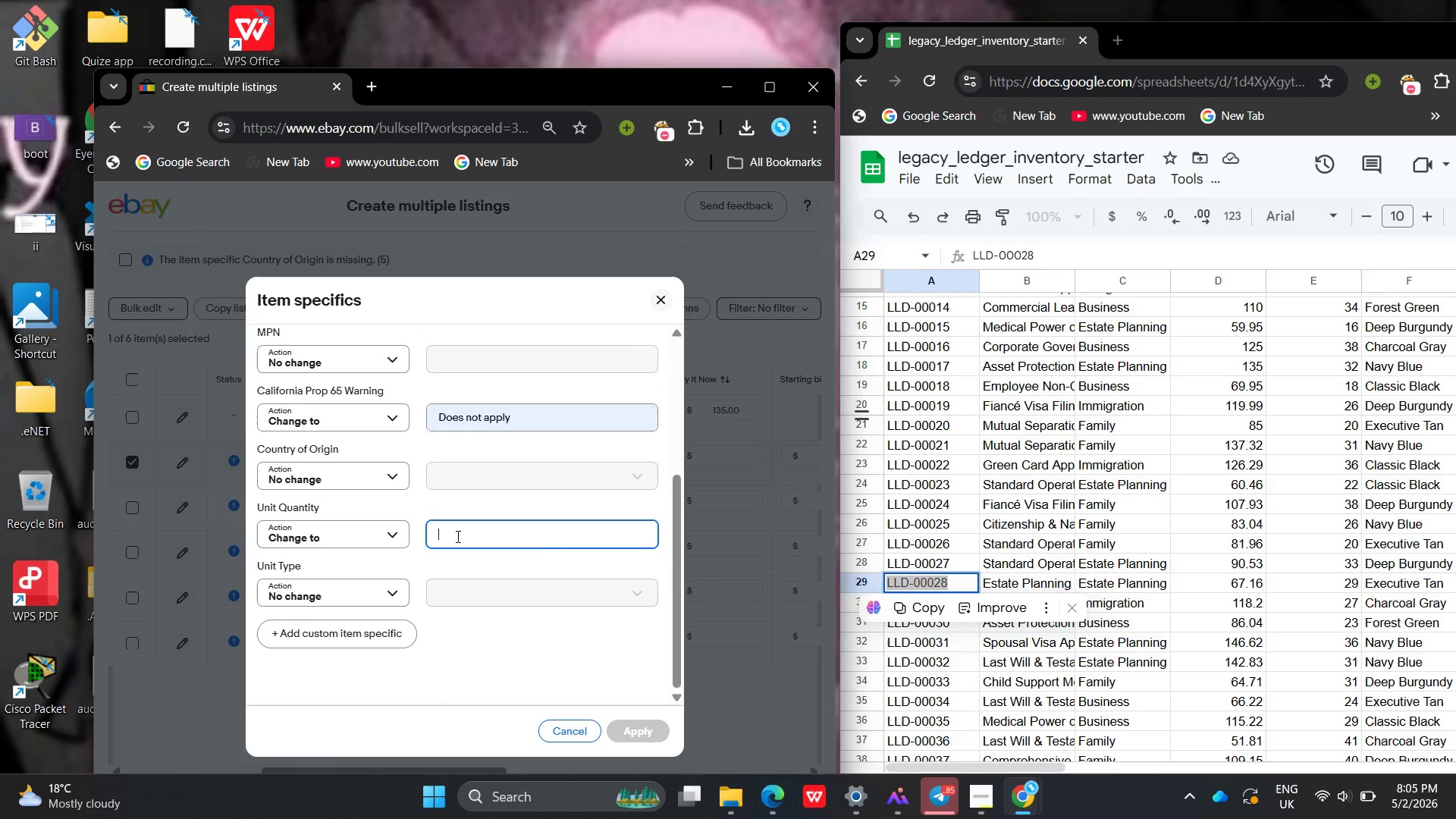 
left_click([457, 536])
 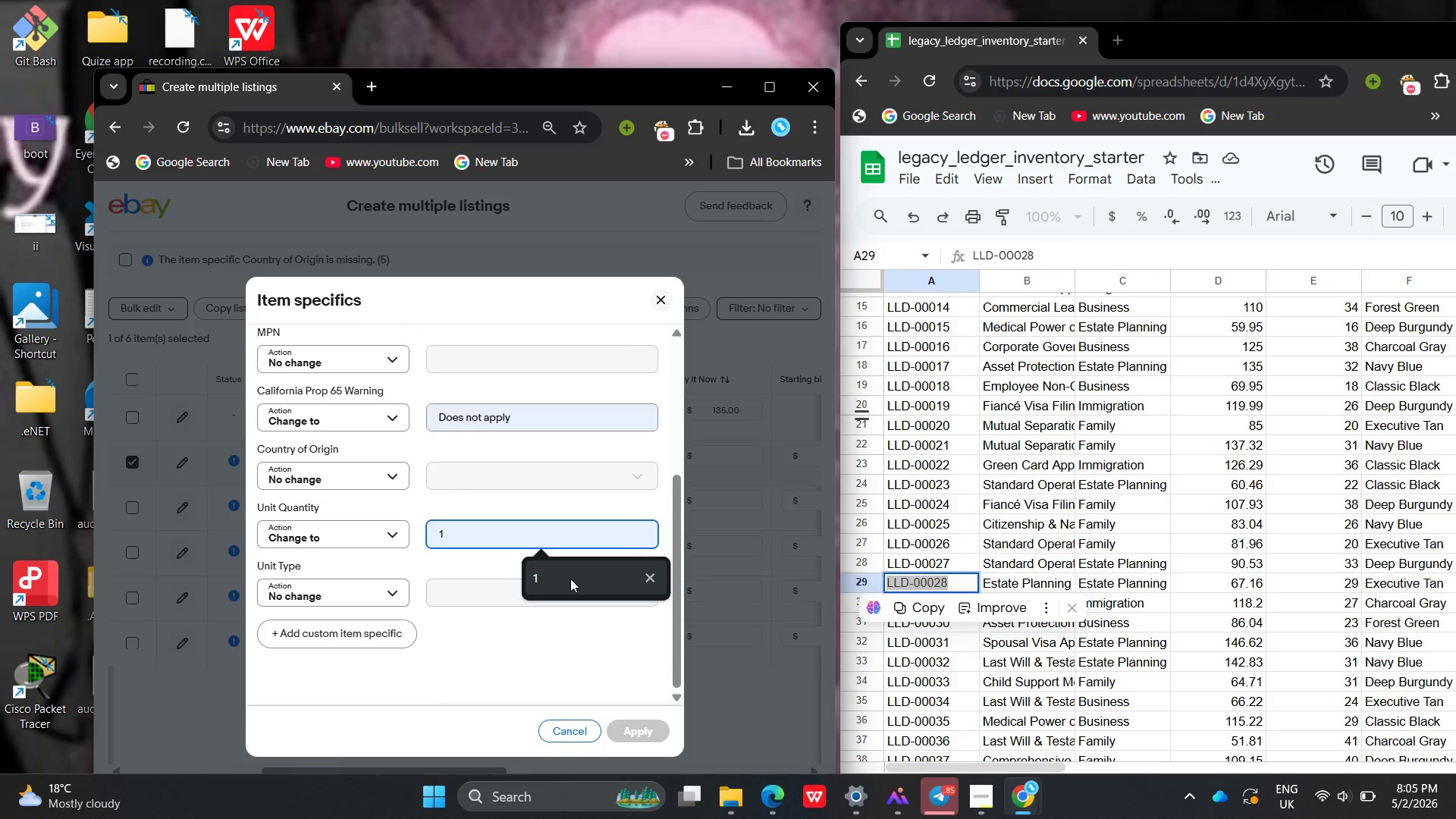 
left_click([570, 579])
 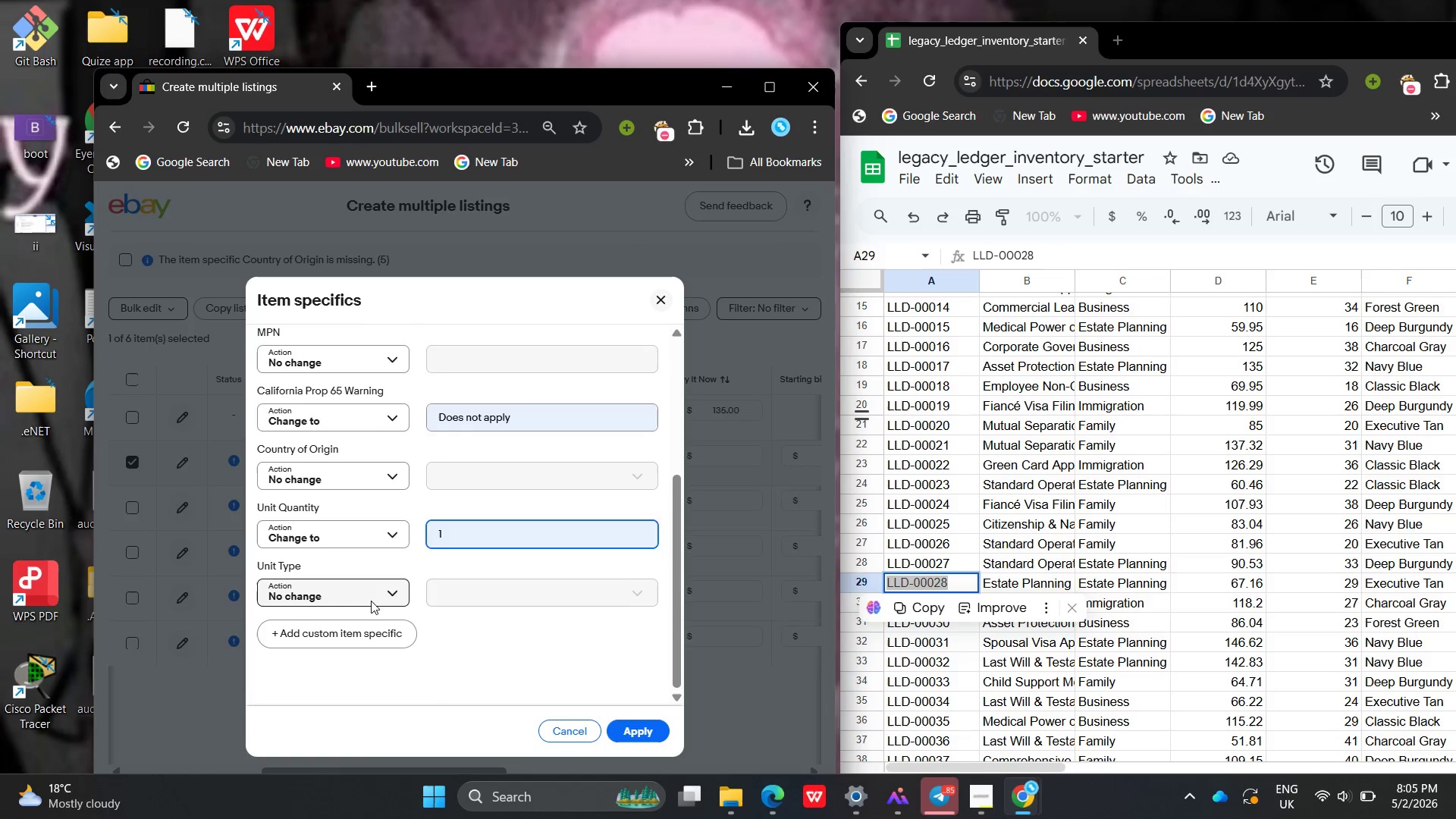 
left_click([371, 601])
 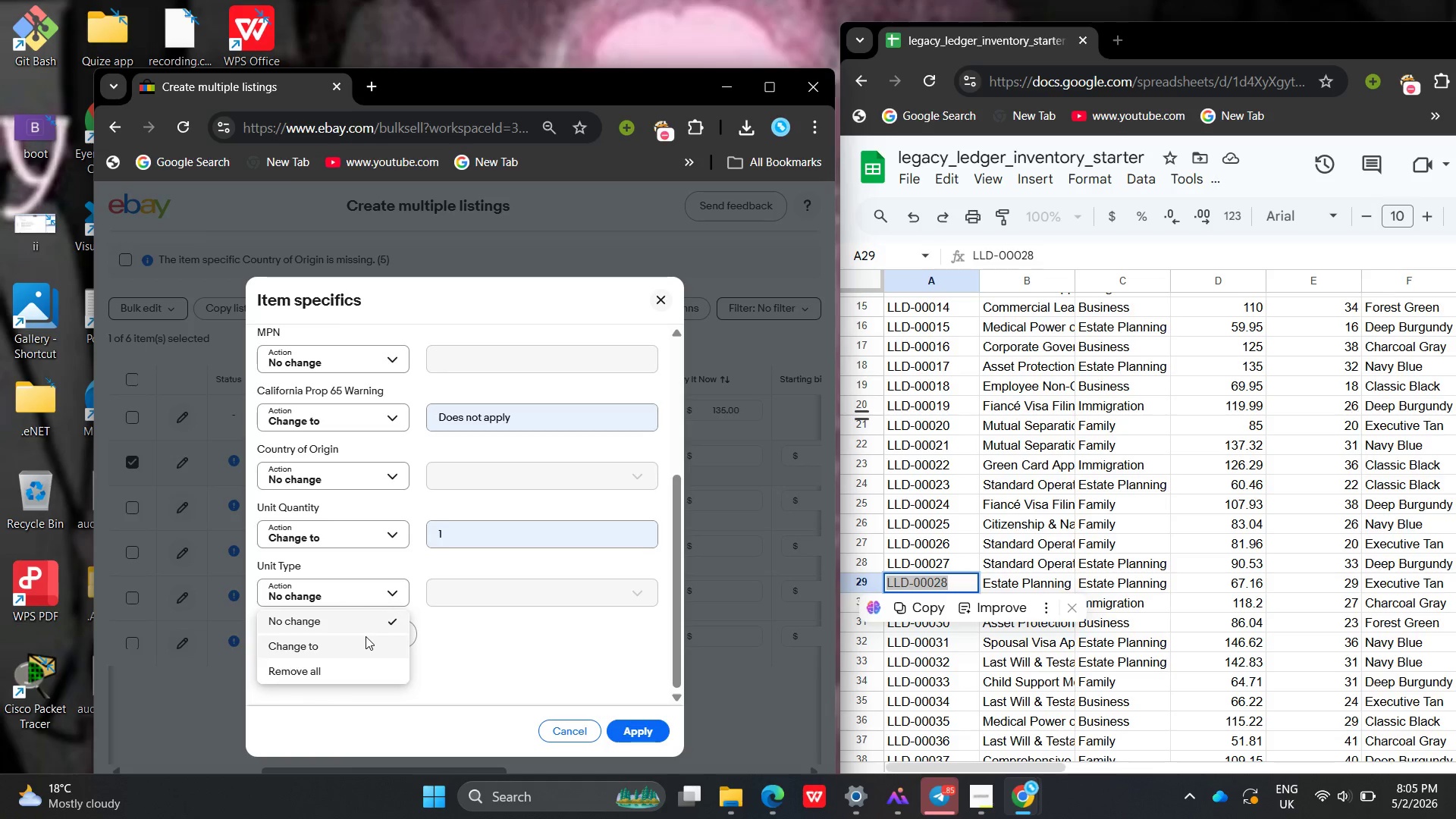 
left_click([366, 636])
 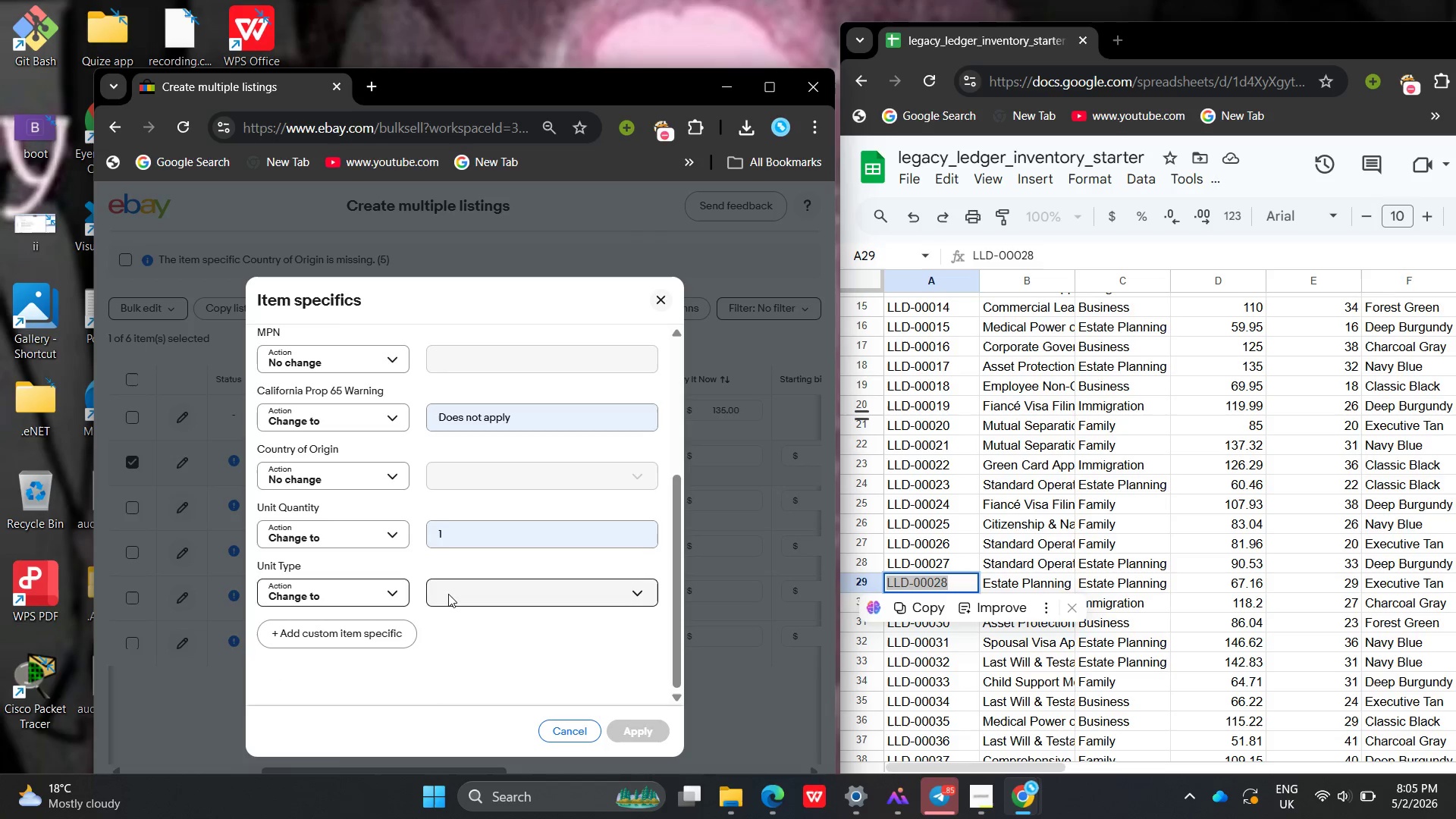 
left_click([448, 594])
 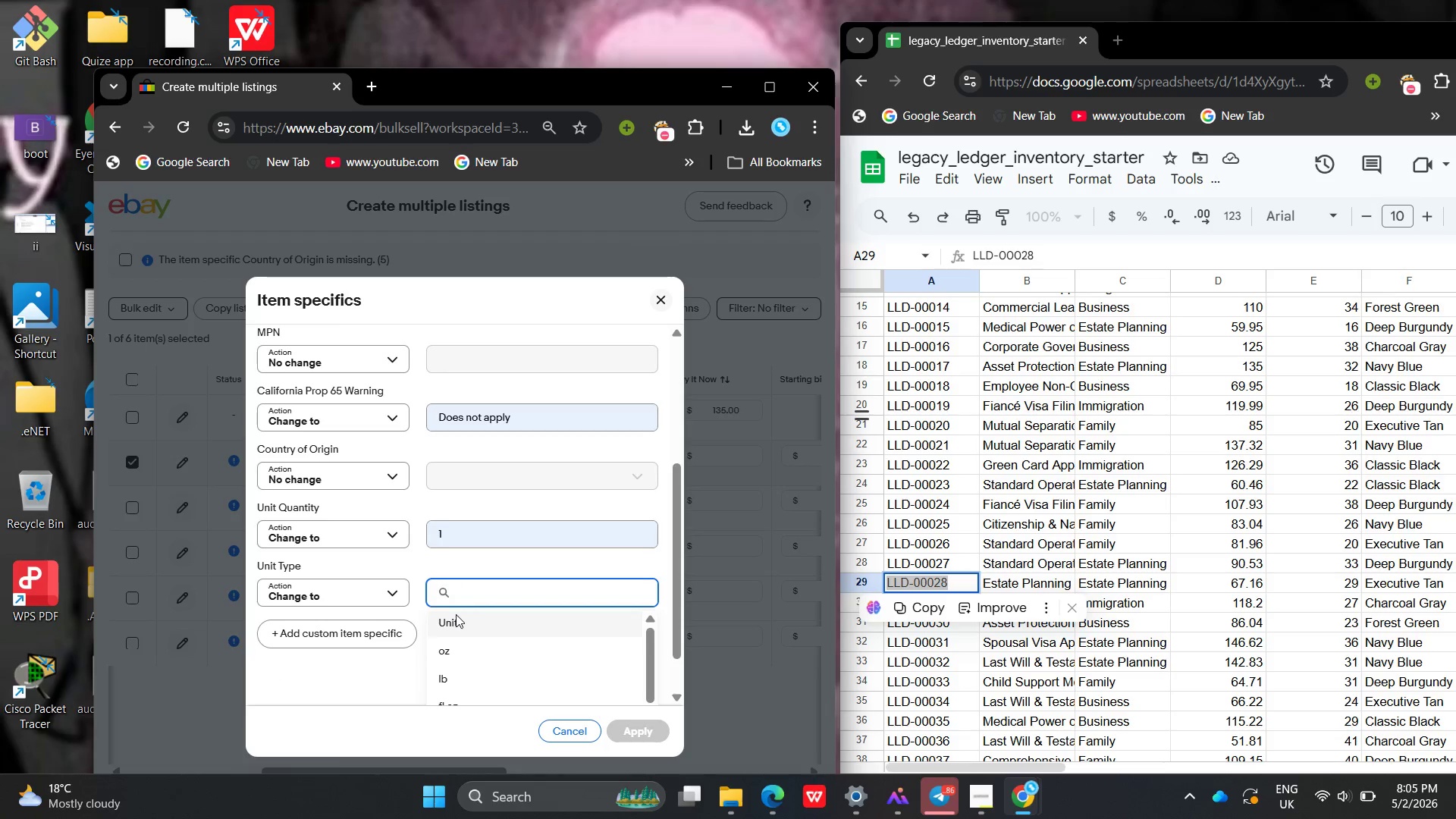 
left_click([456, 614])
 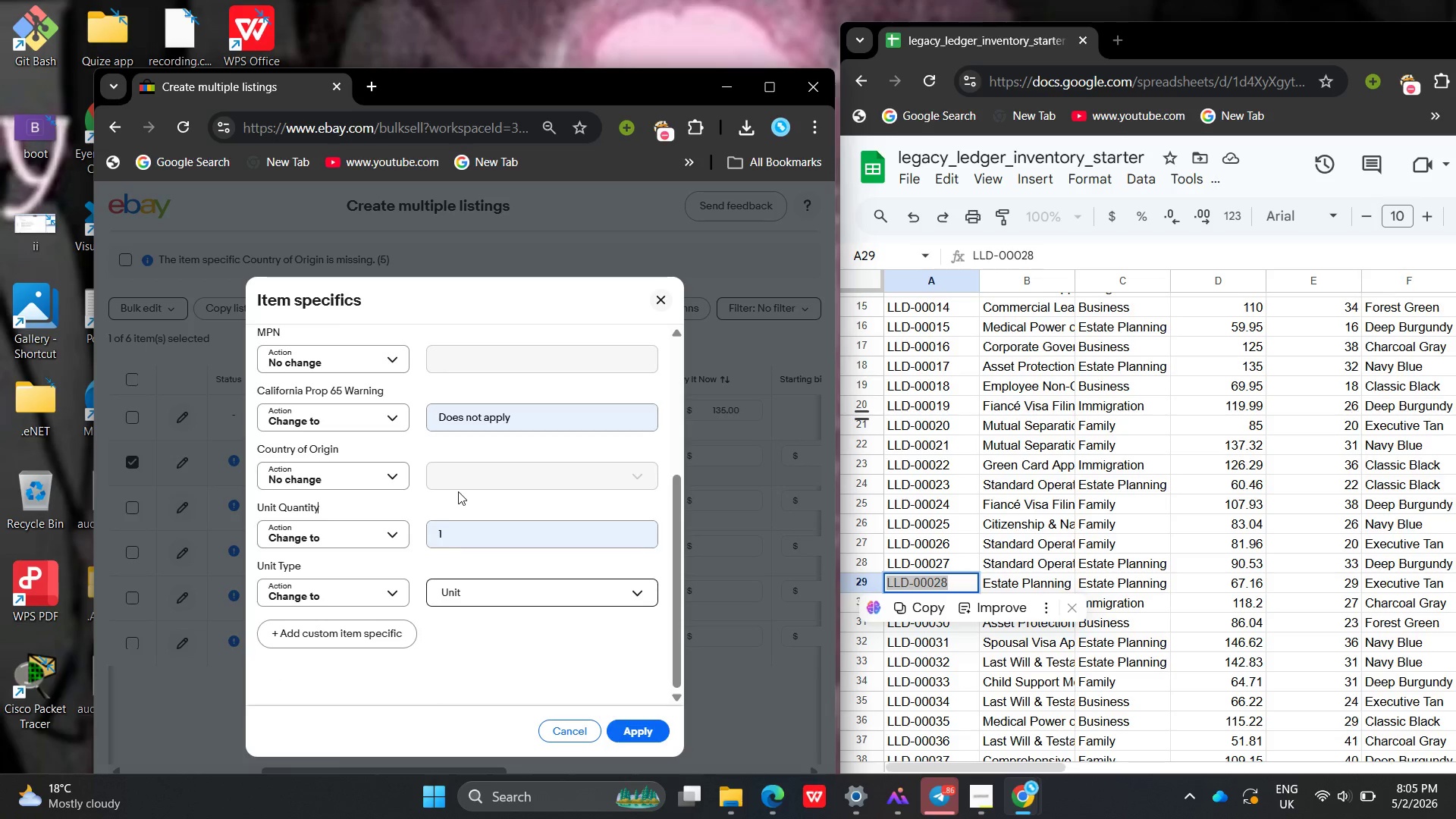 
left_click([458, 491])
 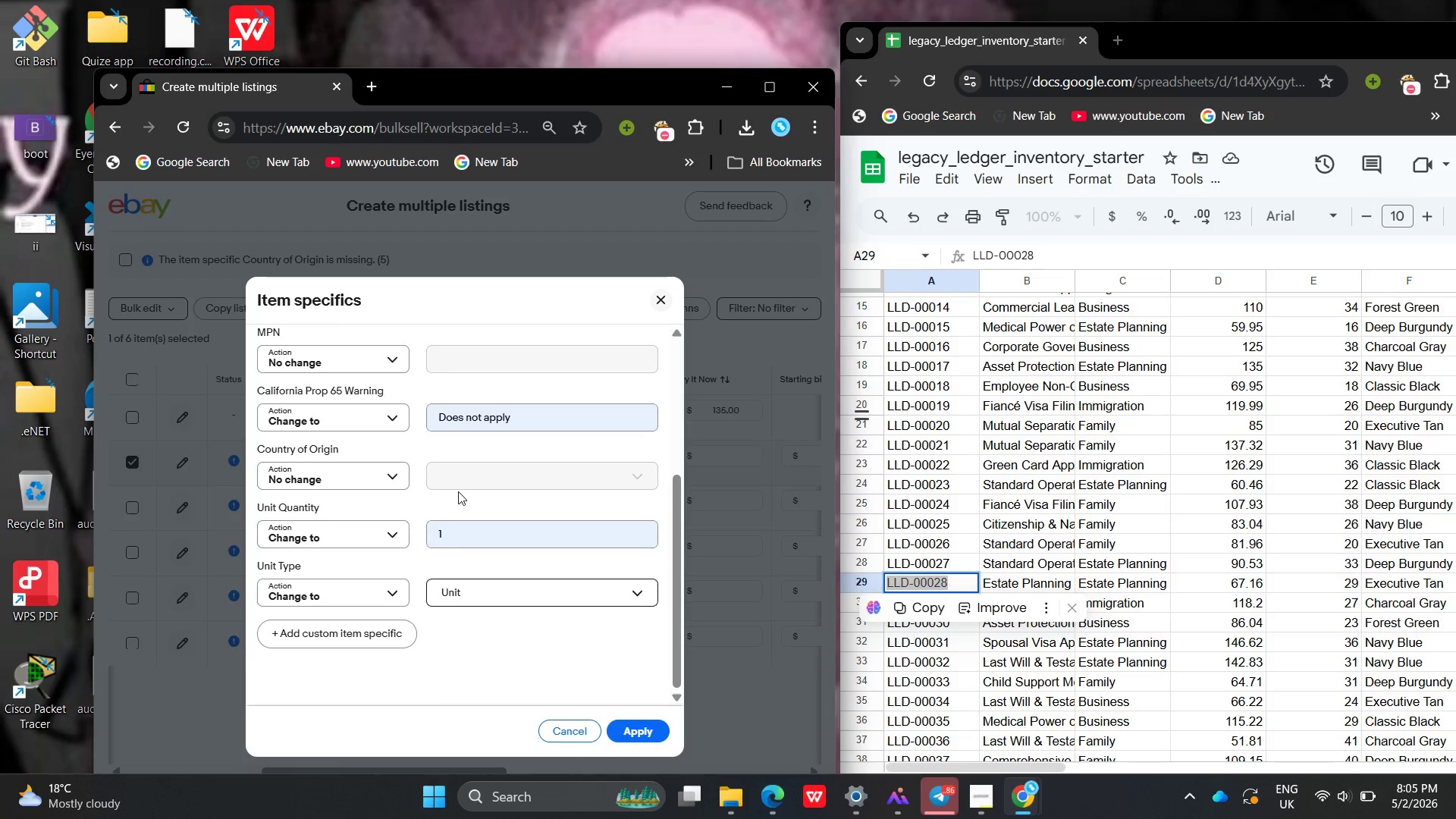 
left_click_drag(start_coordinate=[458, 491], to_coordinate=[466, 487])
 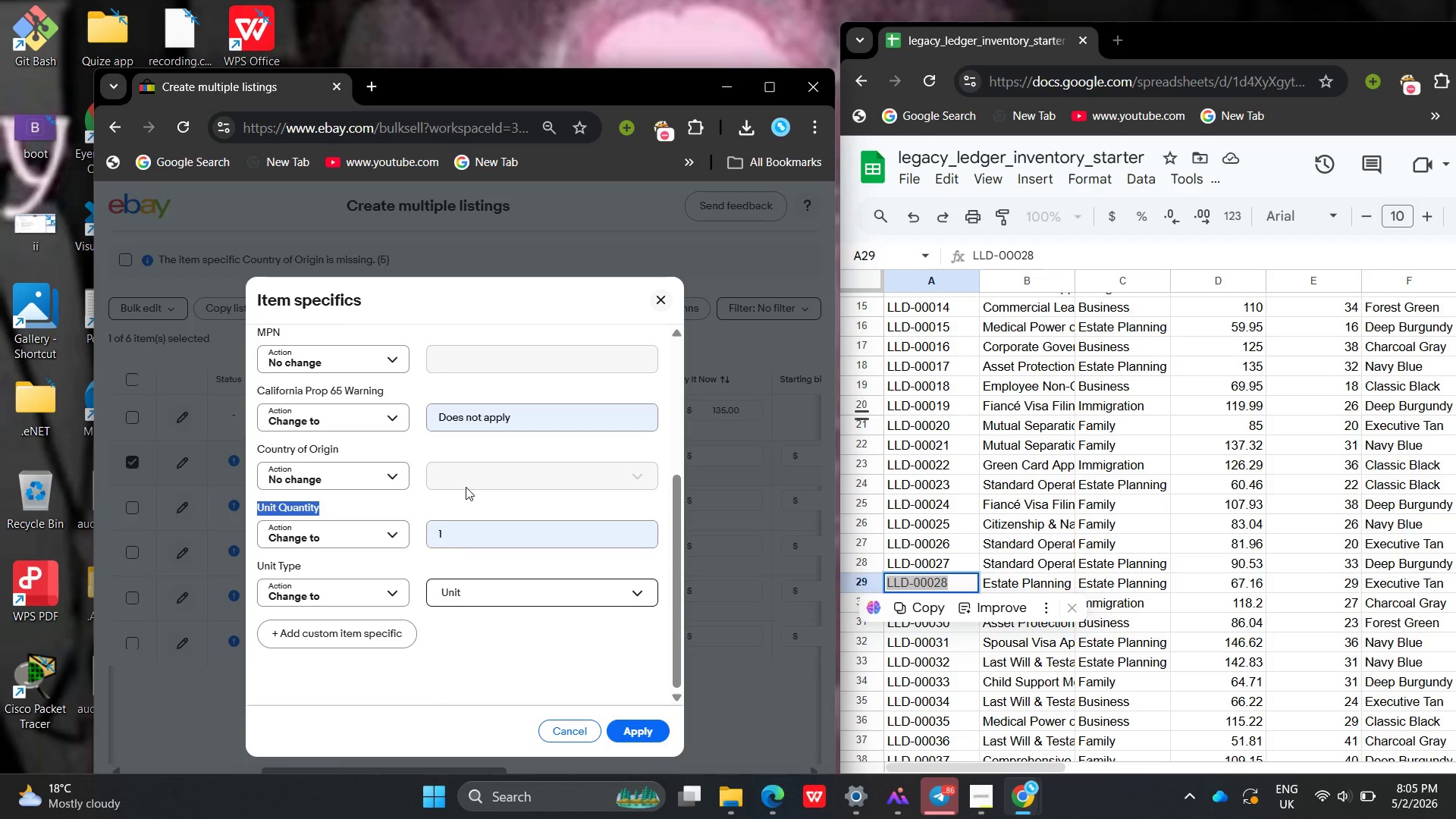 
left_click([466, 487])
 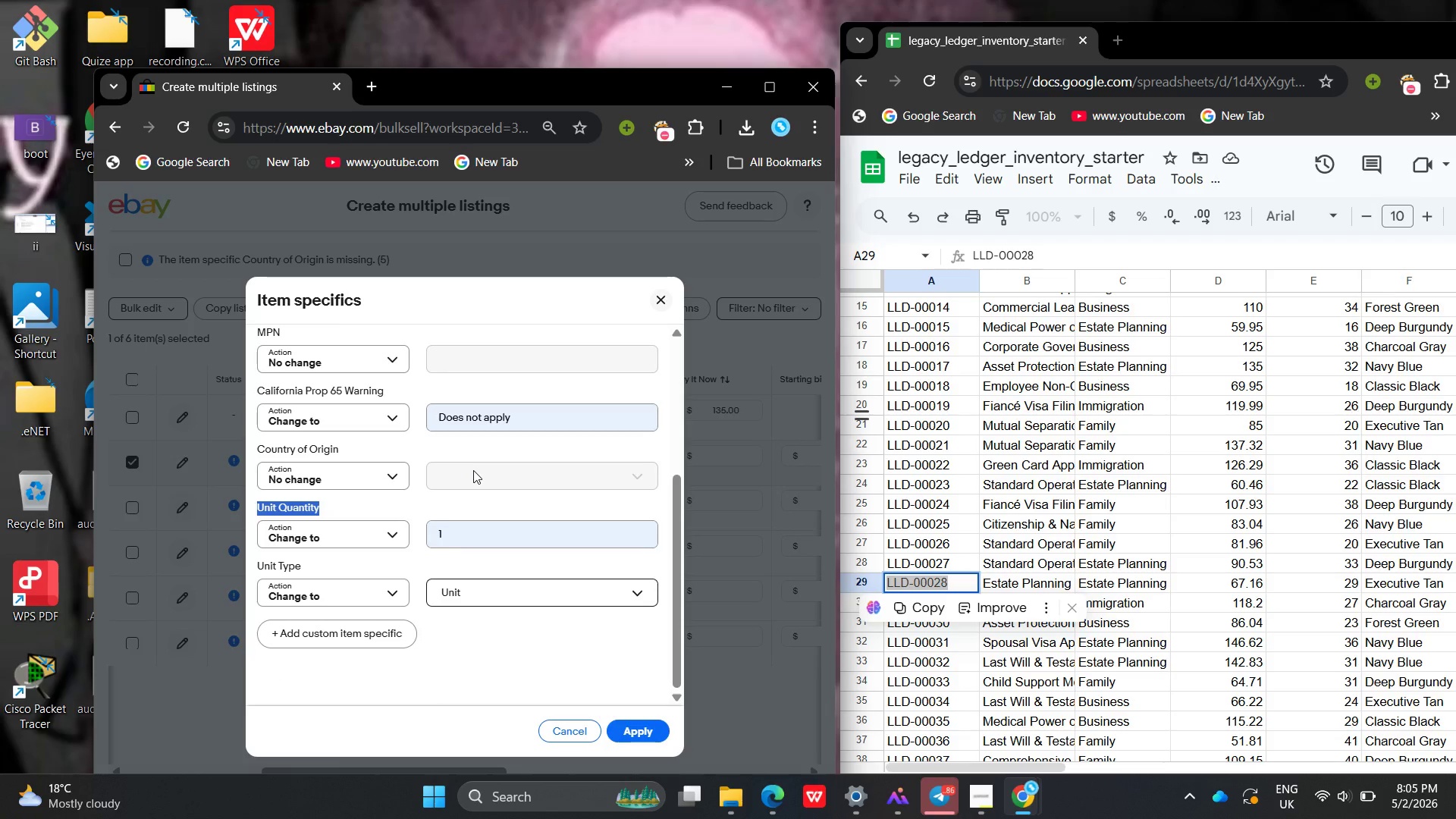 
left_click([473, 470])
 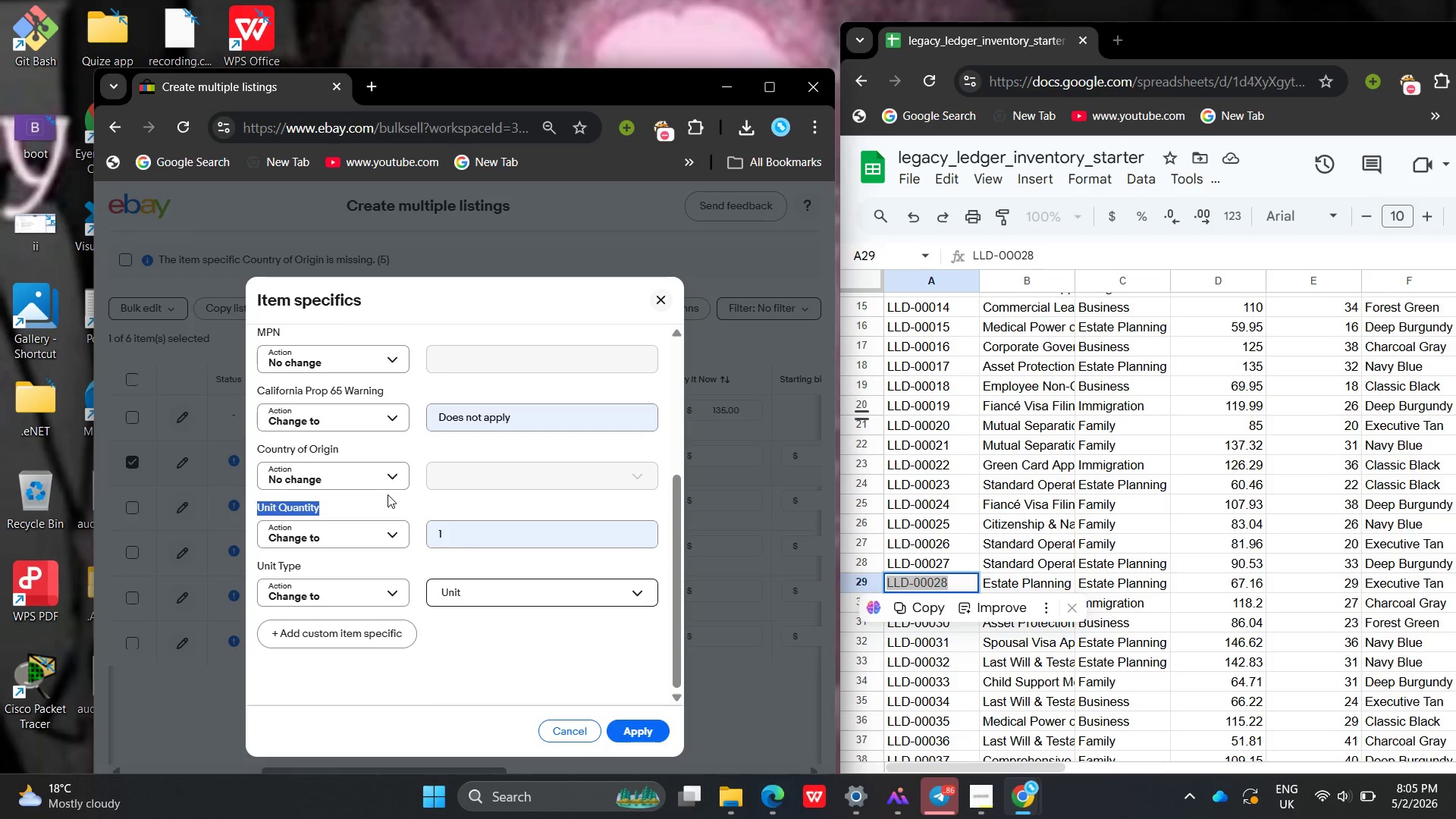 
left_click([388, 494])
 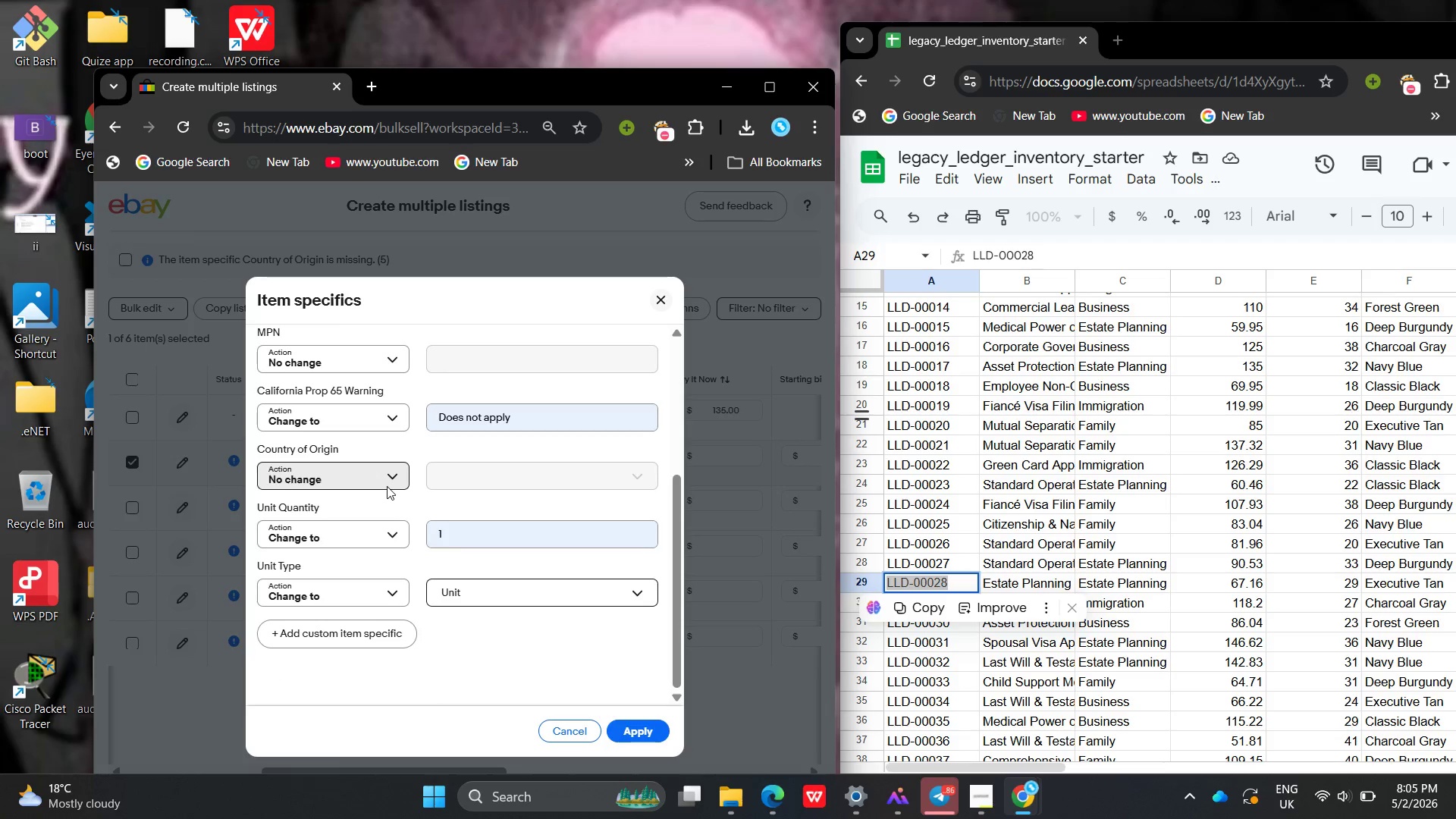 
left_click([387, 486])
 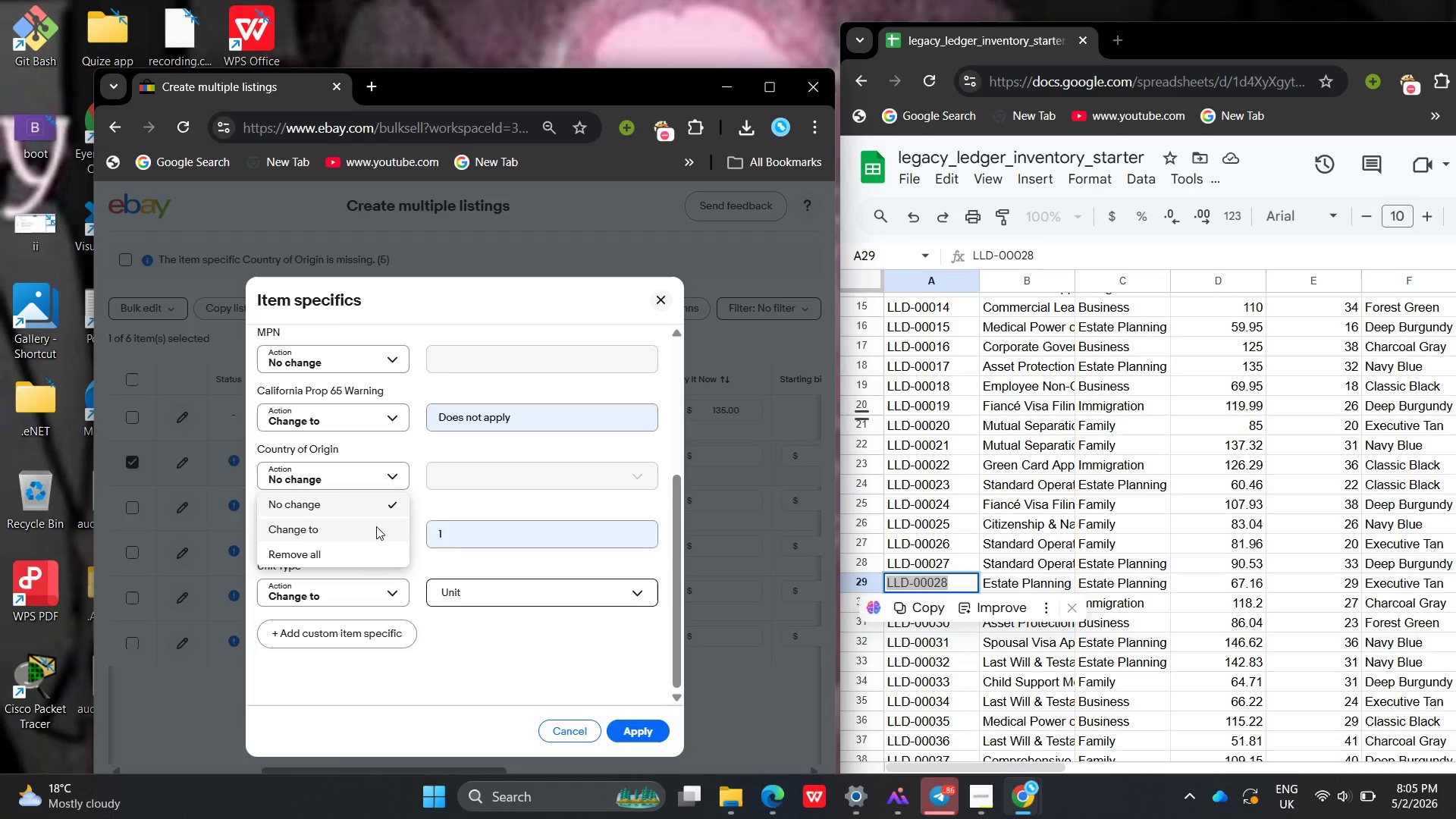 
left_click([376, 526])
 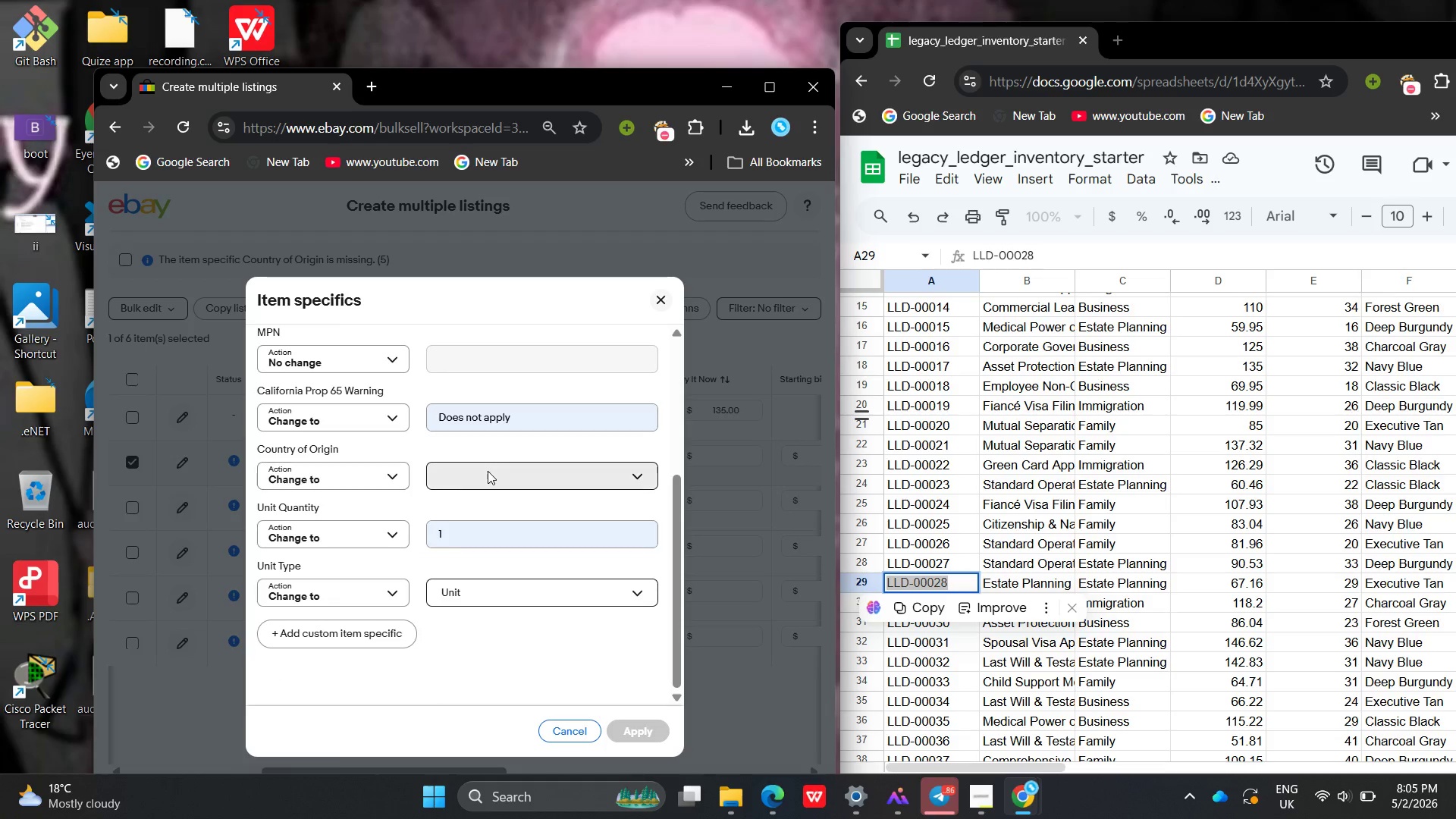 
left_click([488, 471])
 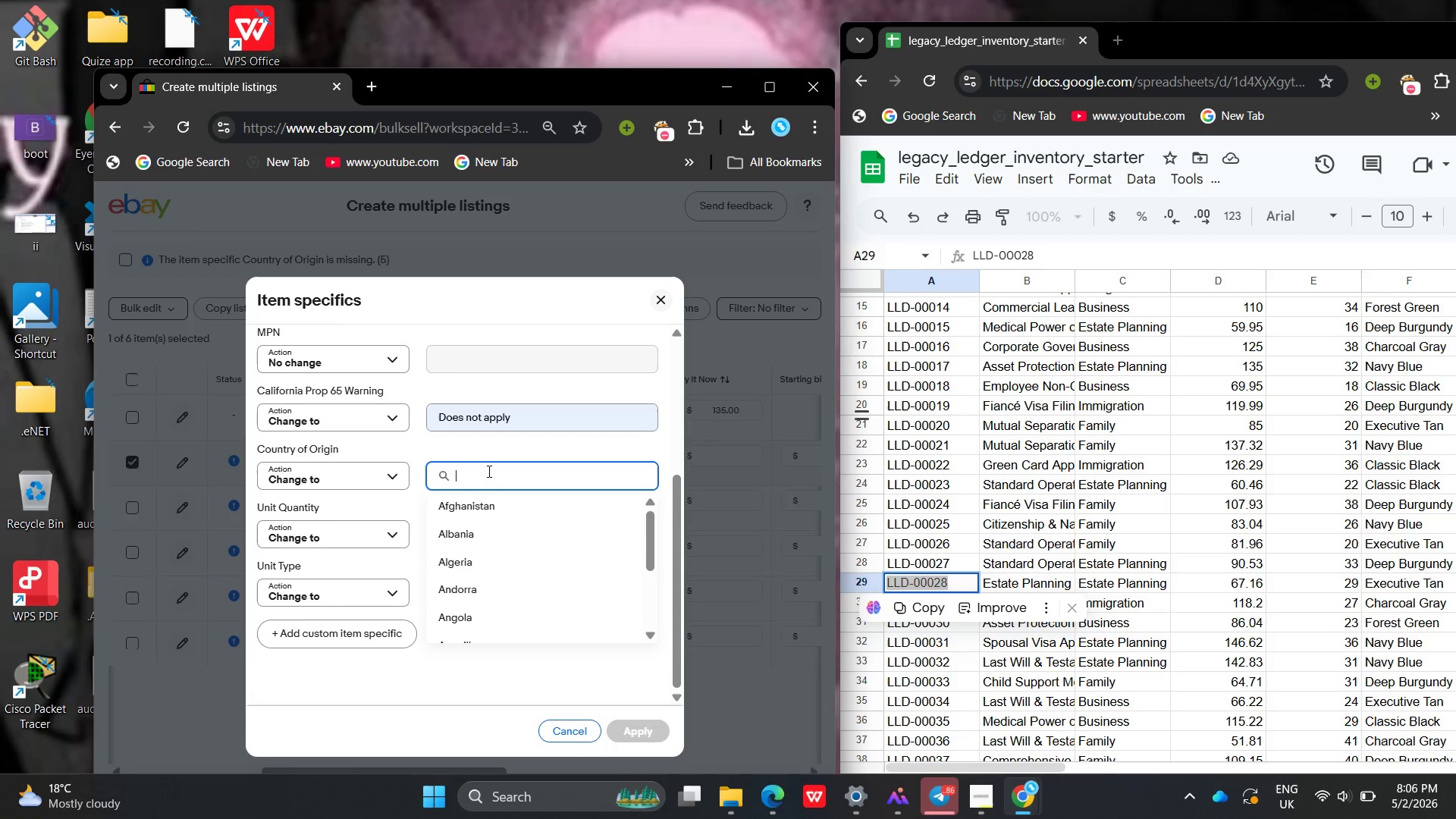 
type(Uni)
 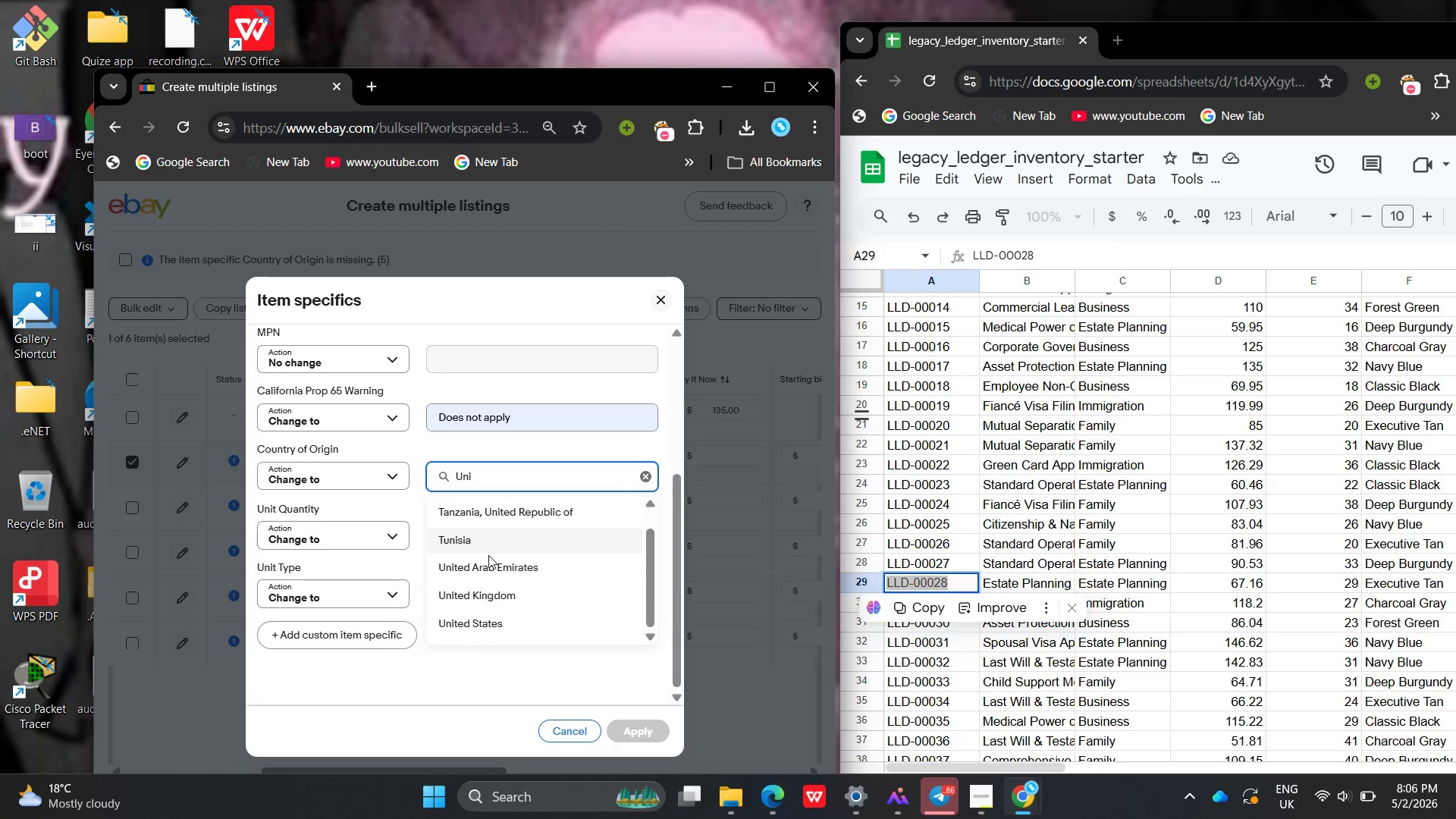 
left_click([485, 612])
 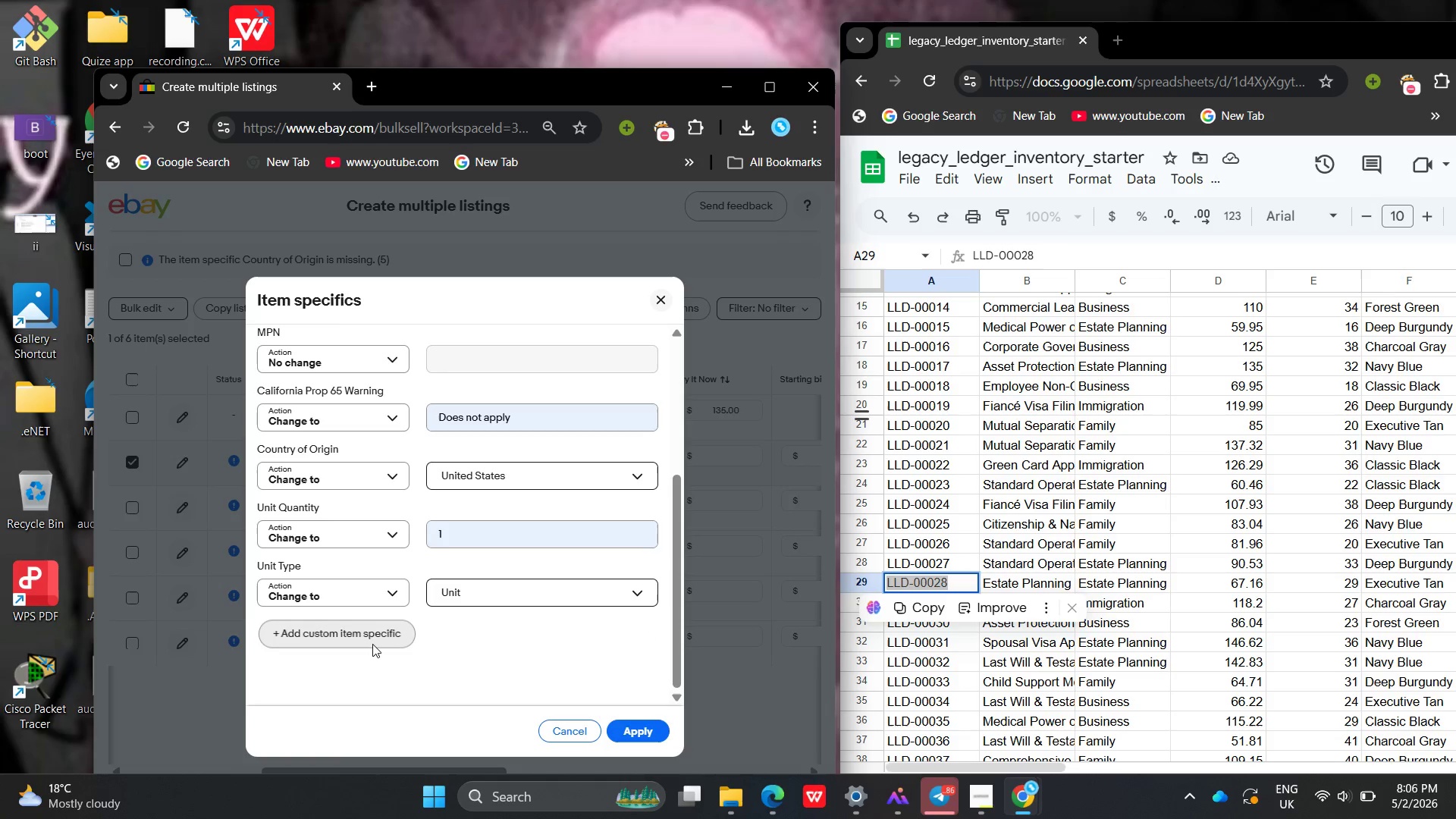 
left_click([372, 644])
 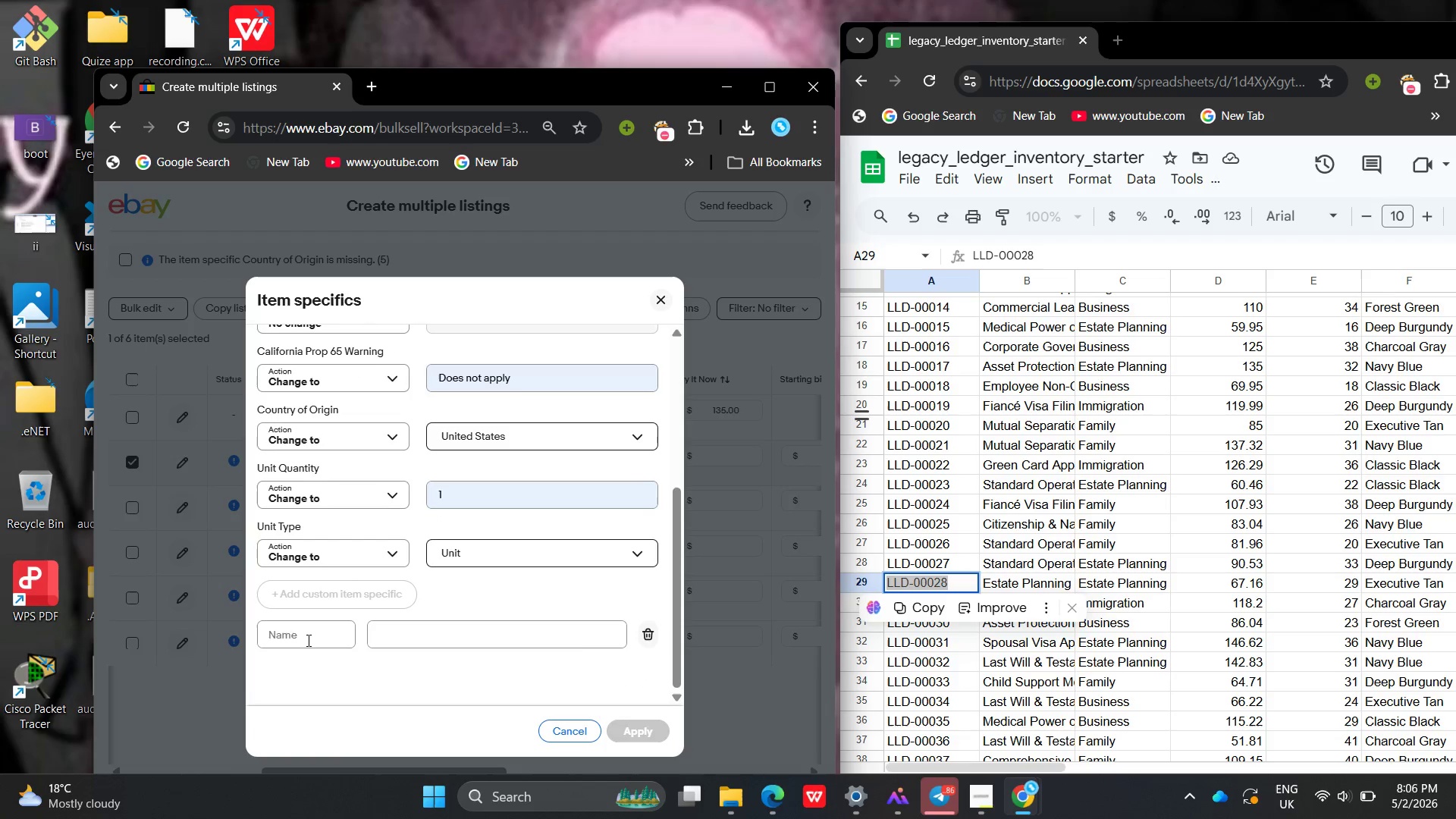 
left_click([307, 640])
 